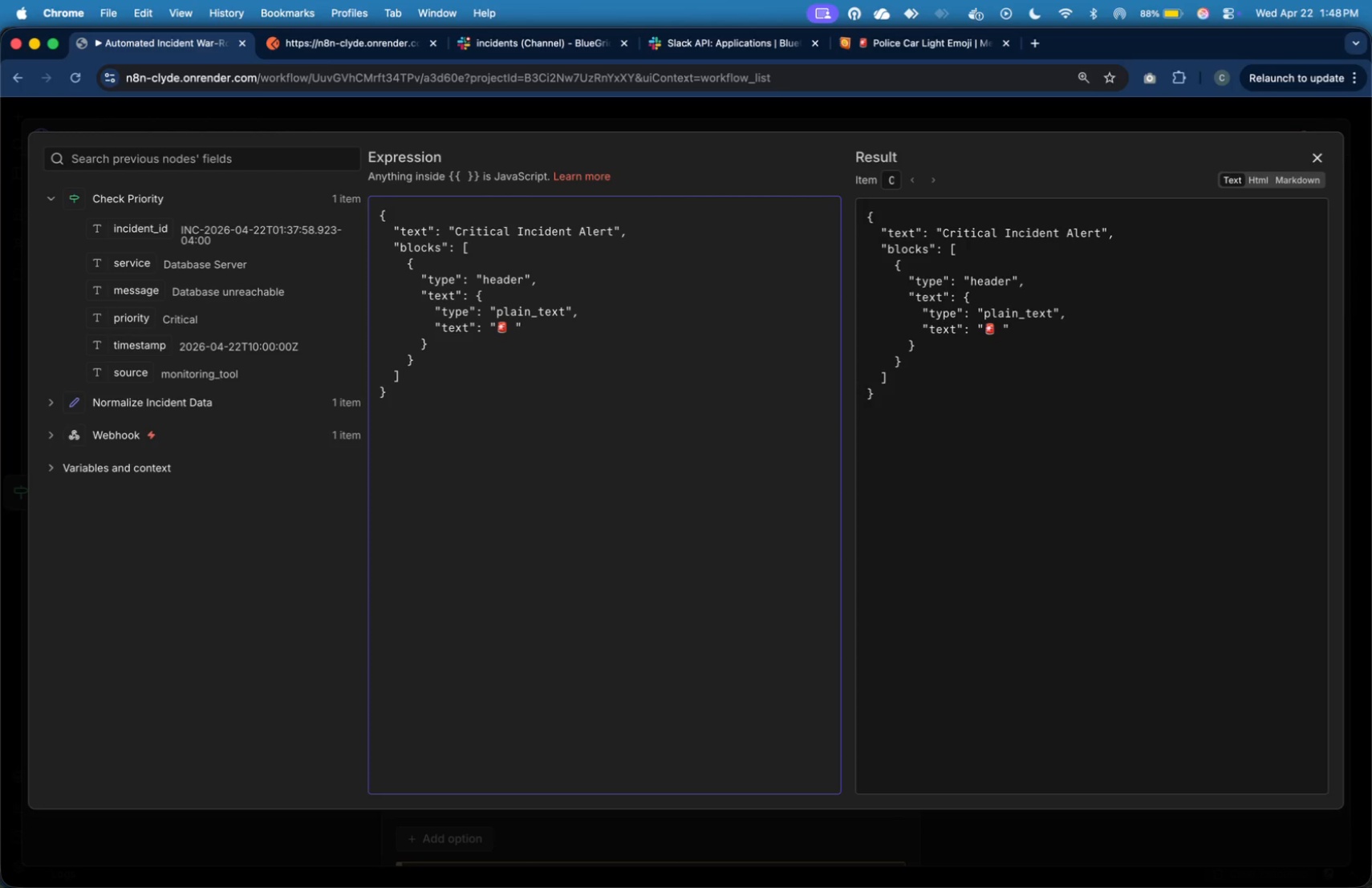 
type(CRITICAL INCIDENT - )
 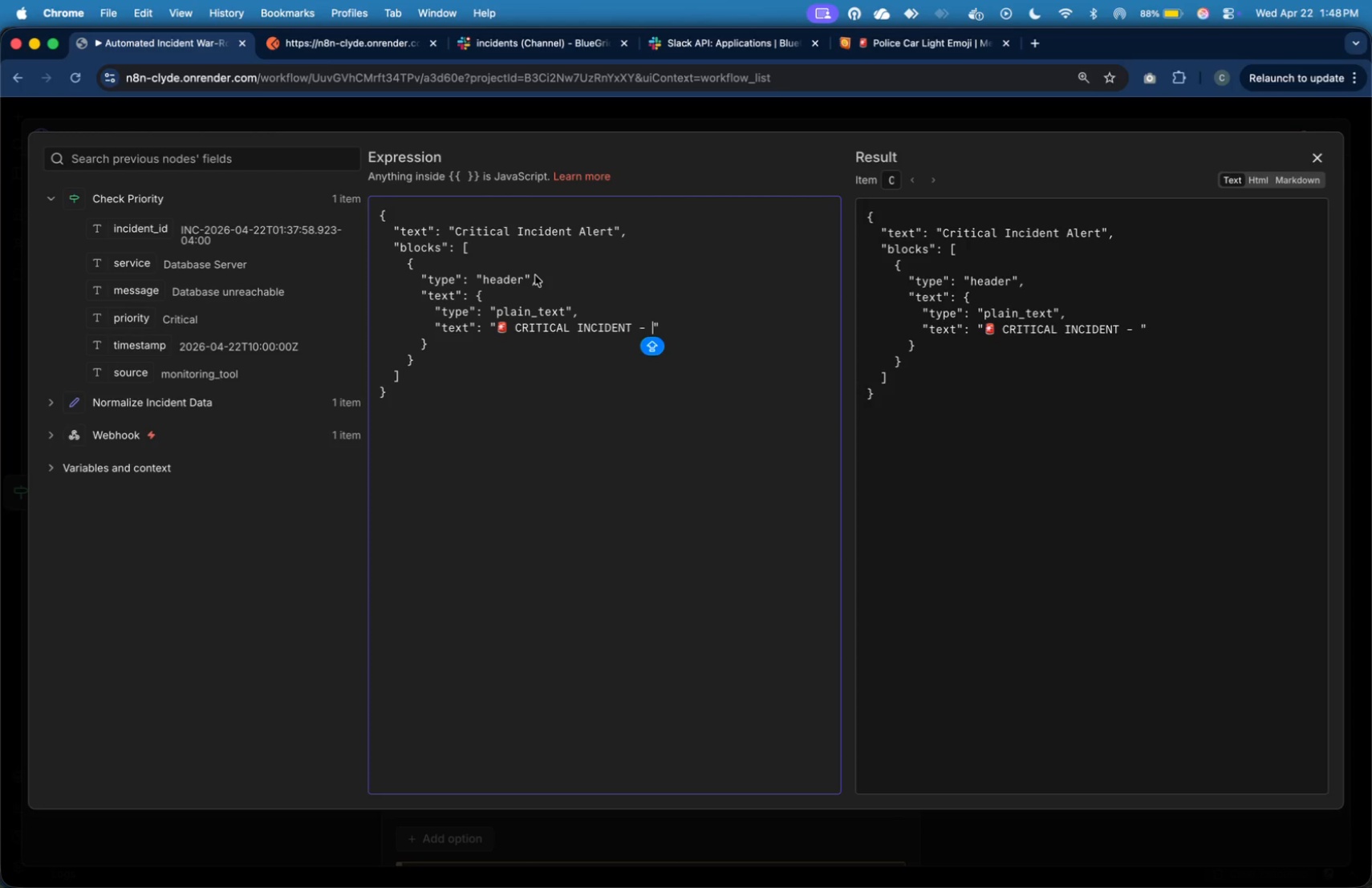 
wait(7.64)
 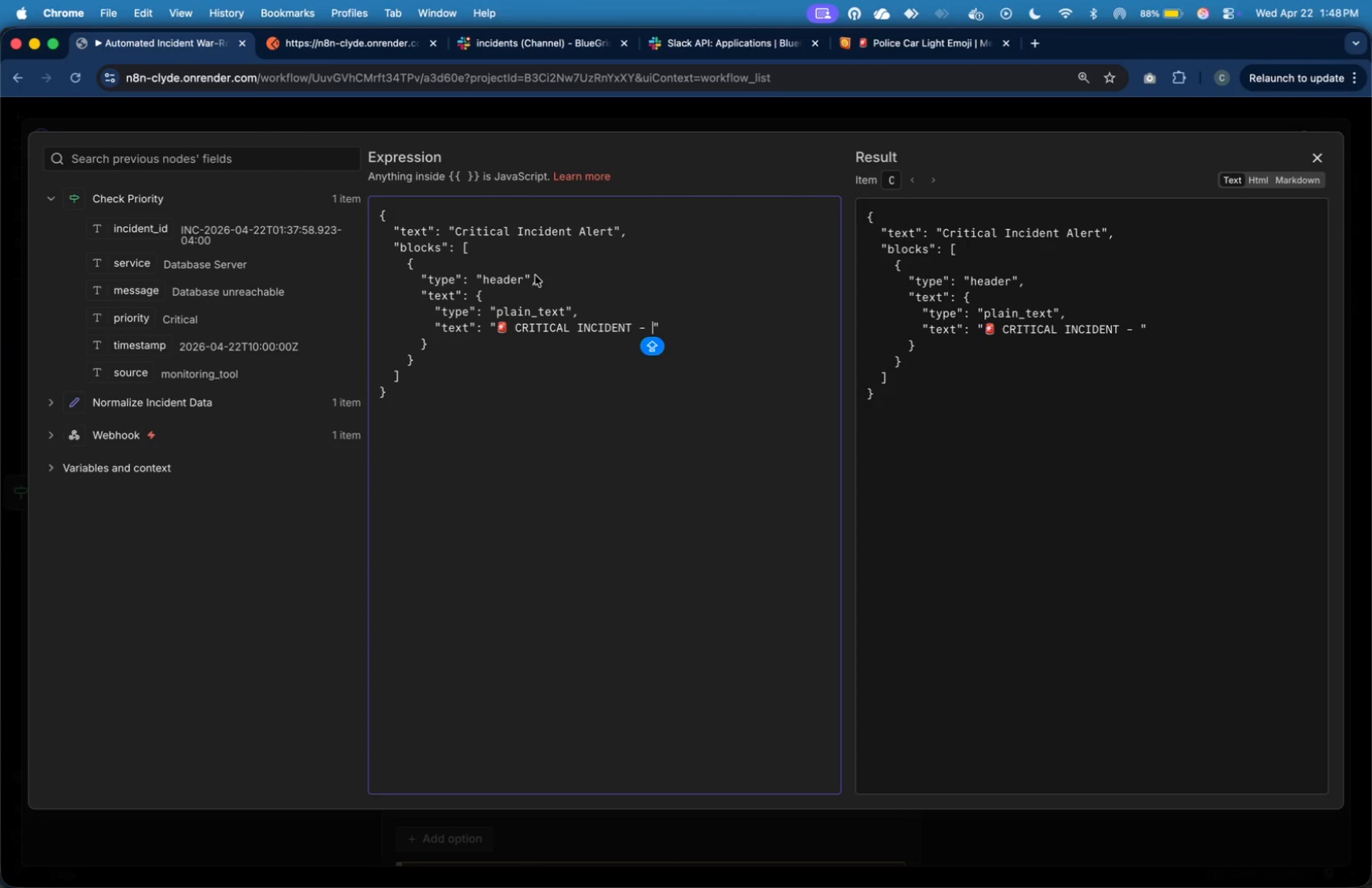 
type(WAR ROOM ACTIVATED)
 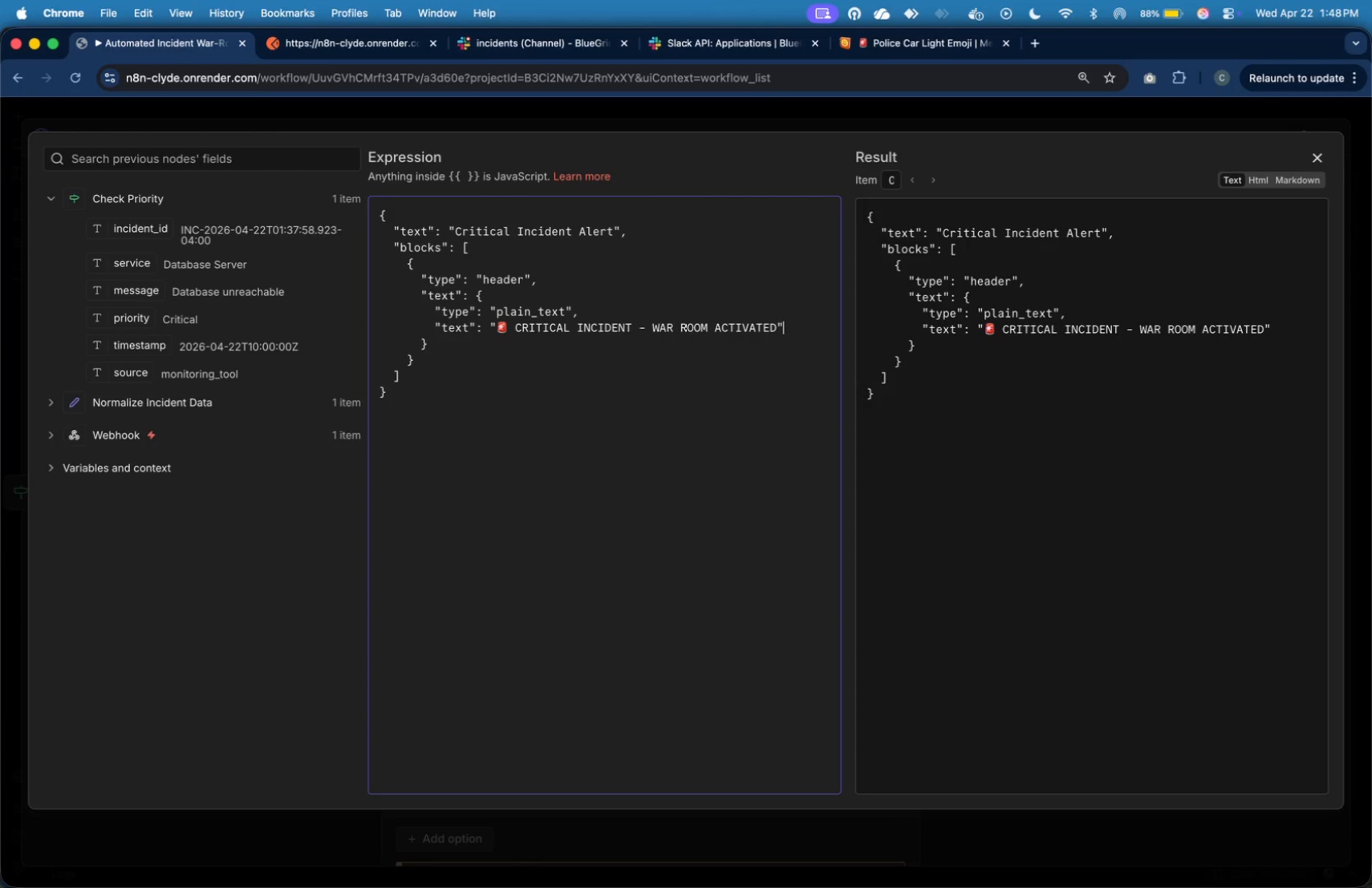 
key(ArrowRight)
 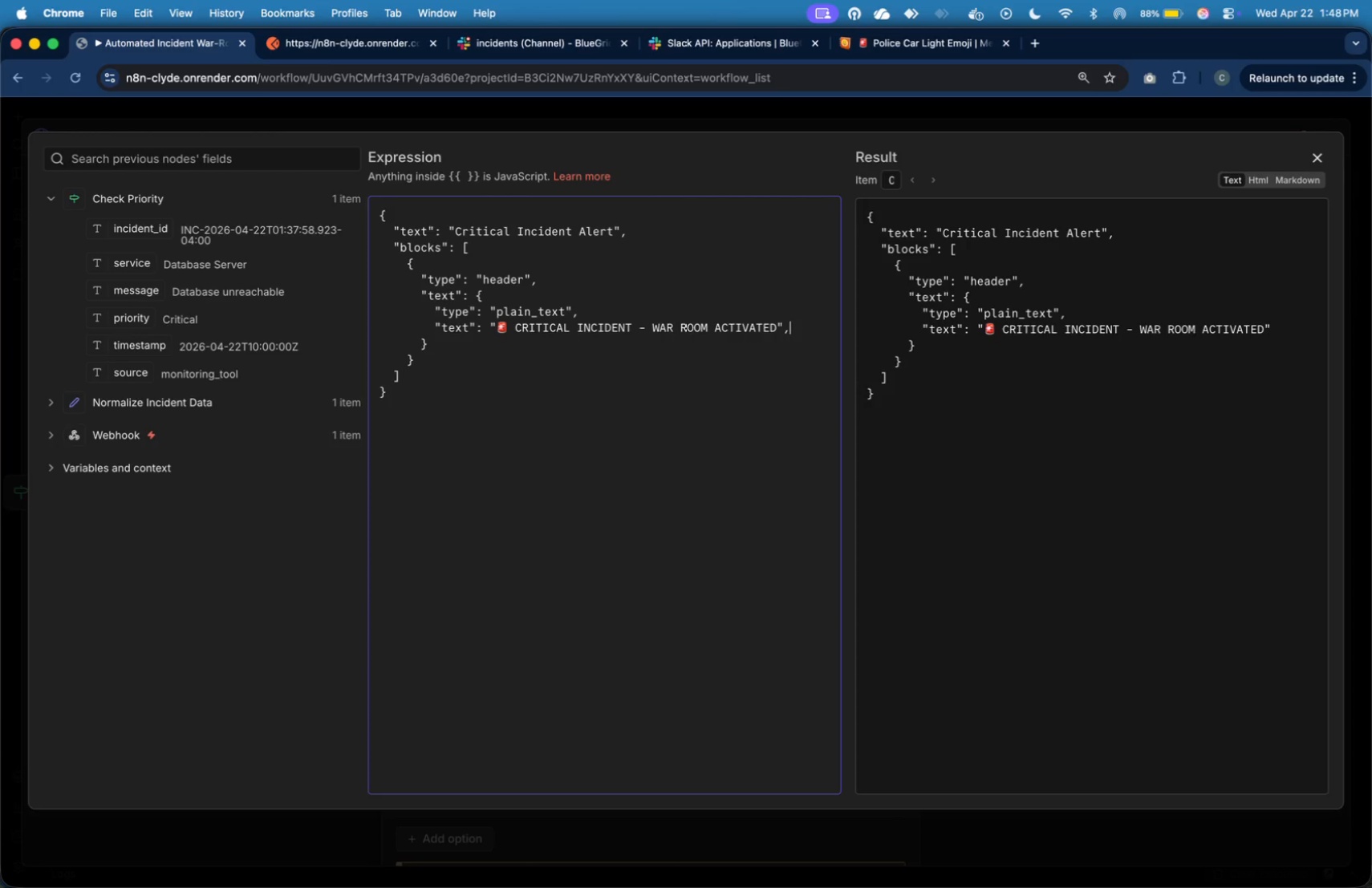 
key(Comma)
 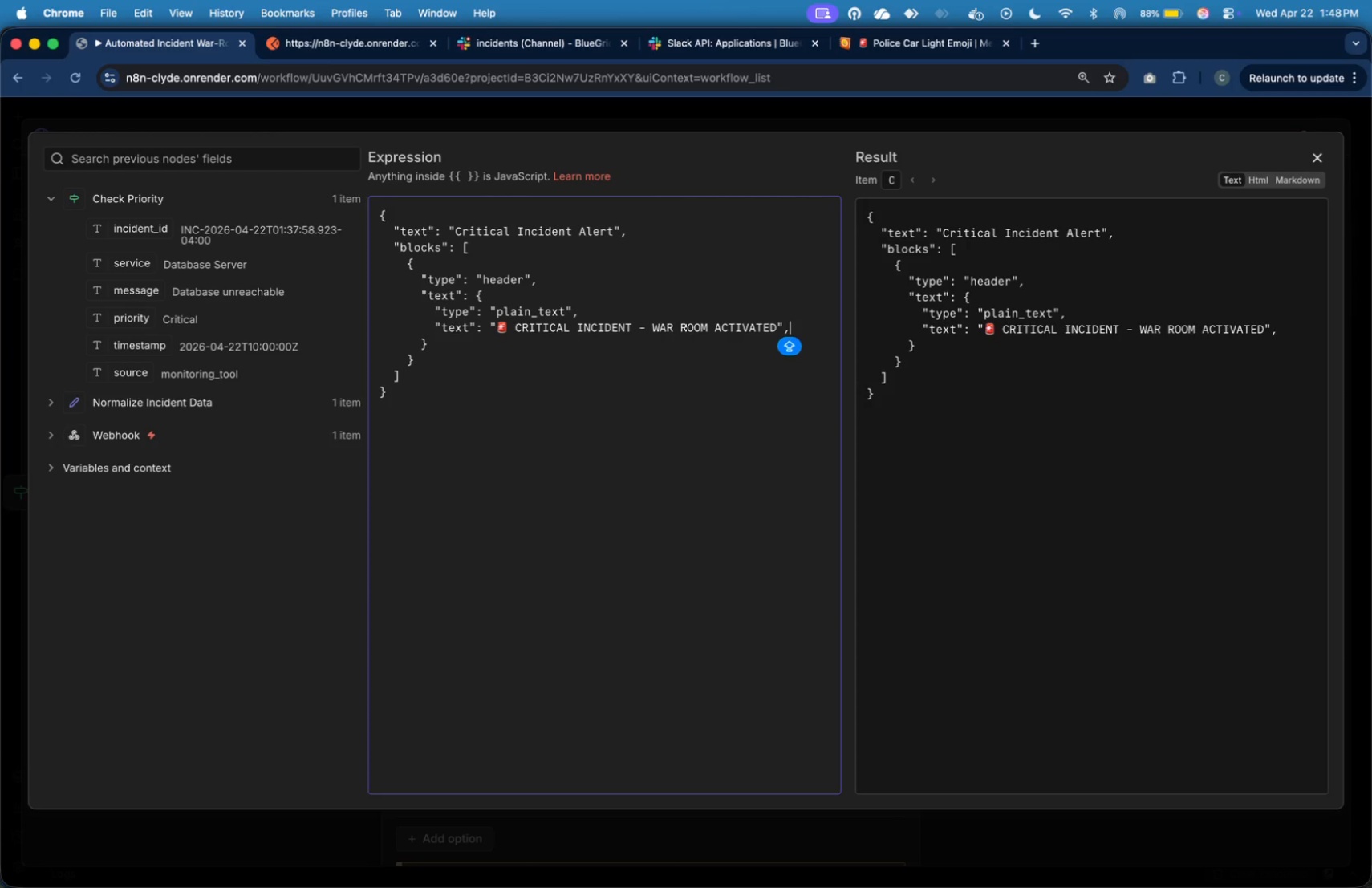 
wait(16.61)
 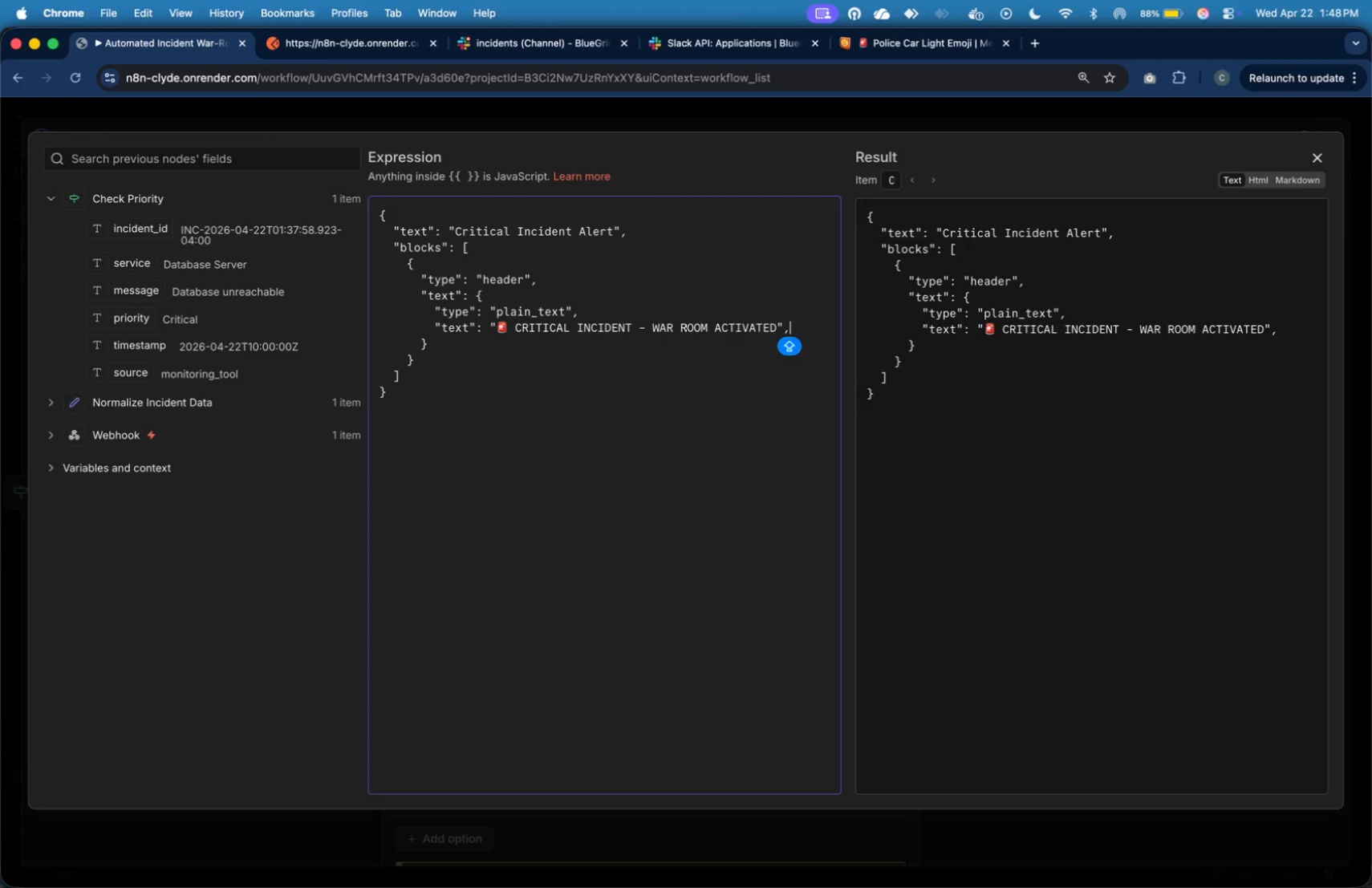 
key(Enter)
 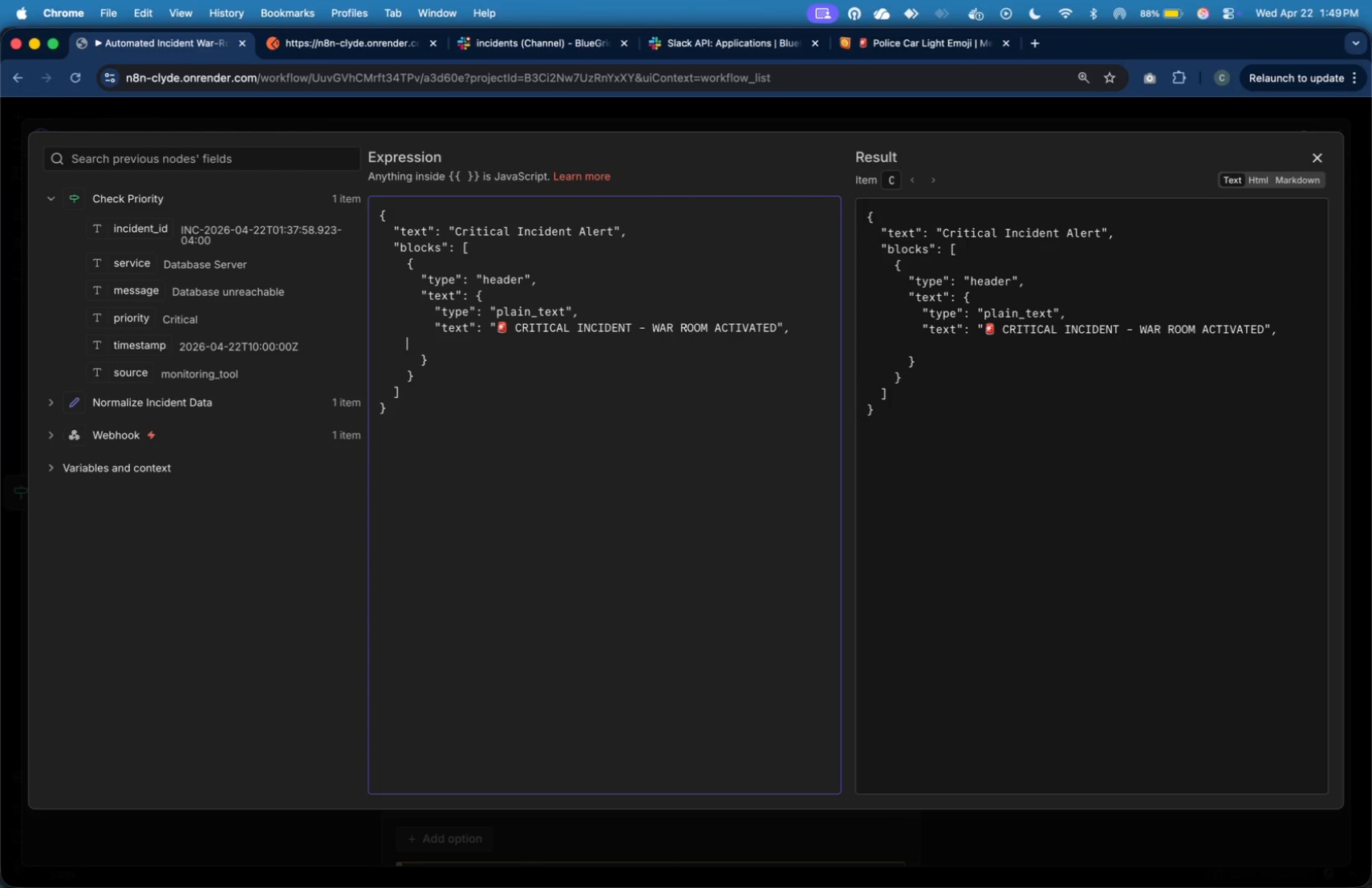 
key(Tab)
key(Tab)
key(Tab)
key(Tab)
type("empji)
 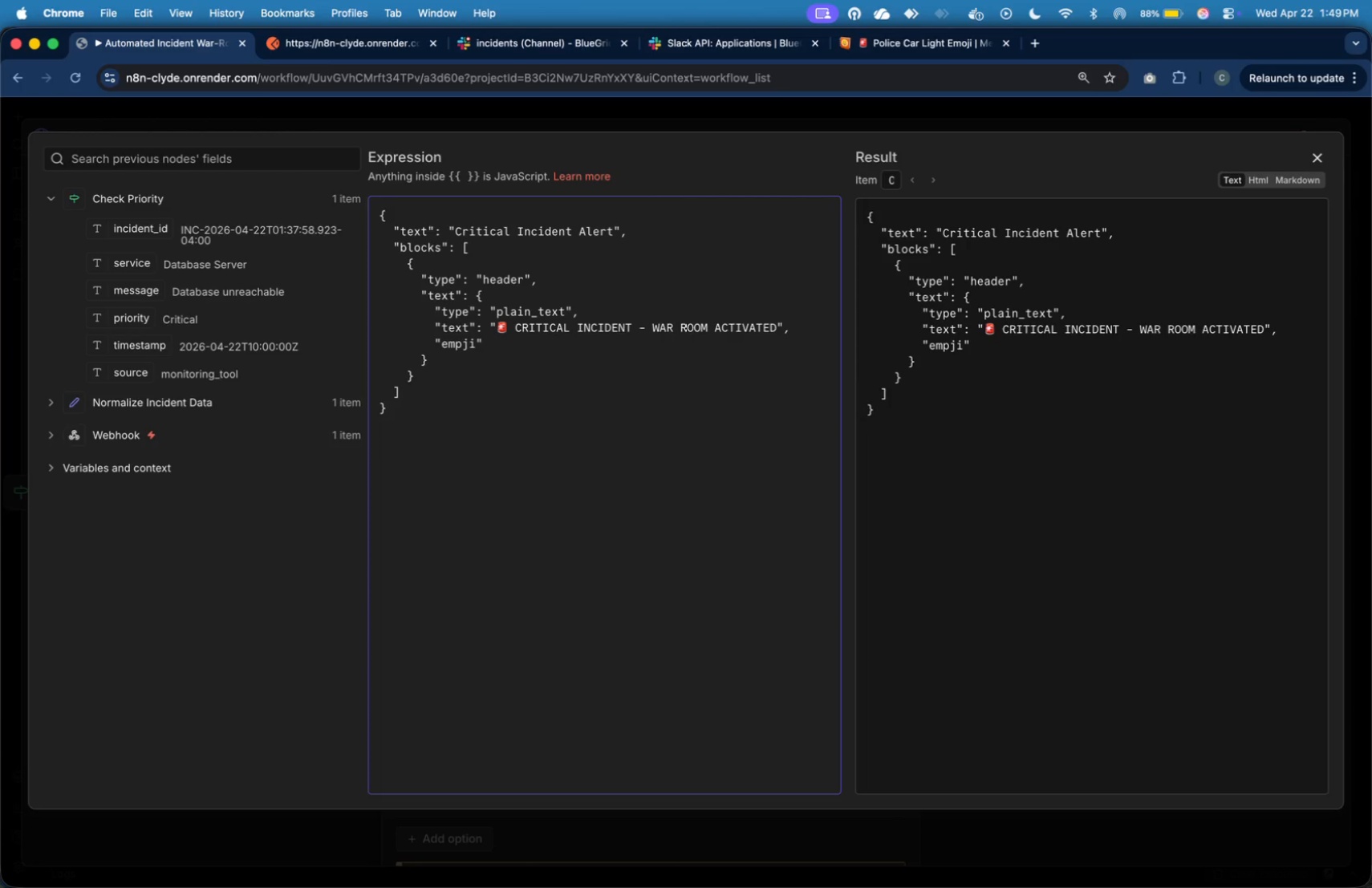 
key(ArrowLeft)
 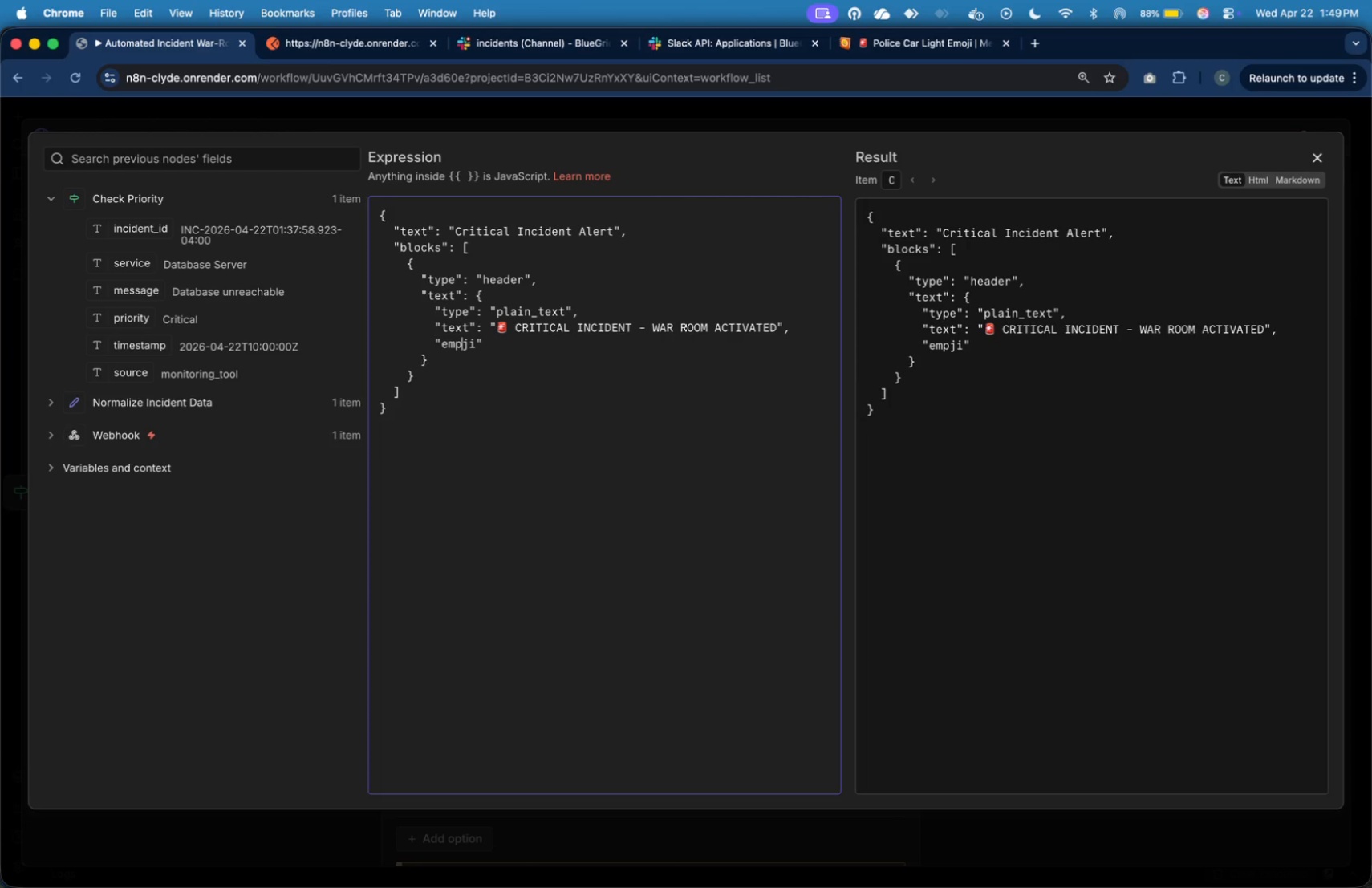 
key(ArrowLeft)
 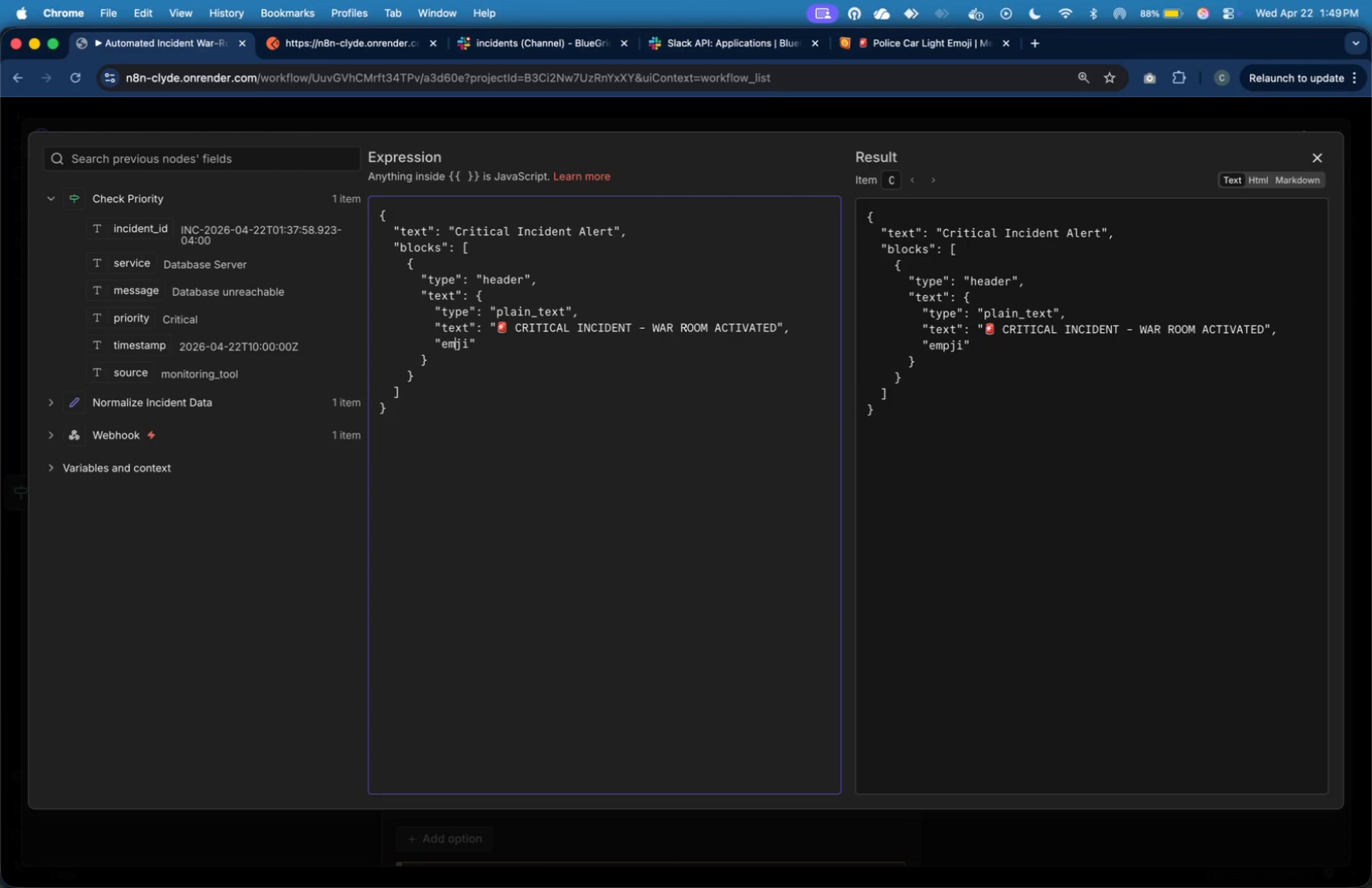 
key(Backspace)
 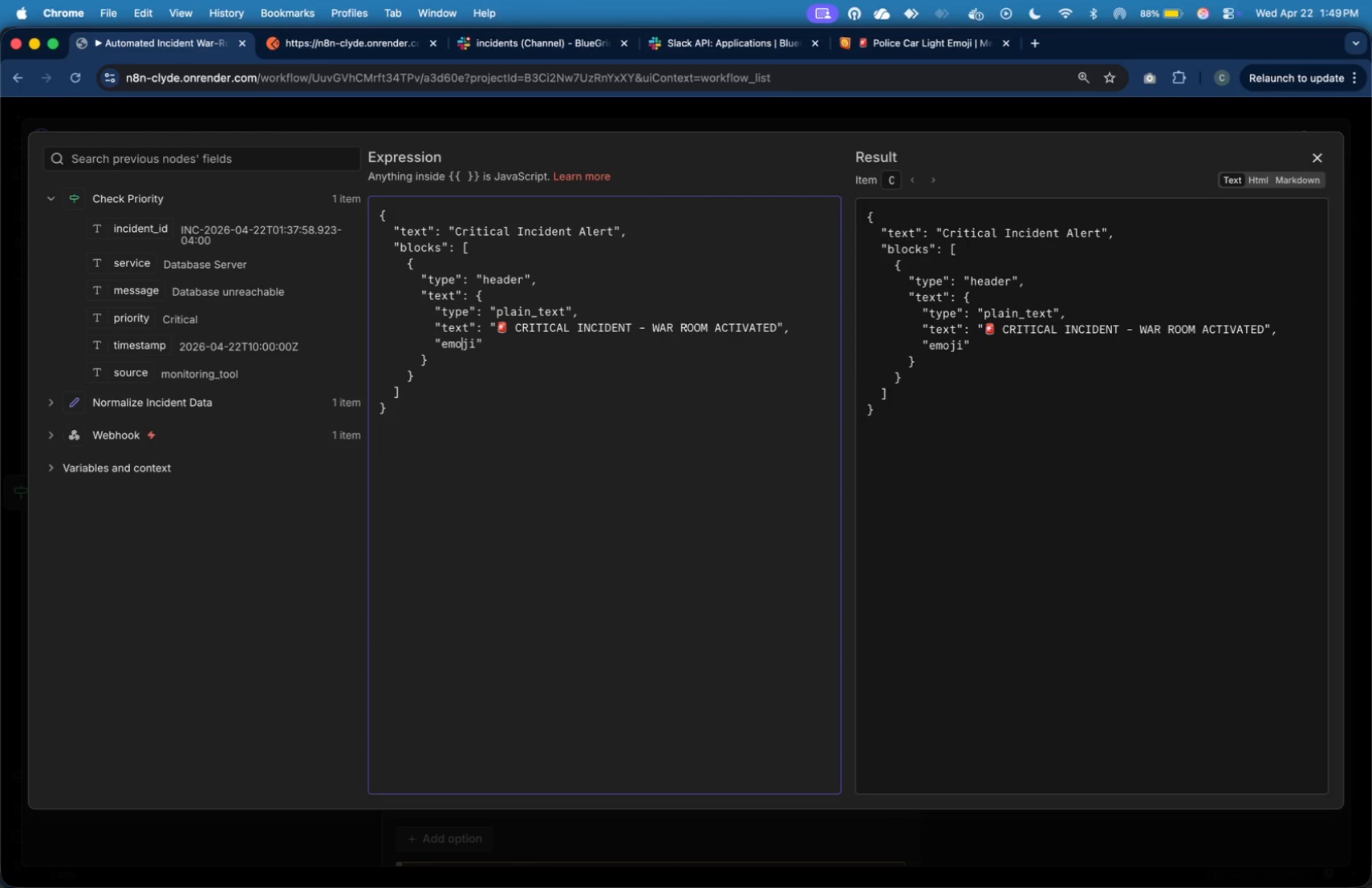 
key(O)
 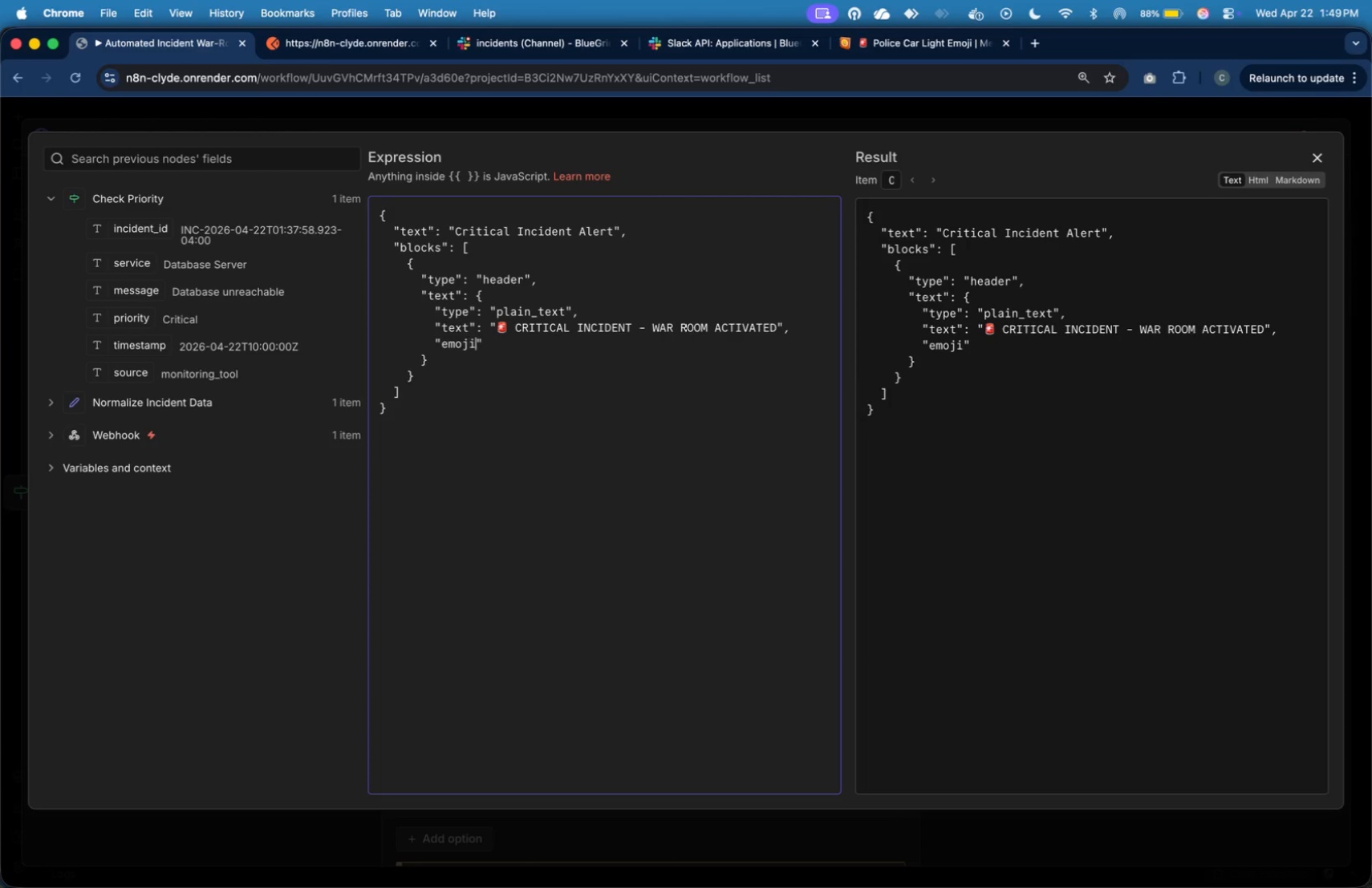 
key(ArrowRight)
 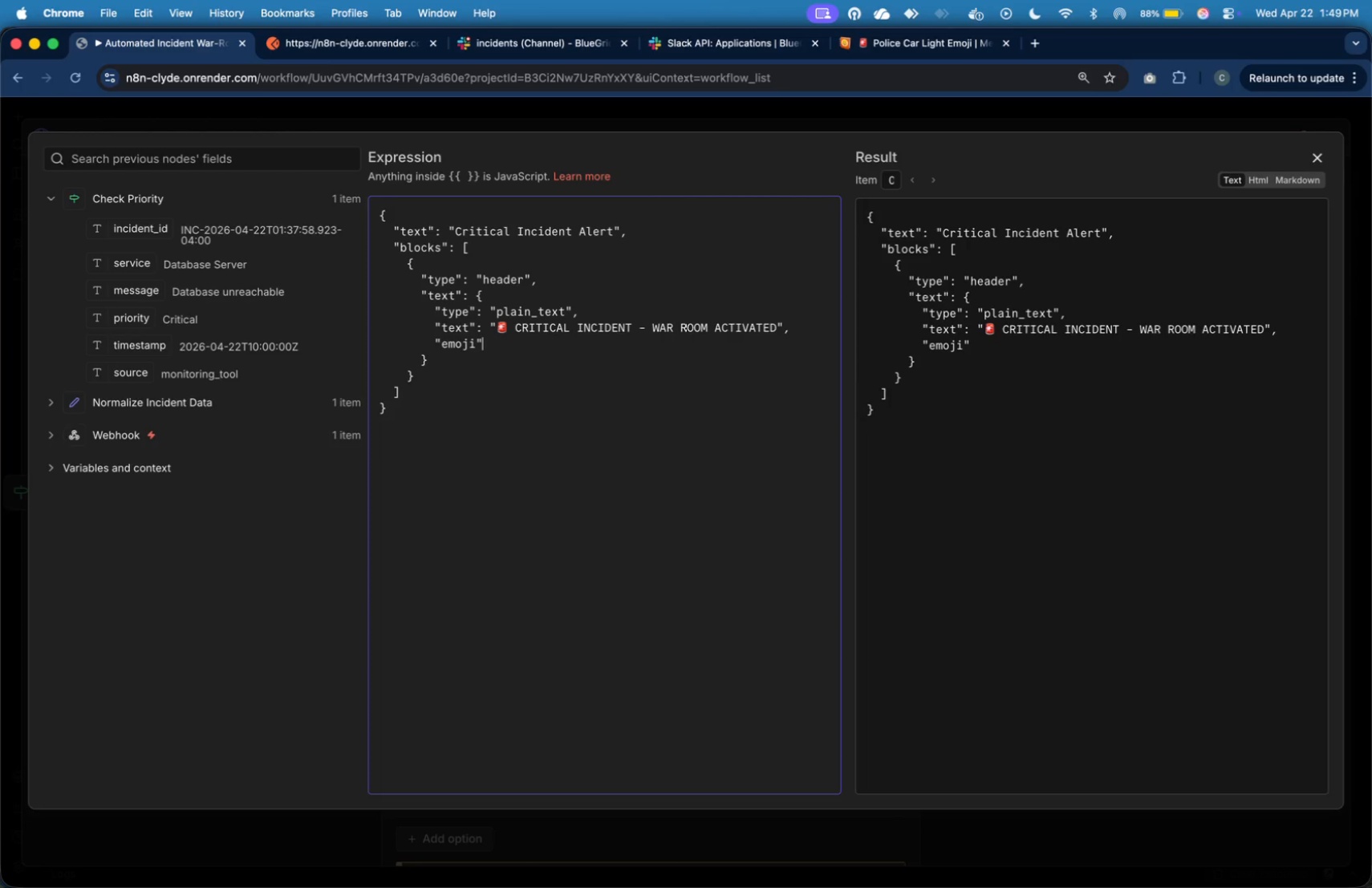 
key(ArrowRight)
 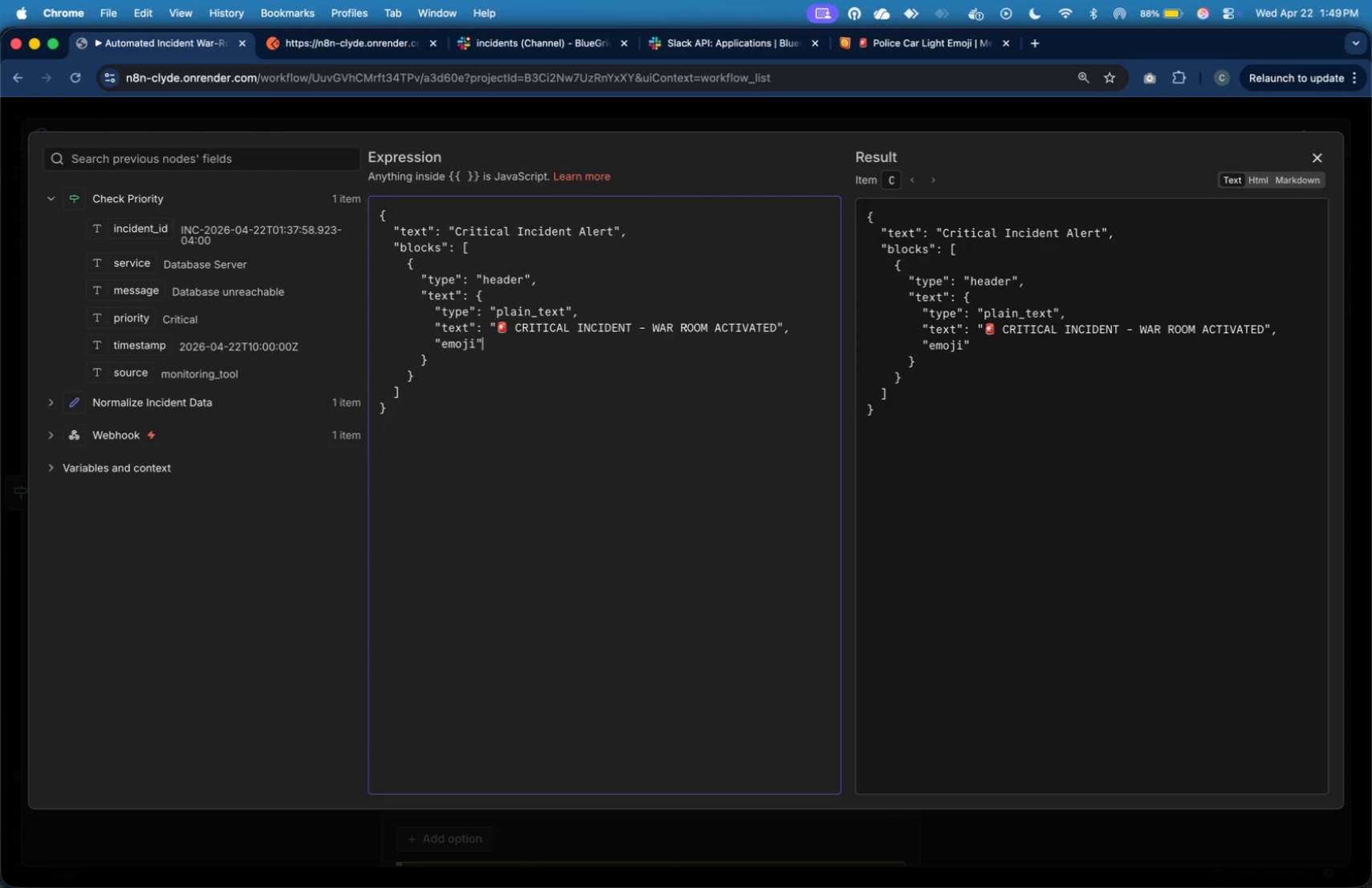 
key(ArrowRight)
 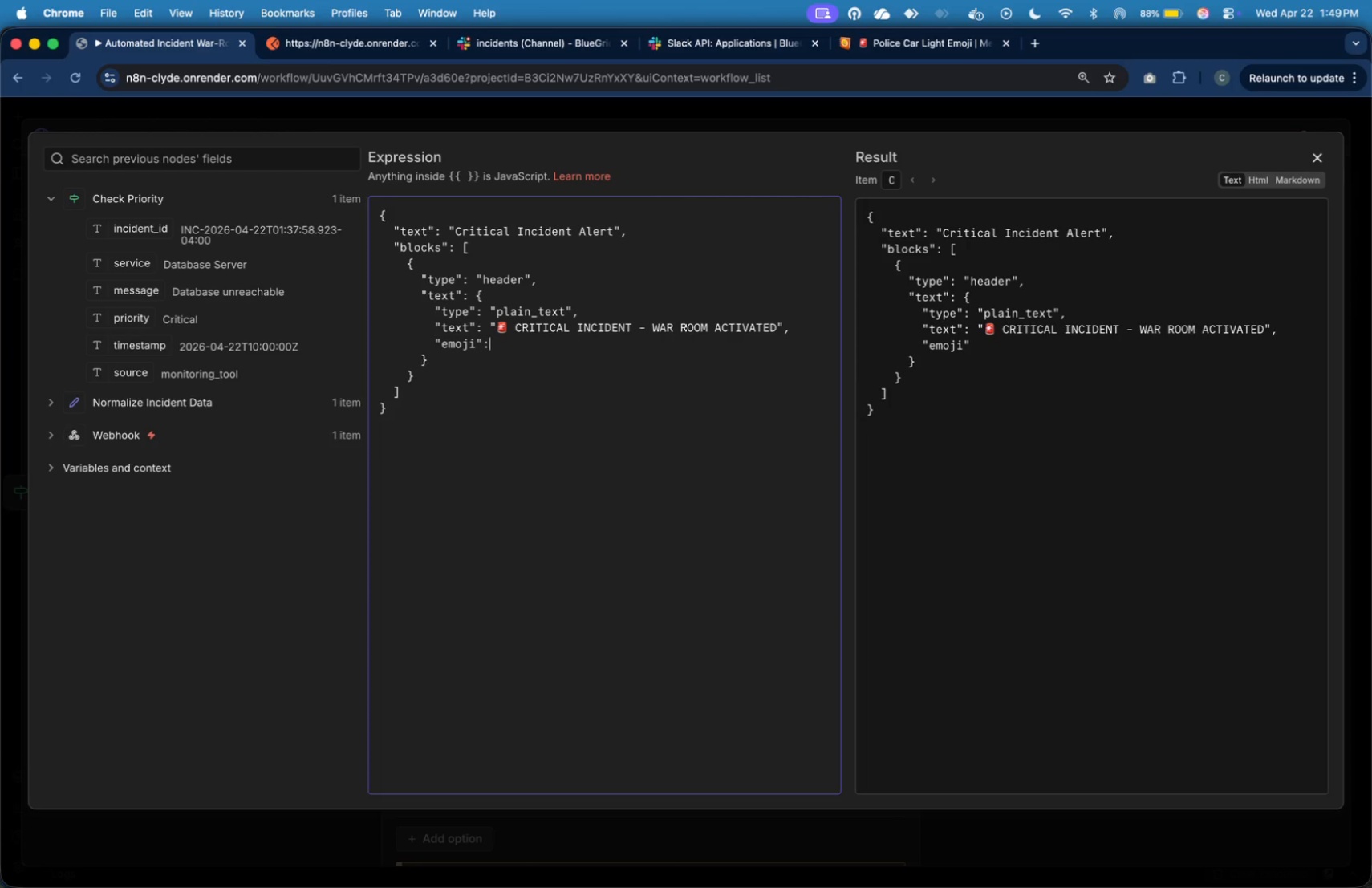 
type(: true)
 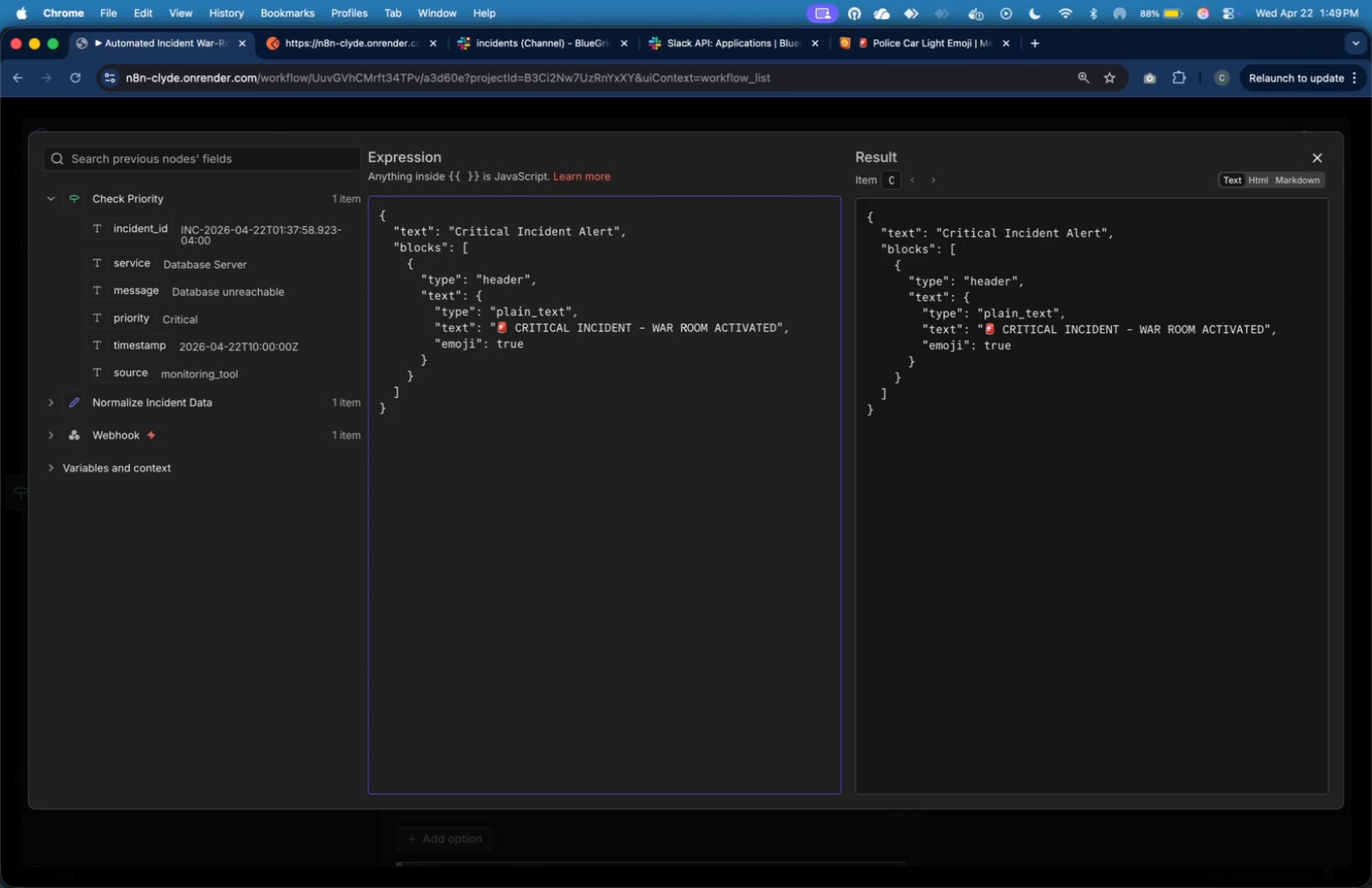 
key(ArrowDown)
 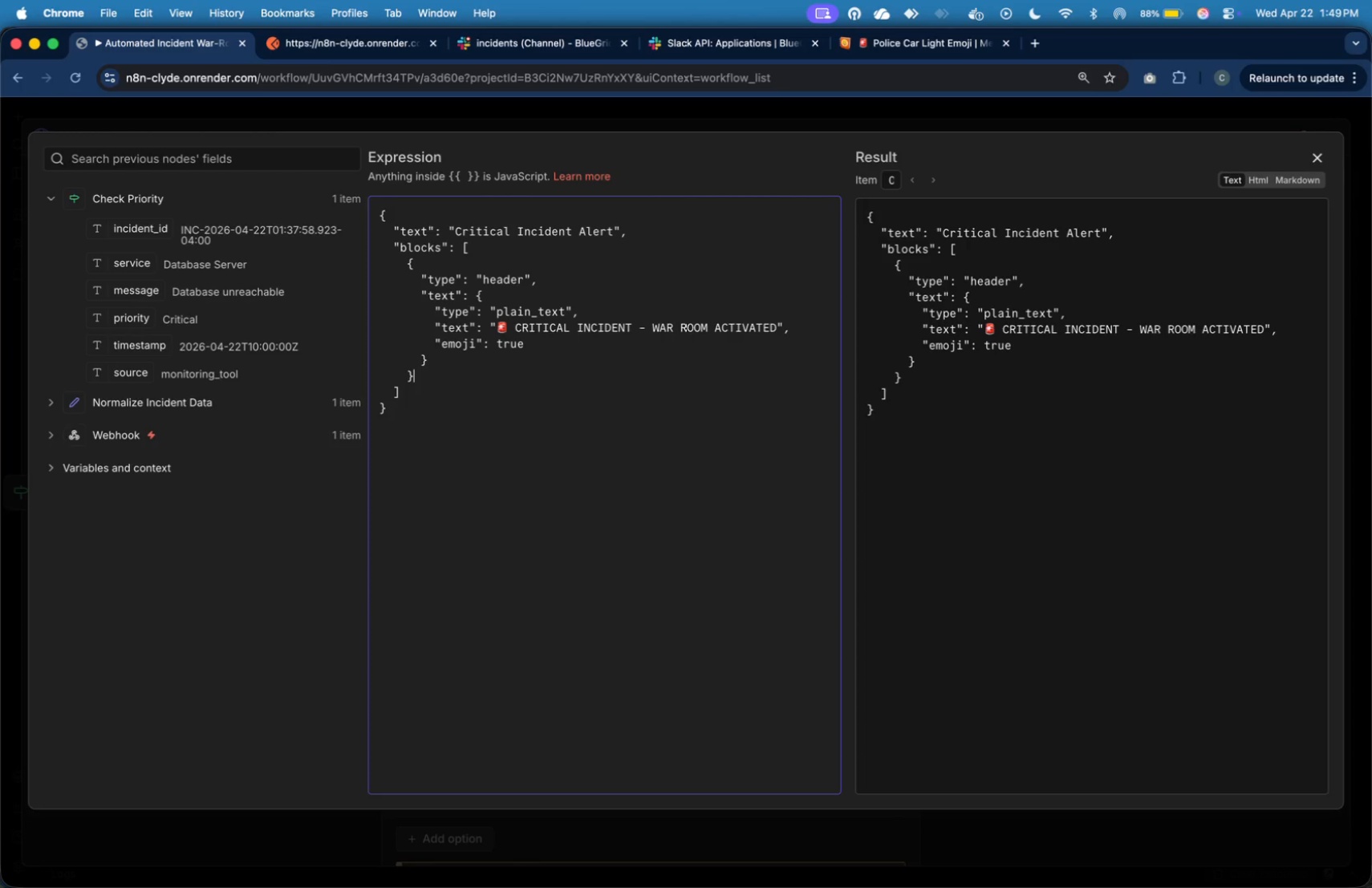 
key(ArrowDown)
 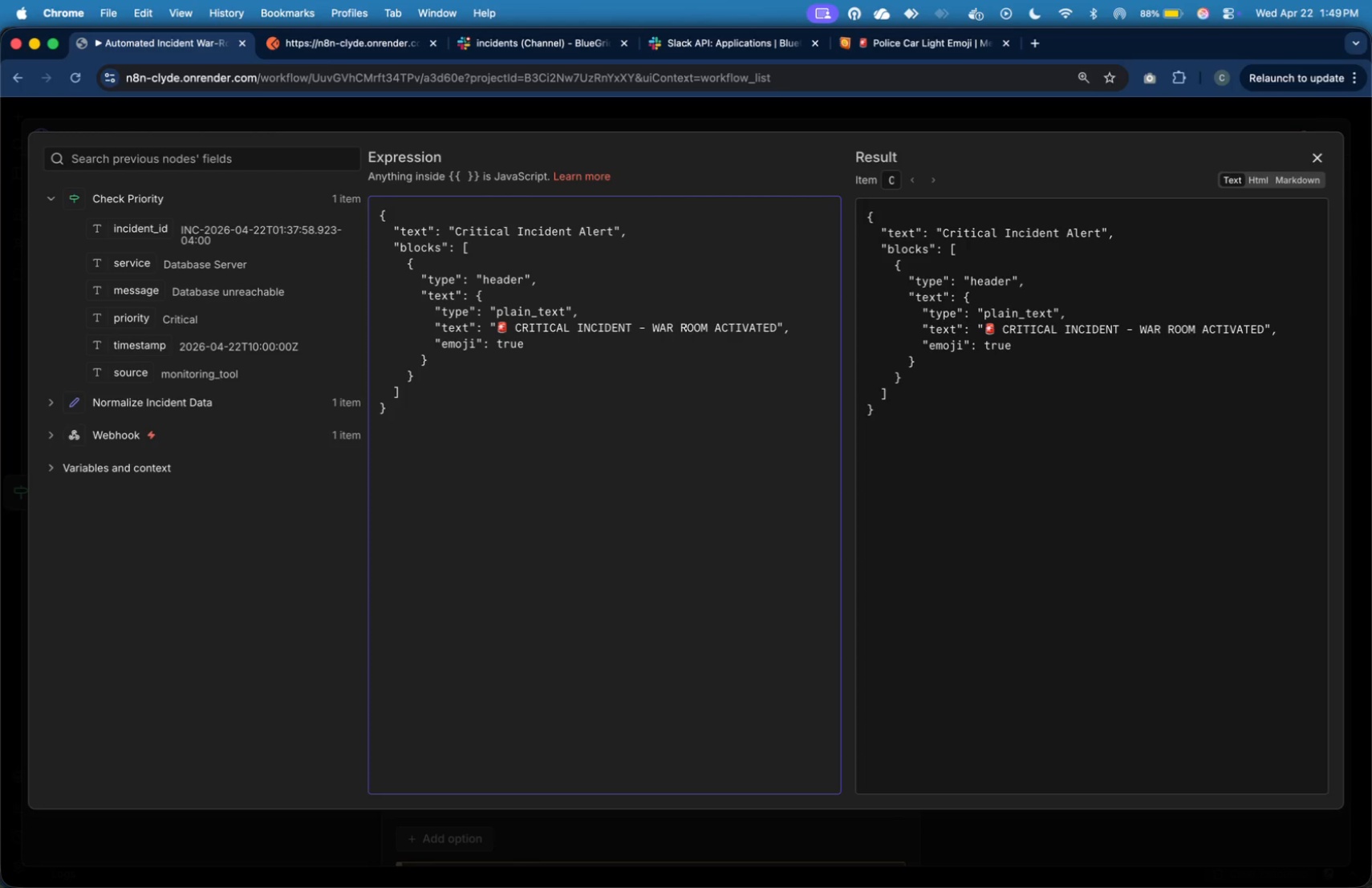 
key(Comma)
 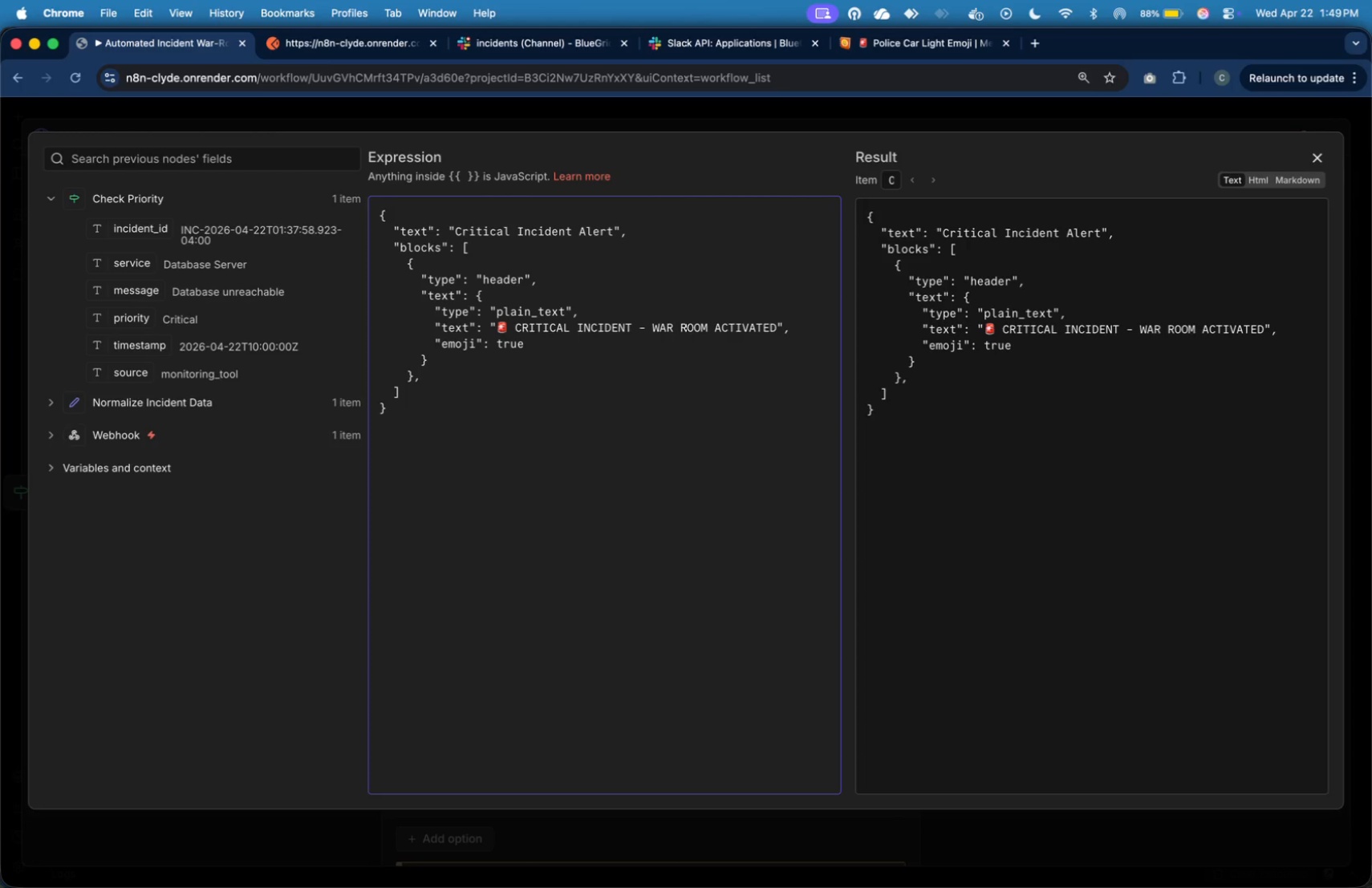 
key(Enter)
 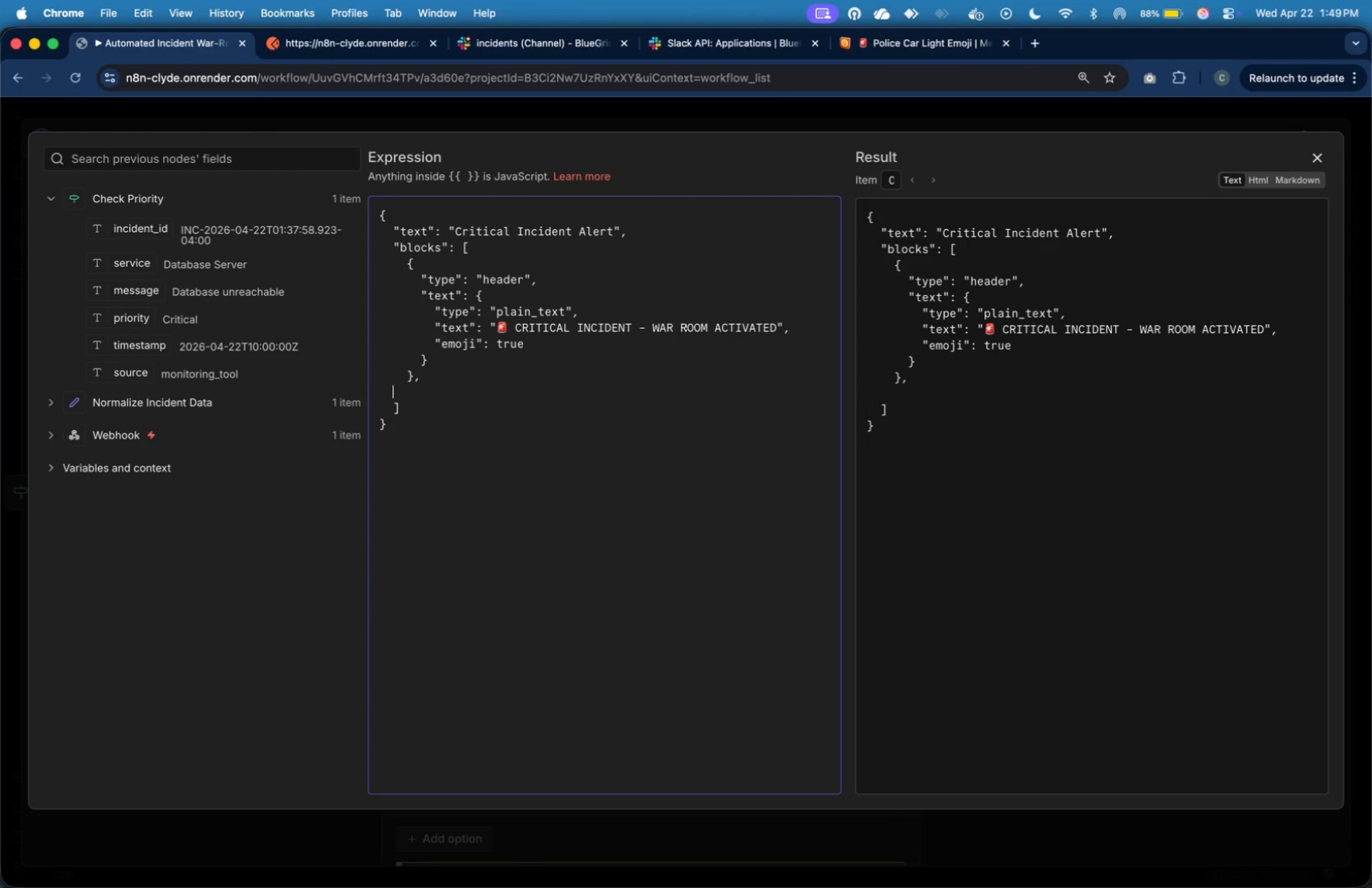 
key(Tab)
 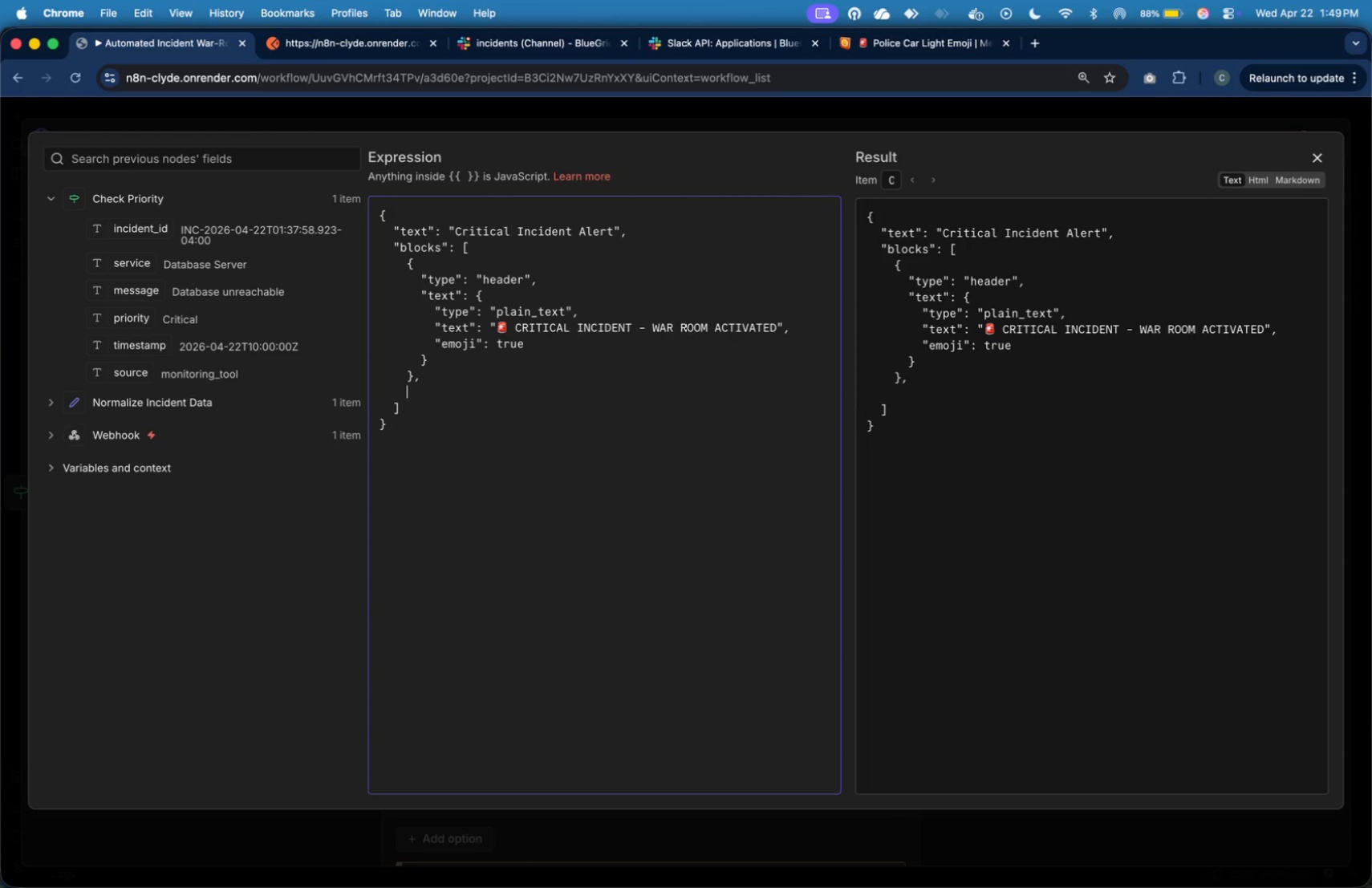 
key(Tab)
 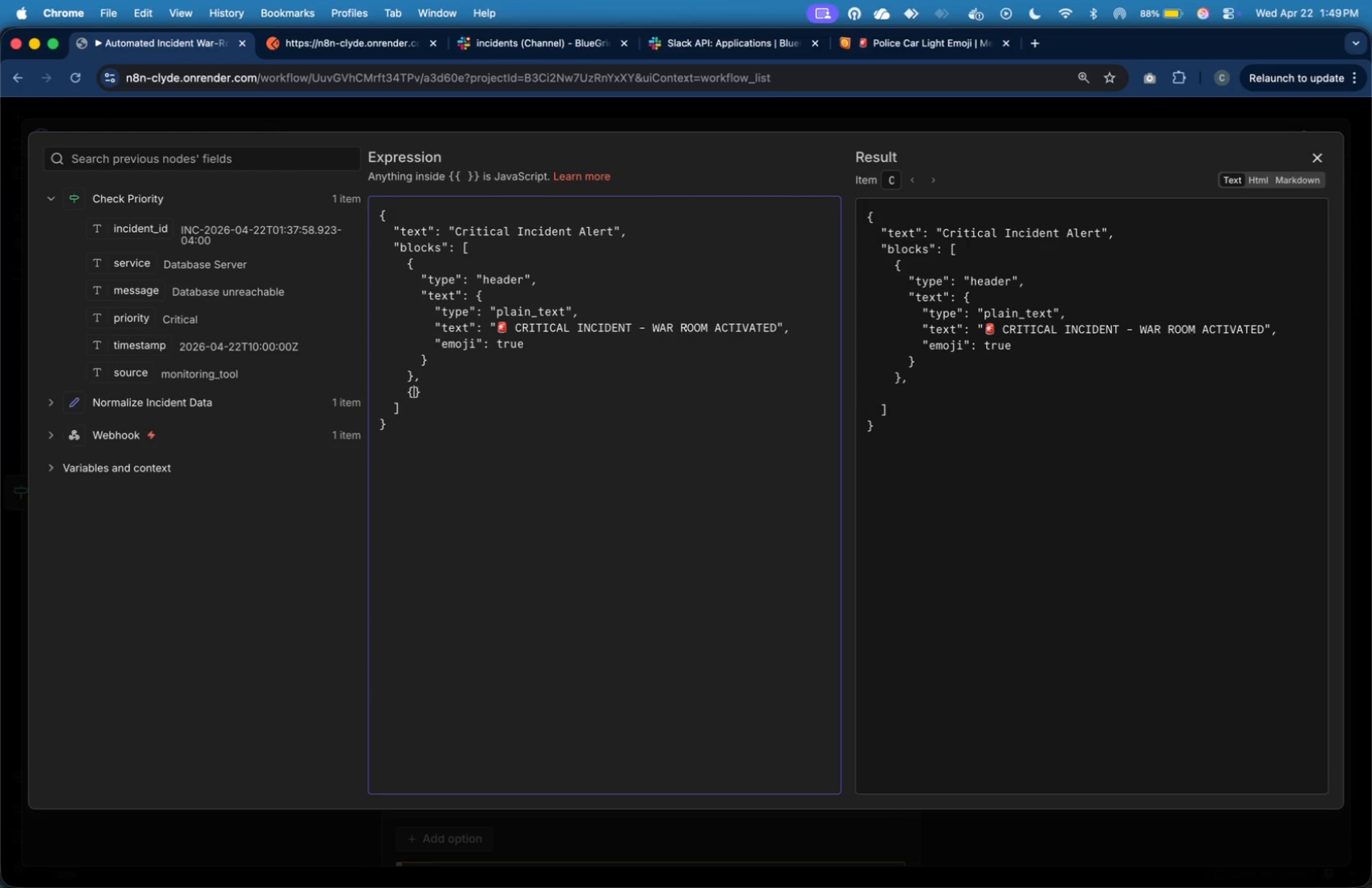 
key(Shift+BracketLeft)
 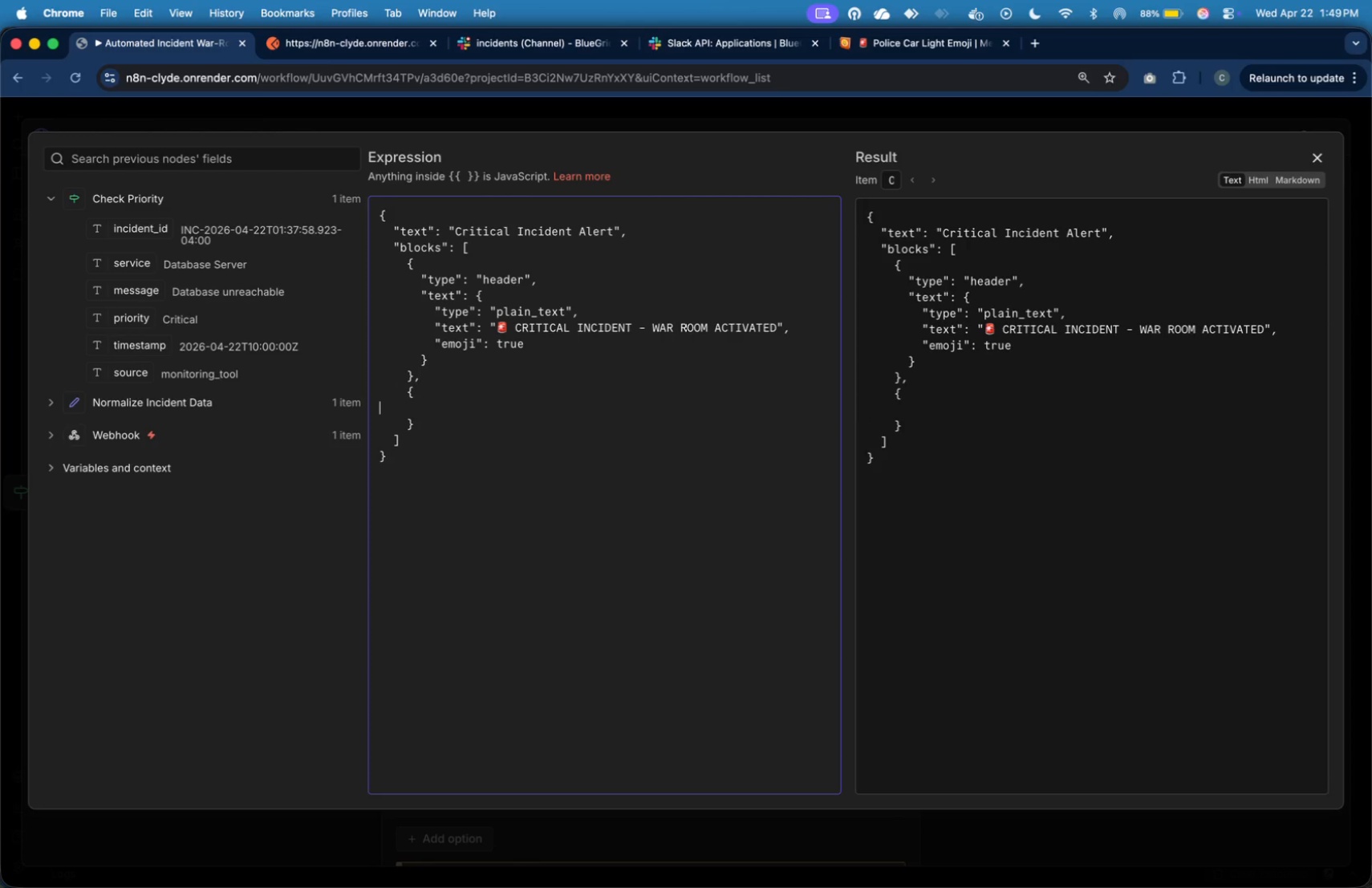 
key(Enter)
 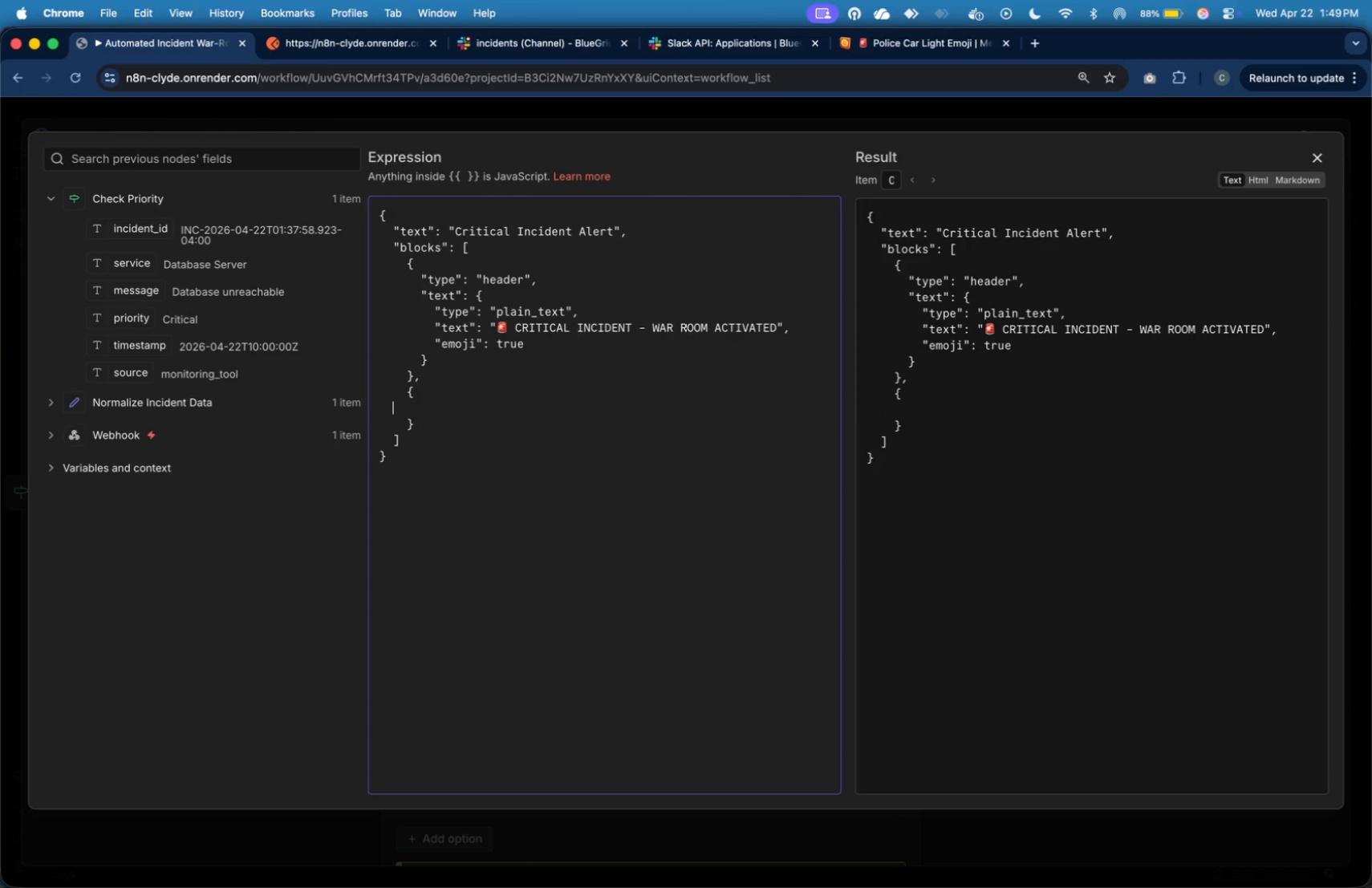 
key(Tab)
key(Tab)
key(Tab)
type("type)
 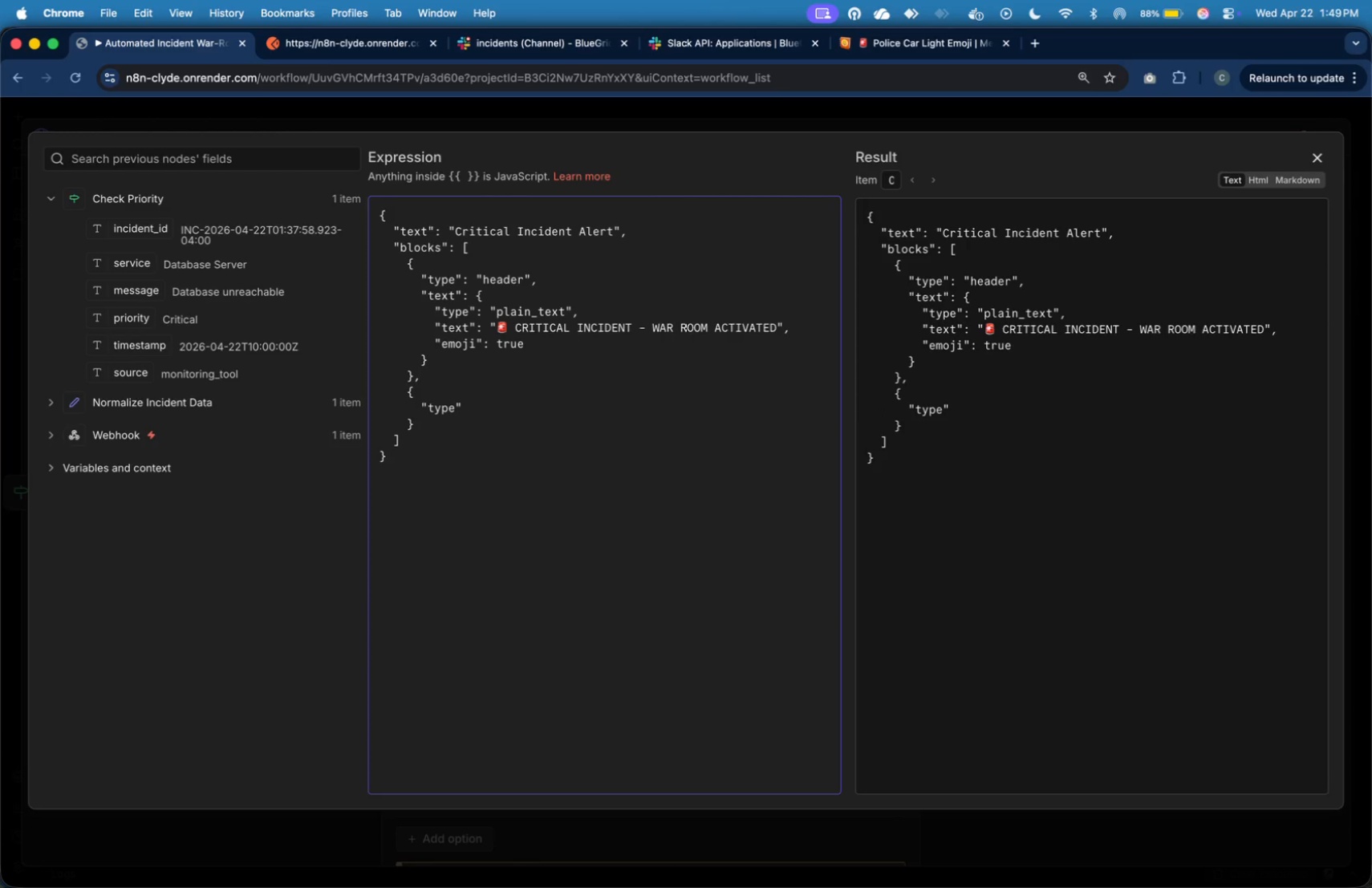 
key(ArrowRight)
 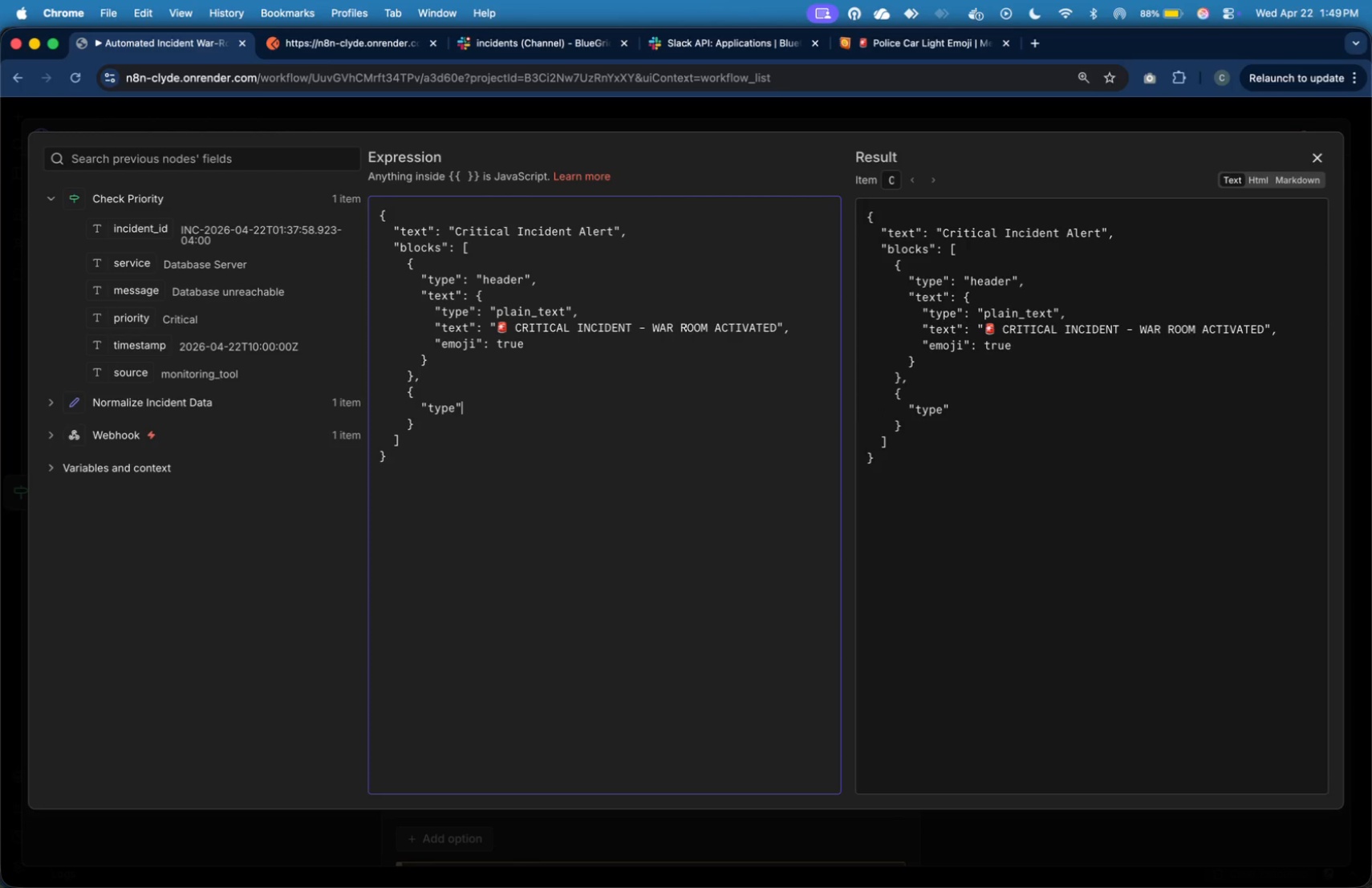 
type(: "section)
 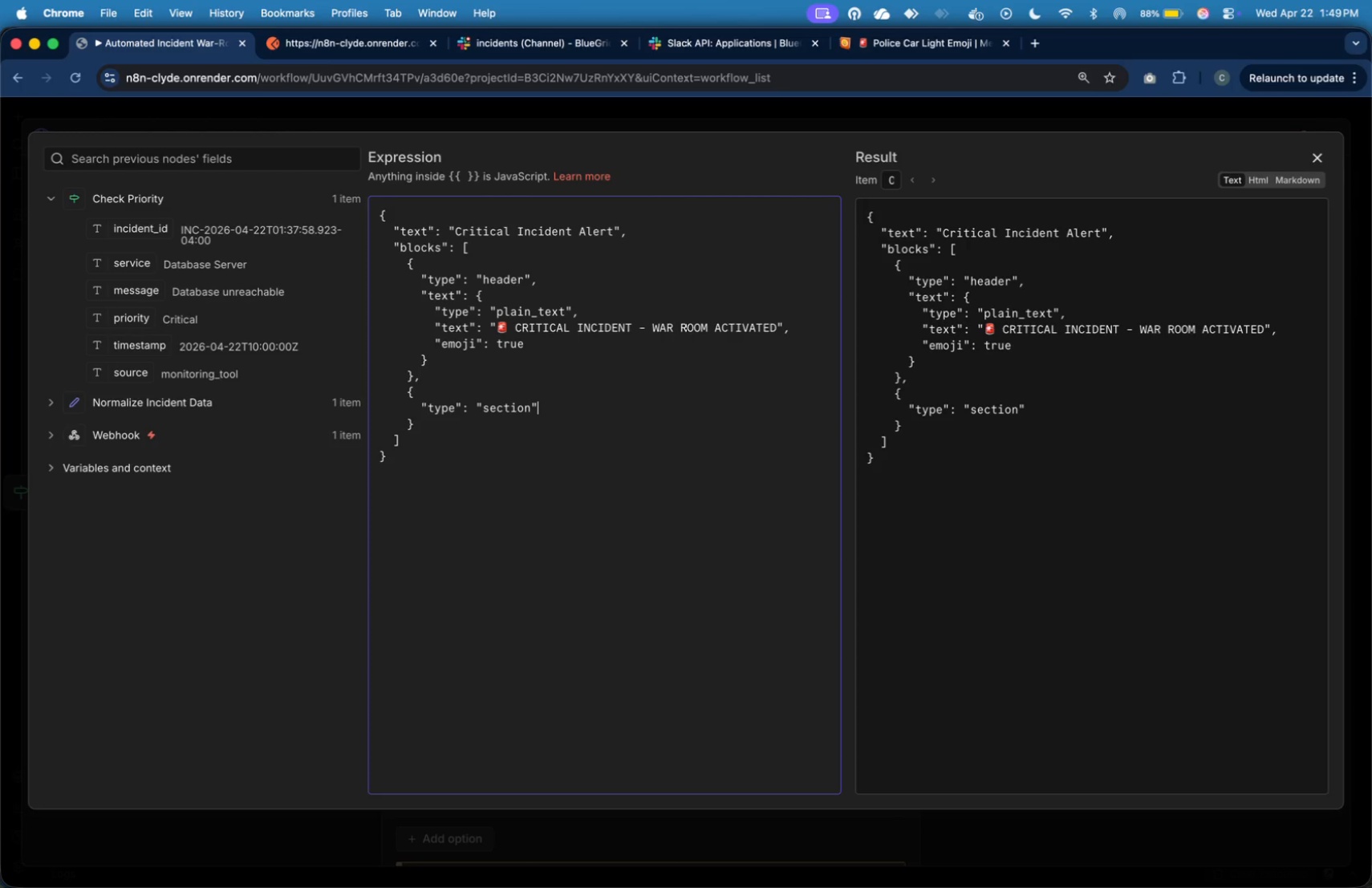 
key(ArrowRight)
 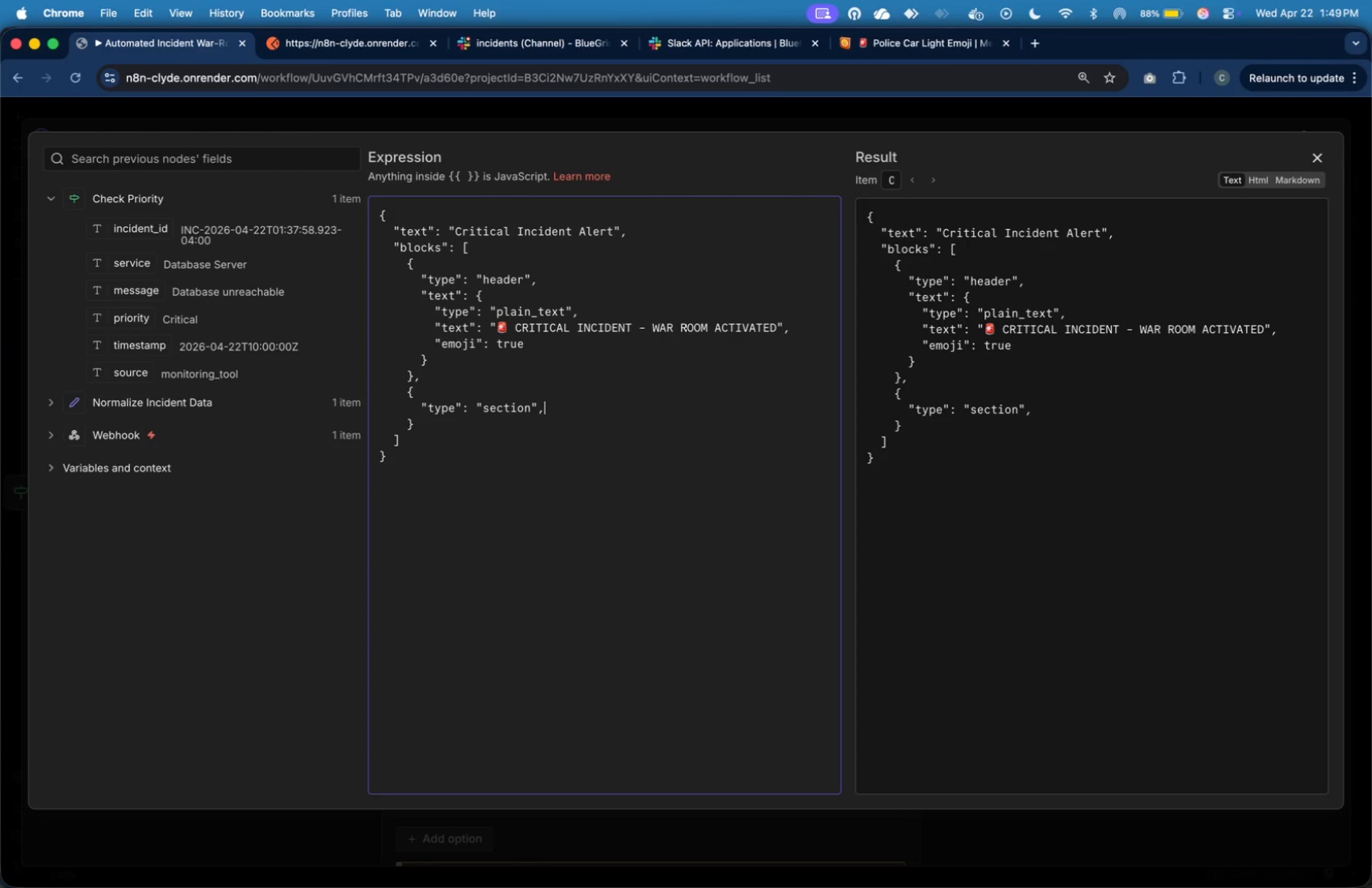 
key(Comma)
 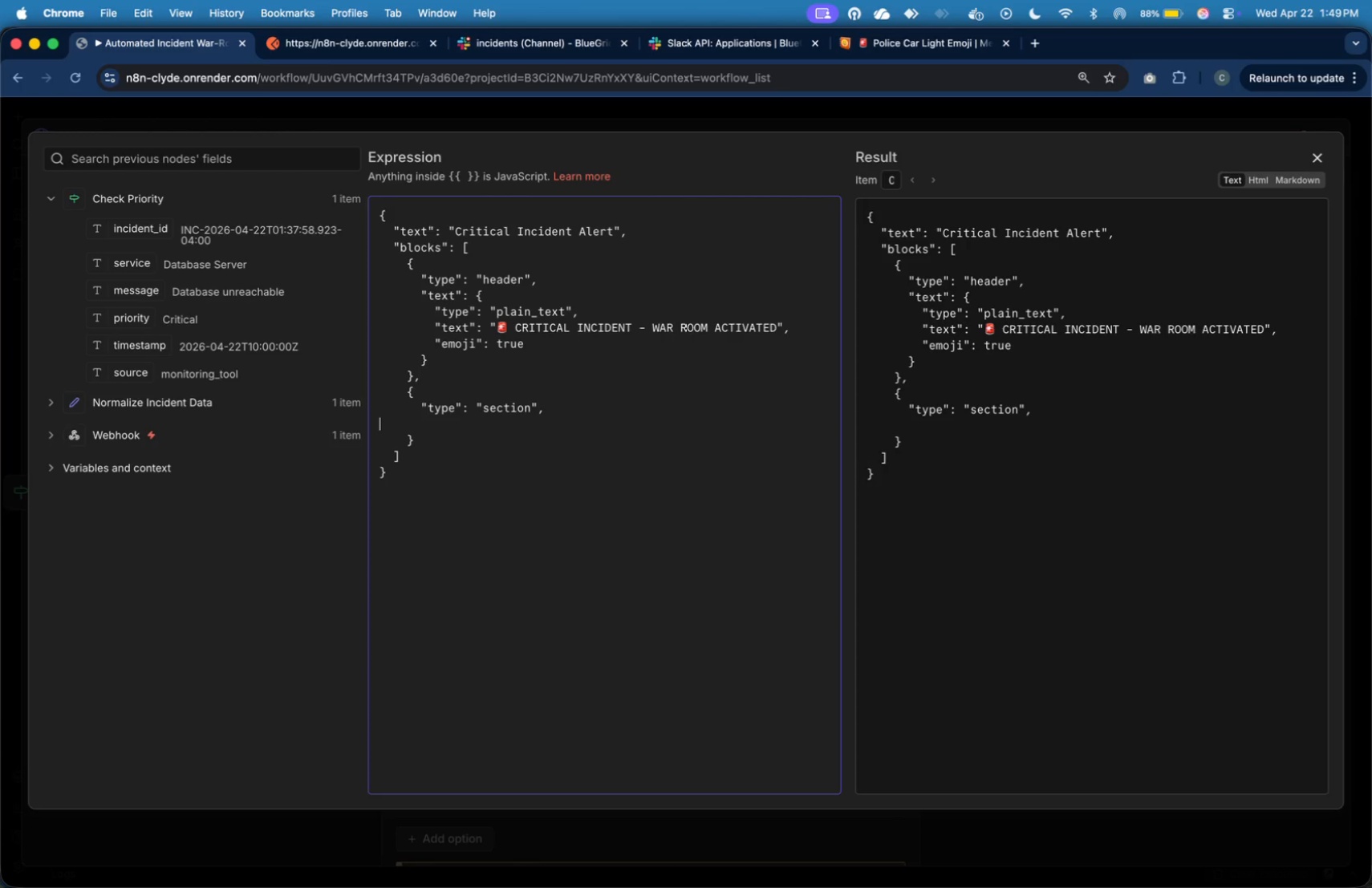 
key(Enter)
 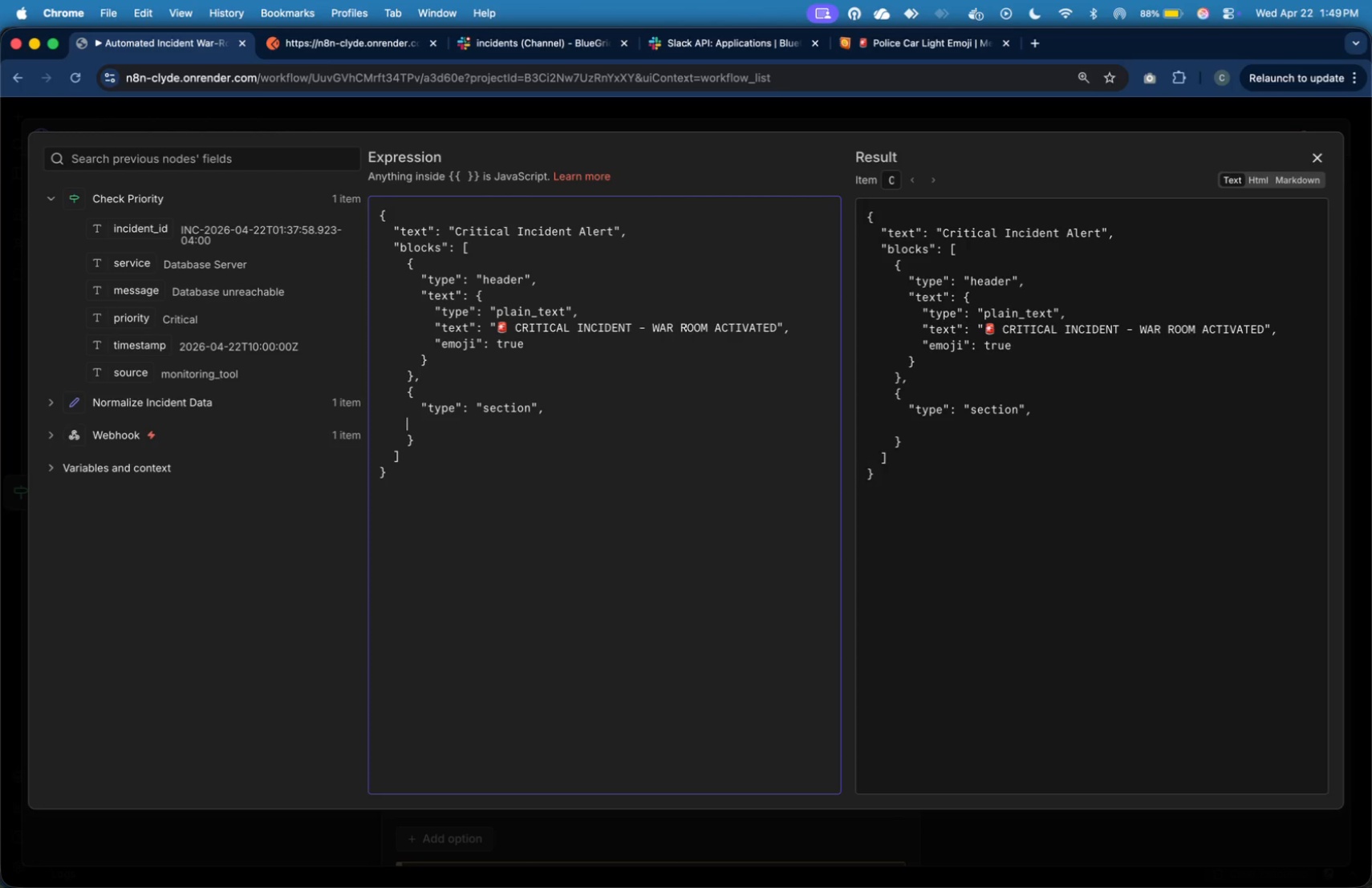 
key(Tab)
key(Tab)
key(Tab)
type("fields)
 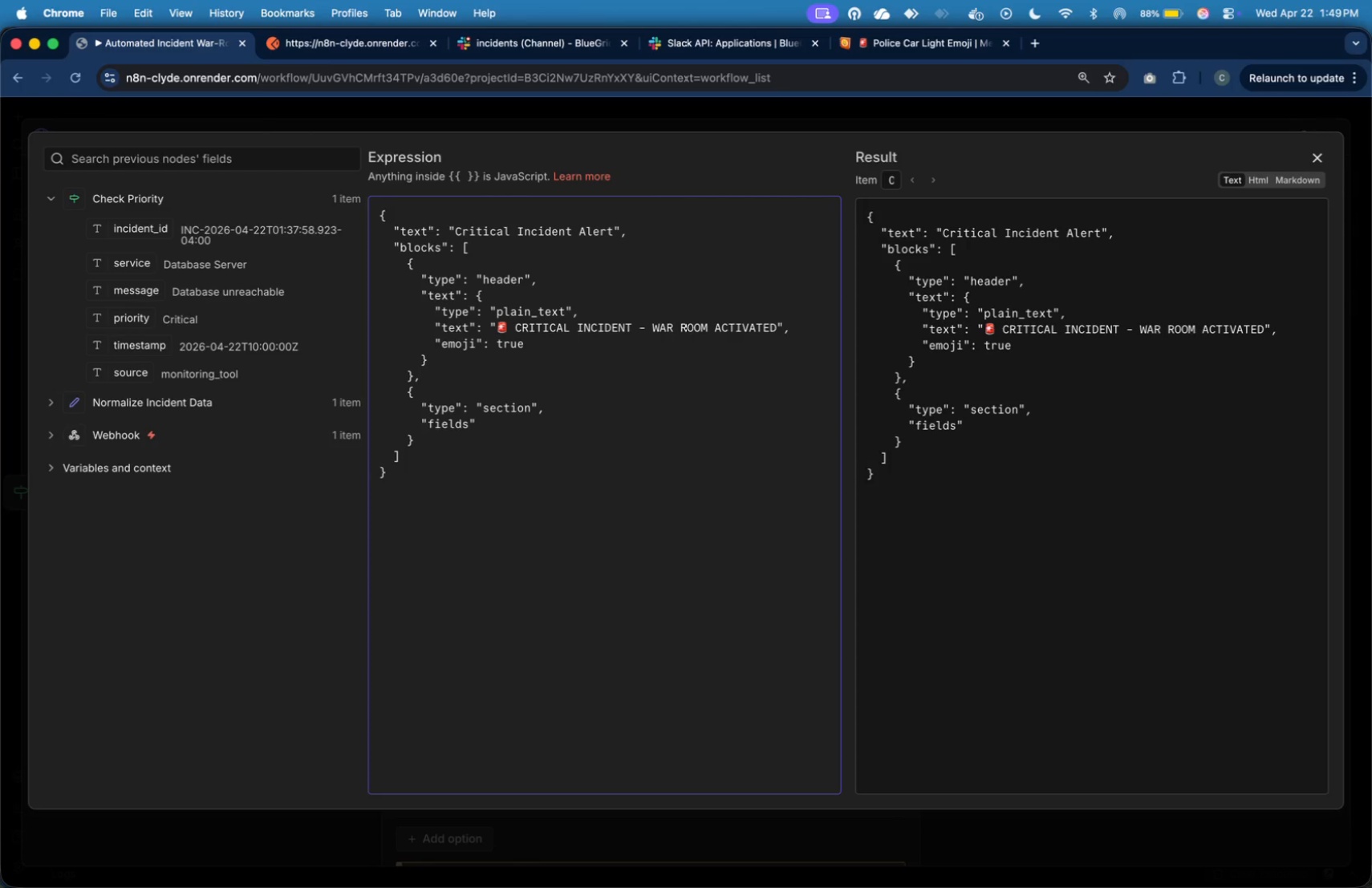 
 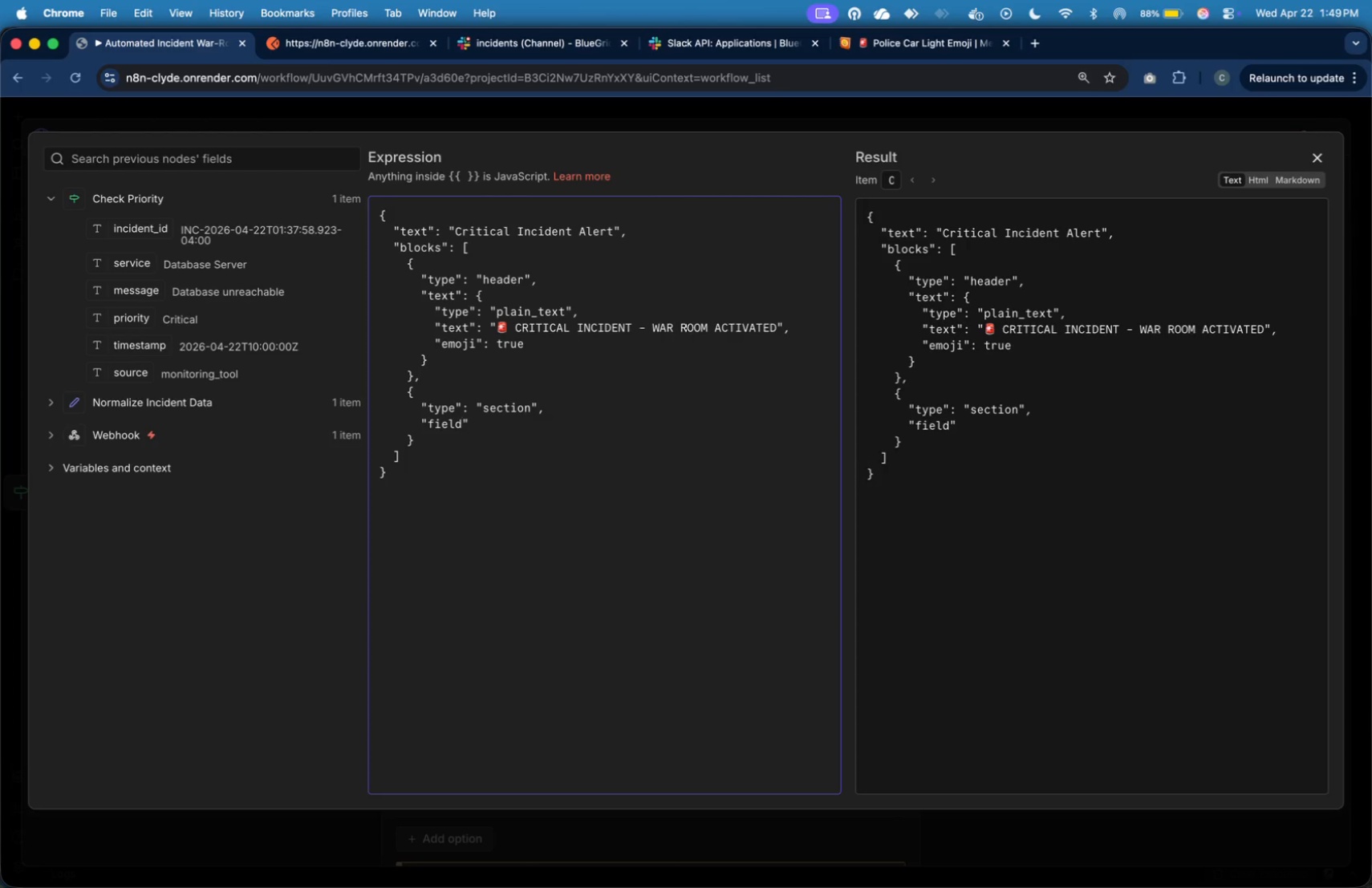 
key(ArrowRight)
 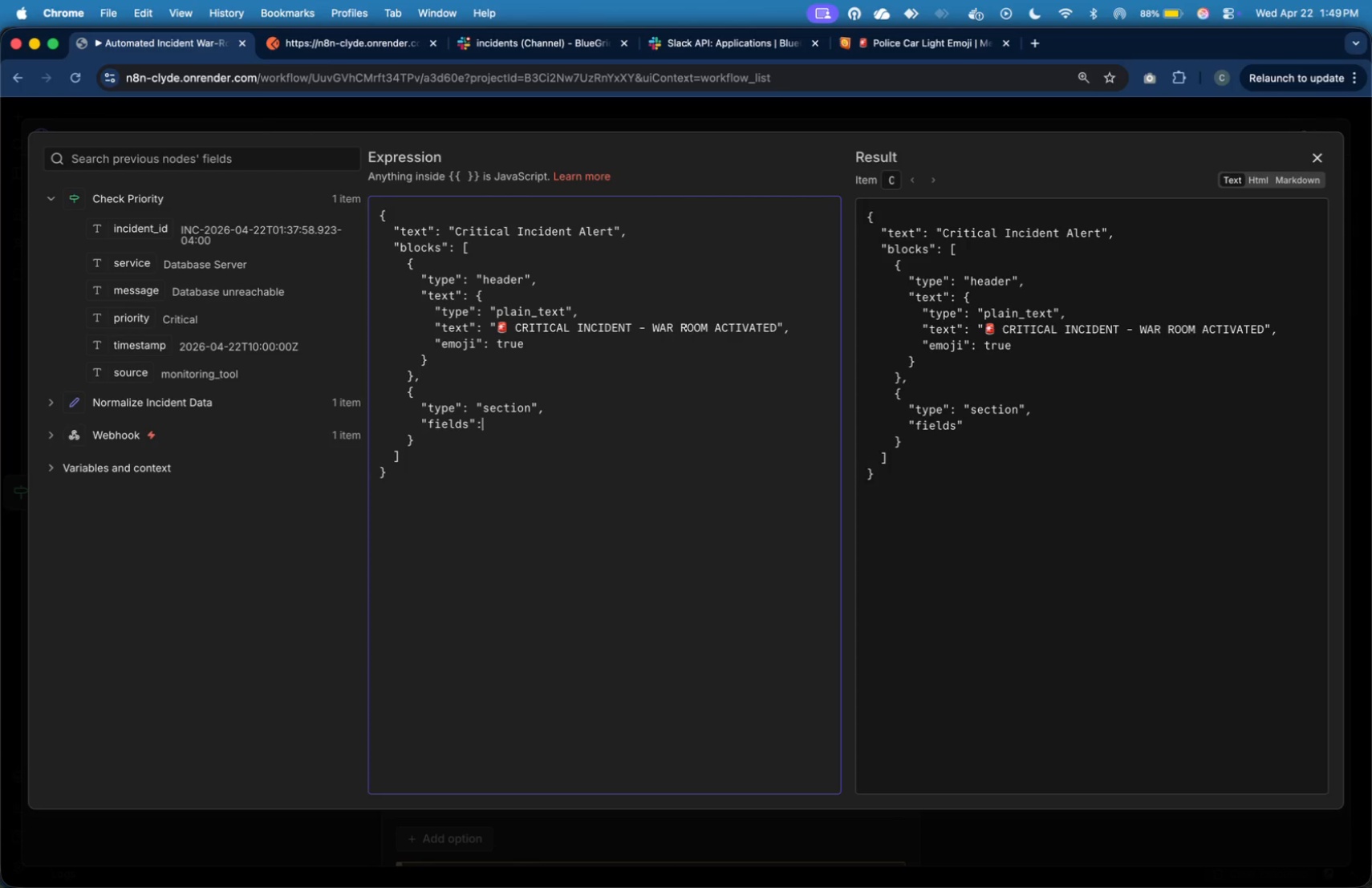 
key(Shift+Semicolon)
 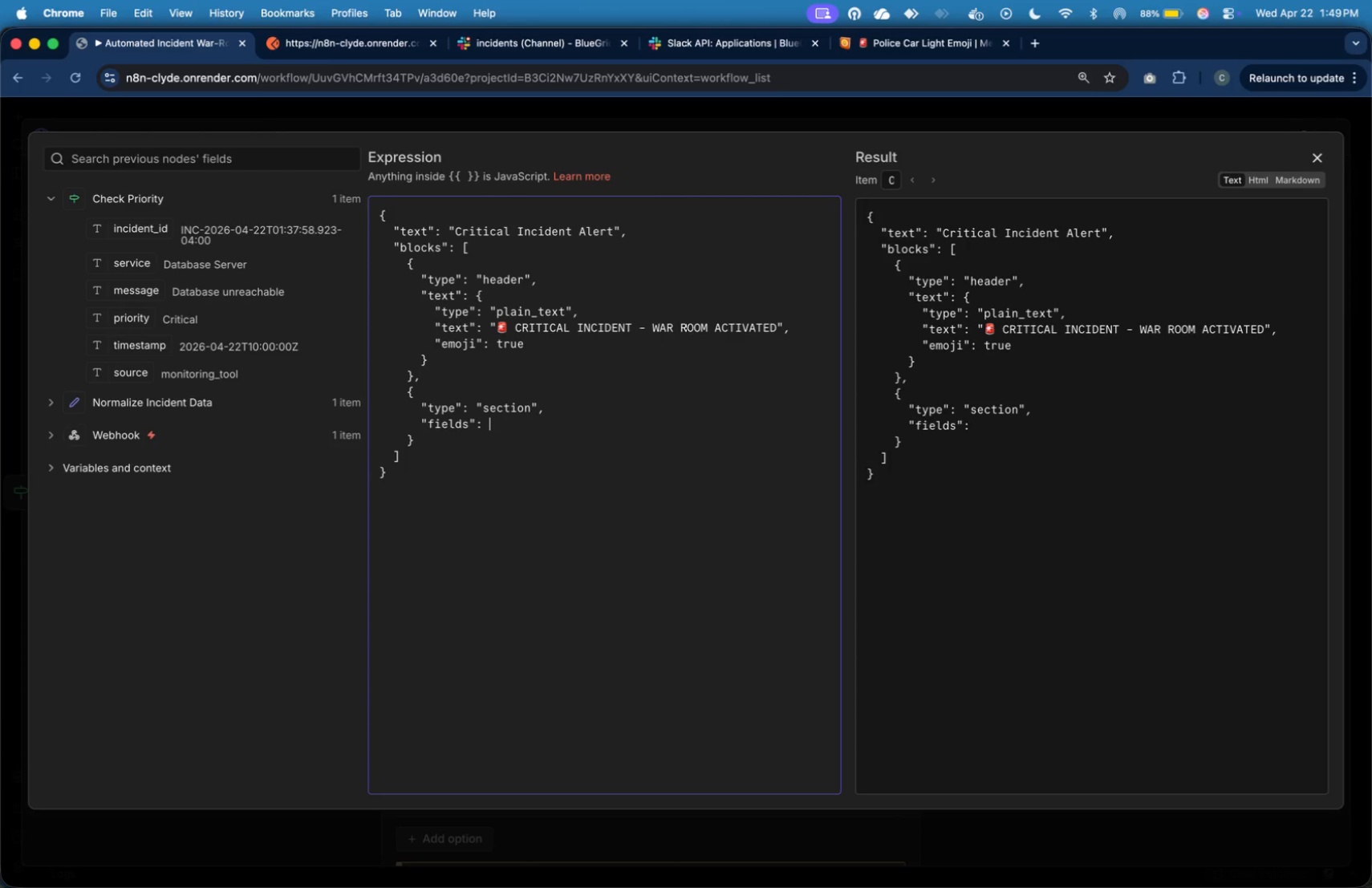 
key(Shift+Space)
 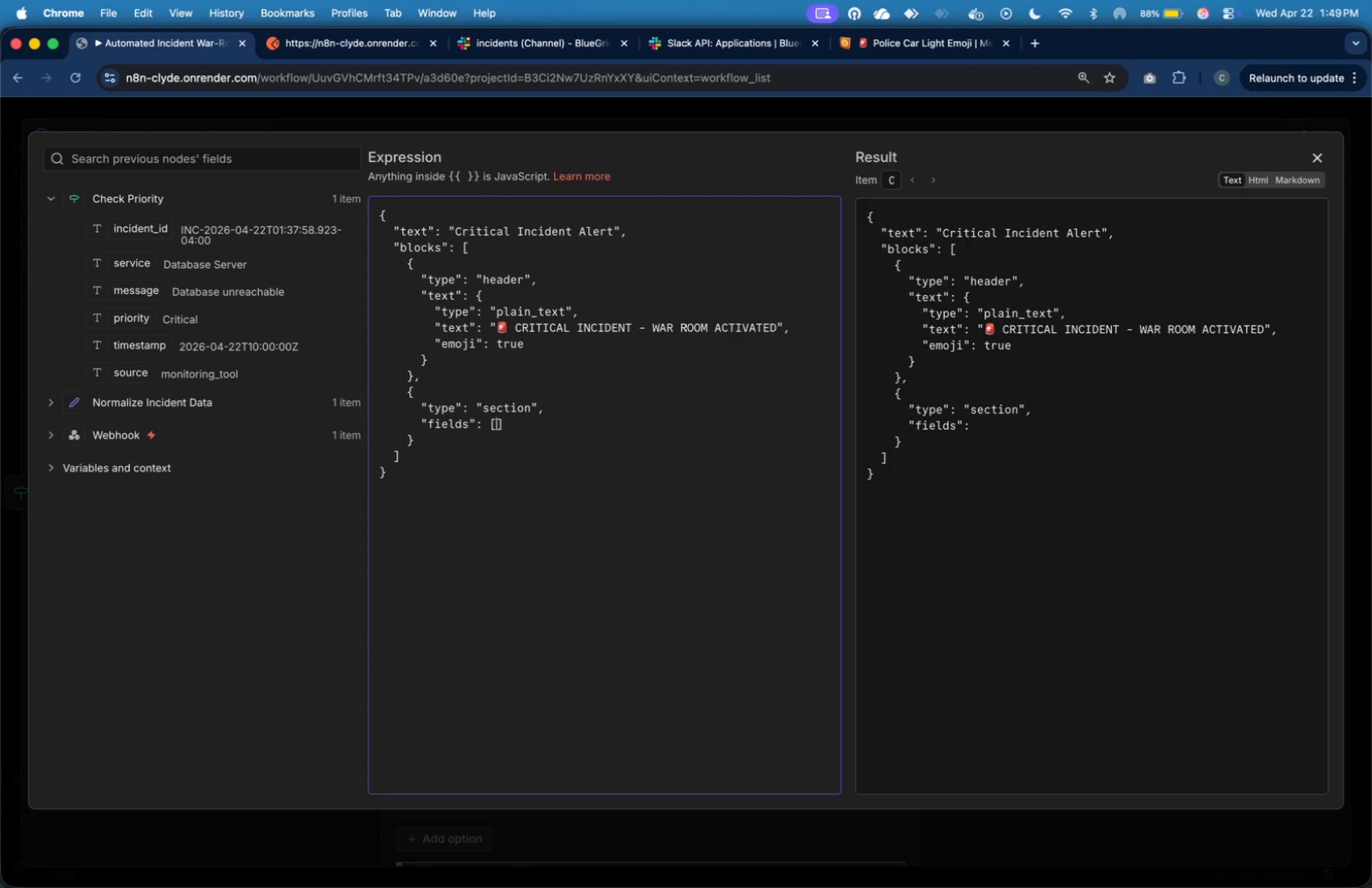 
key(BracketLeft)
 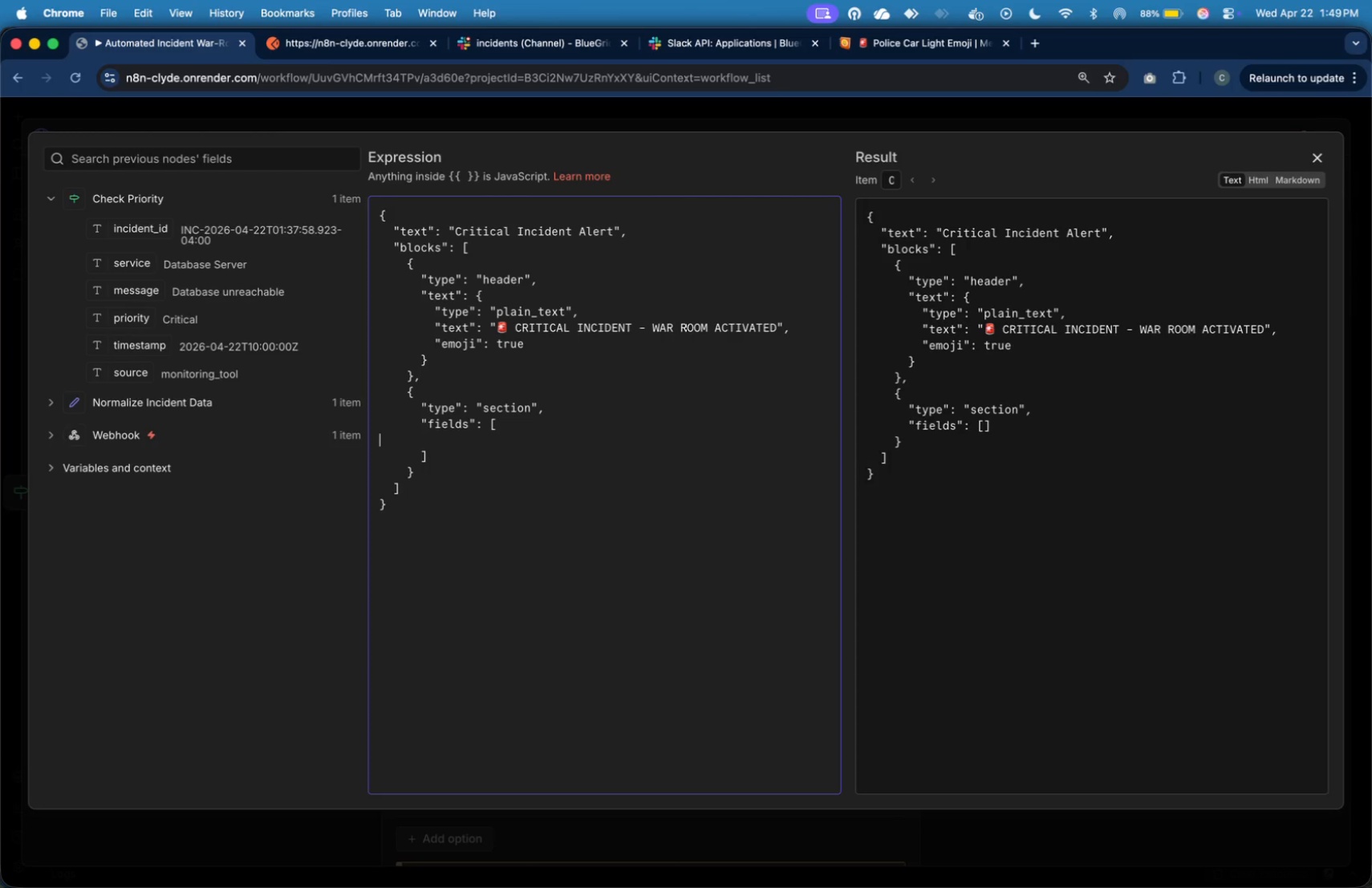 
key(Enter)
 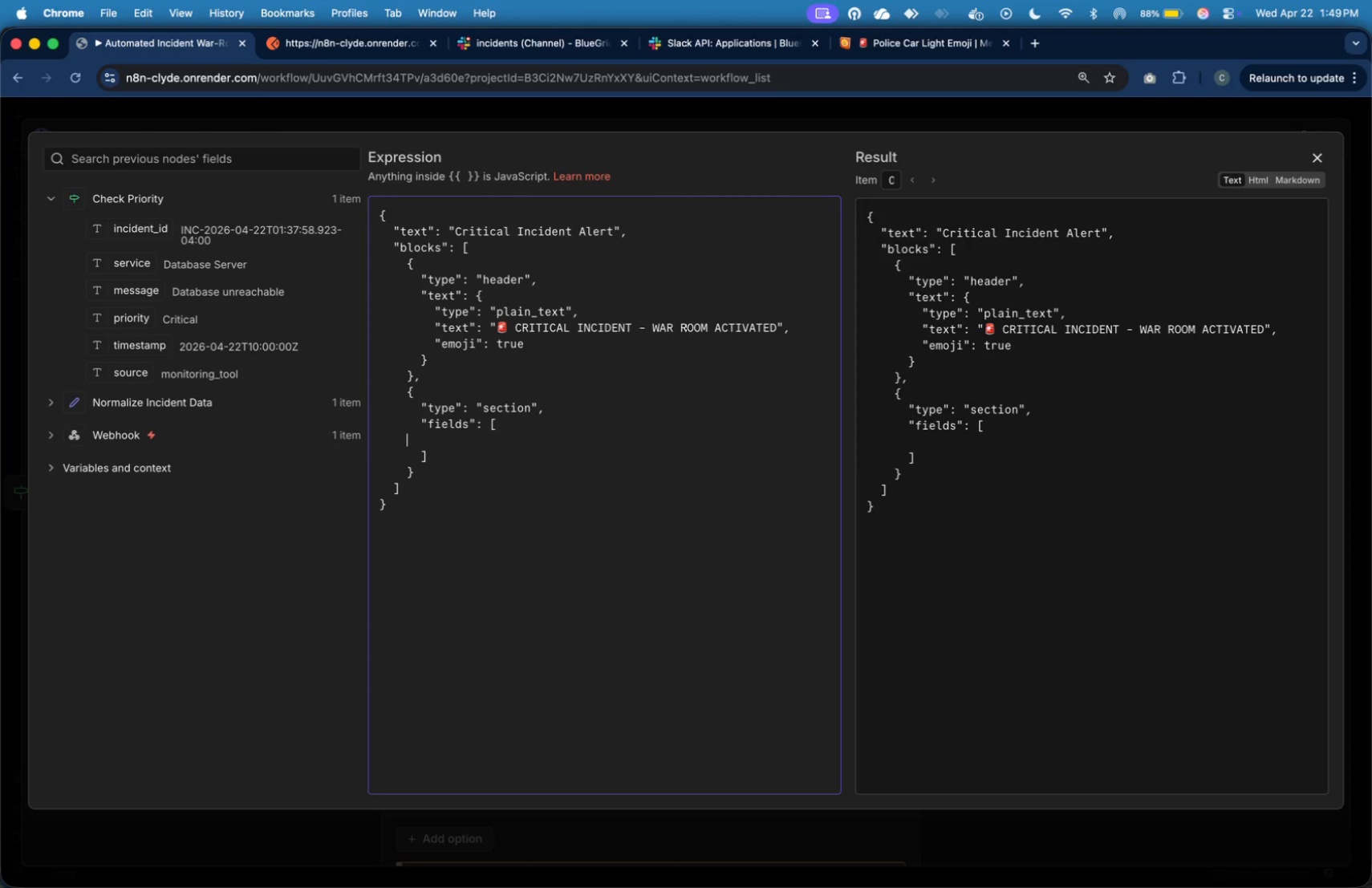 
key(Tab)
 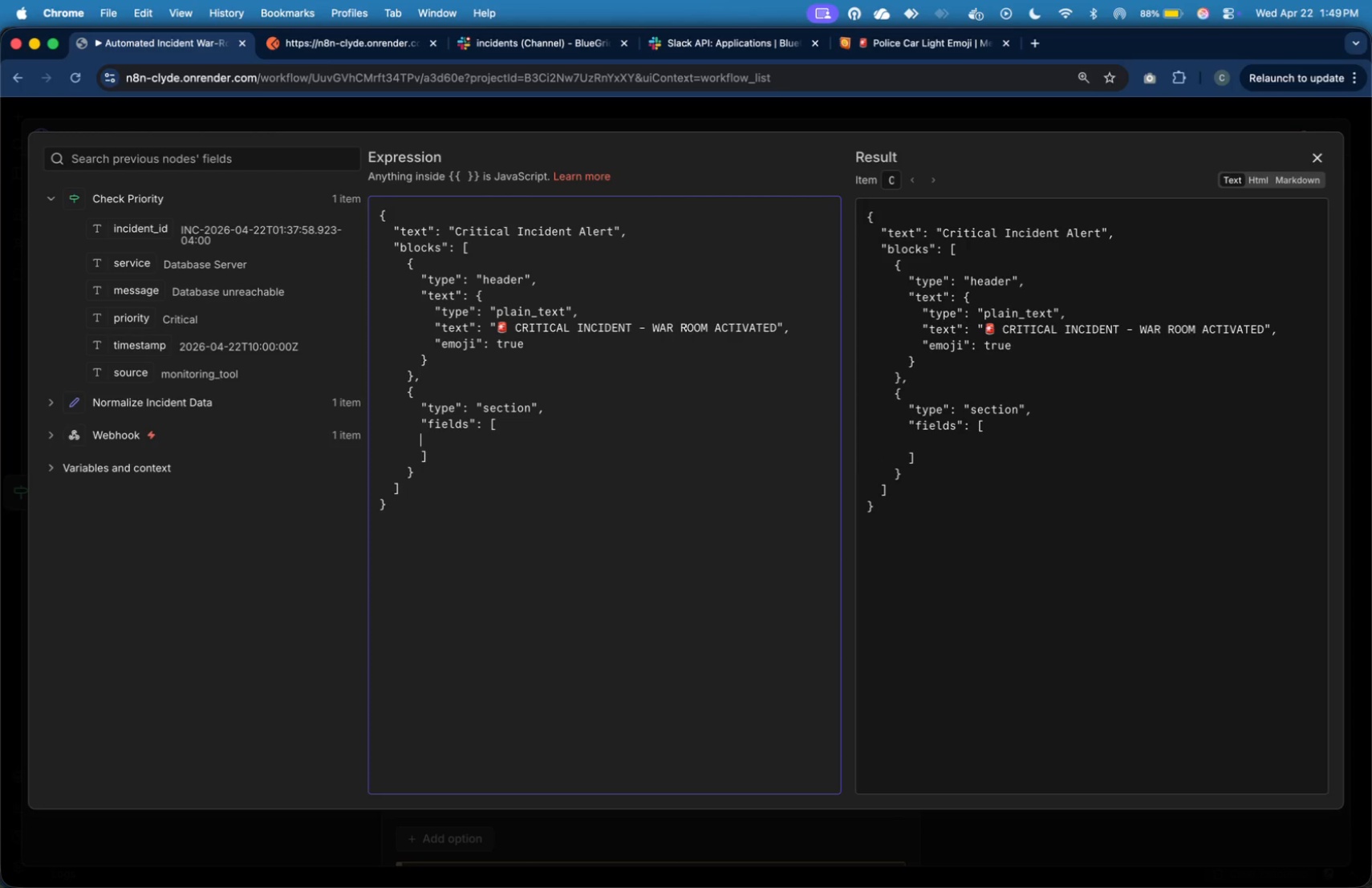 
key(Tab)
 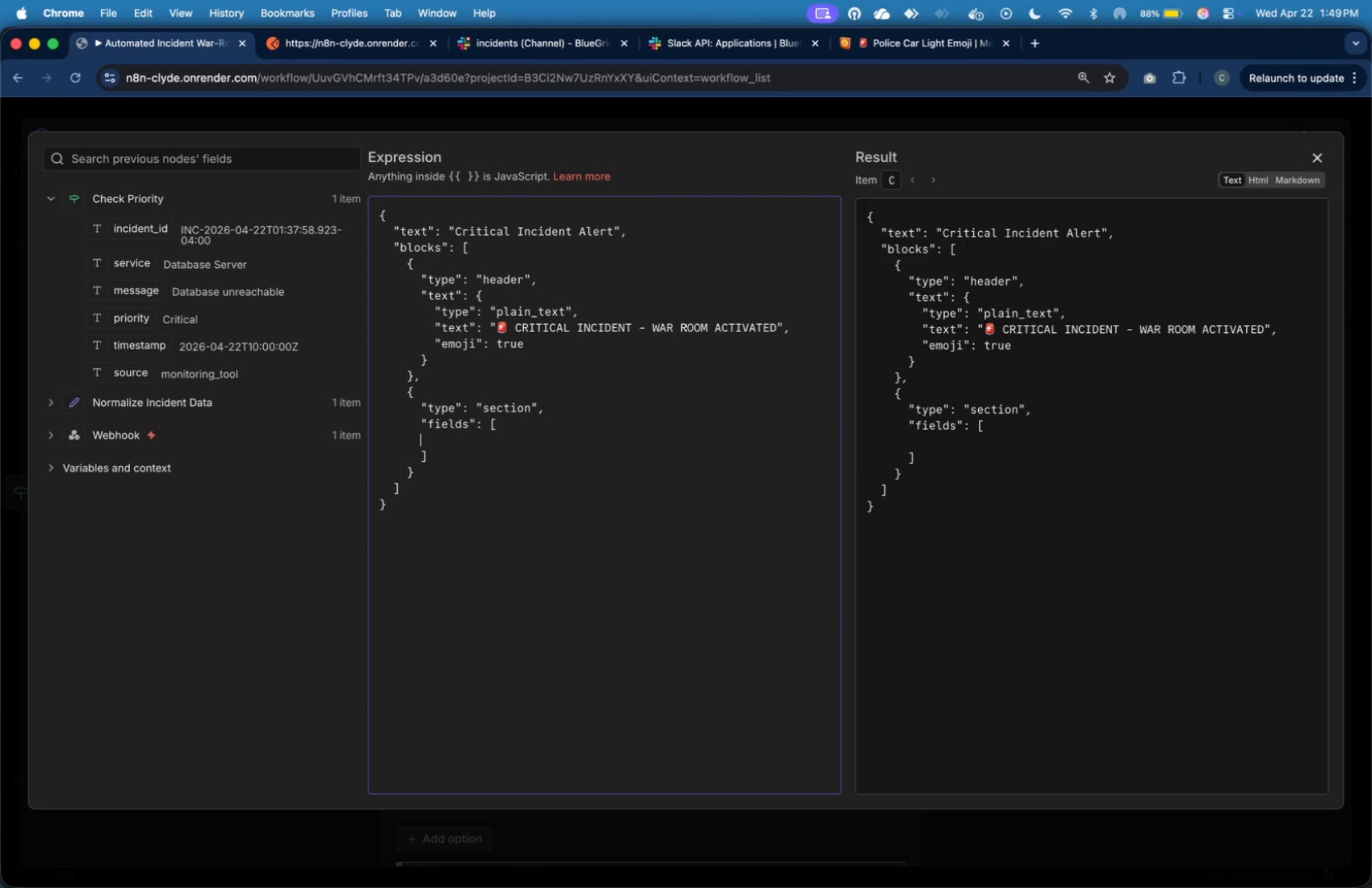 
key(Tab)
 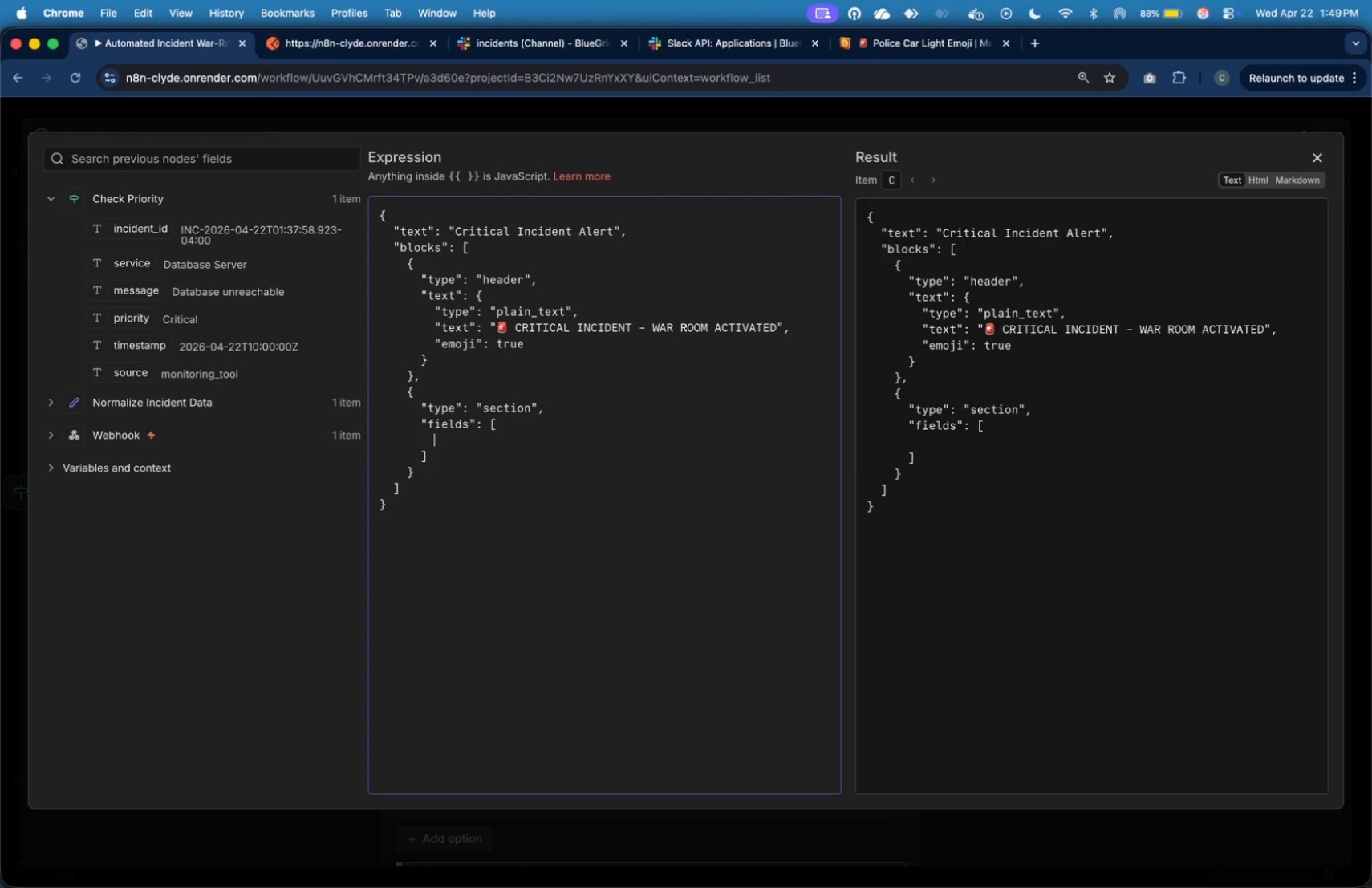 
key(Tab)
 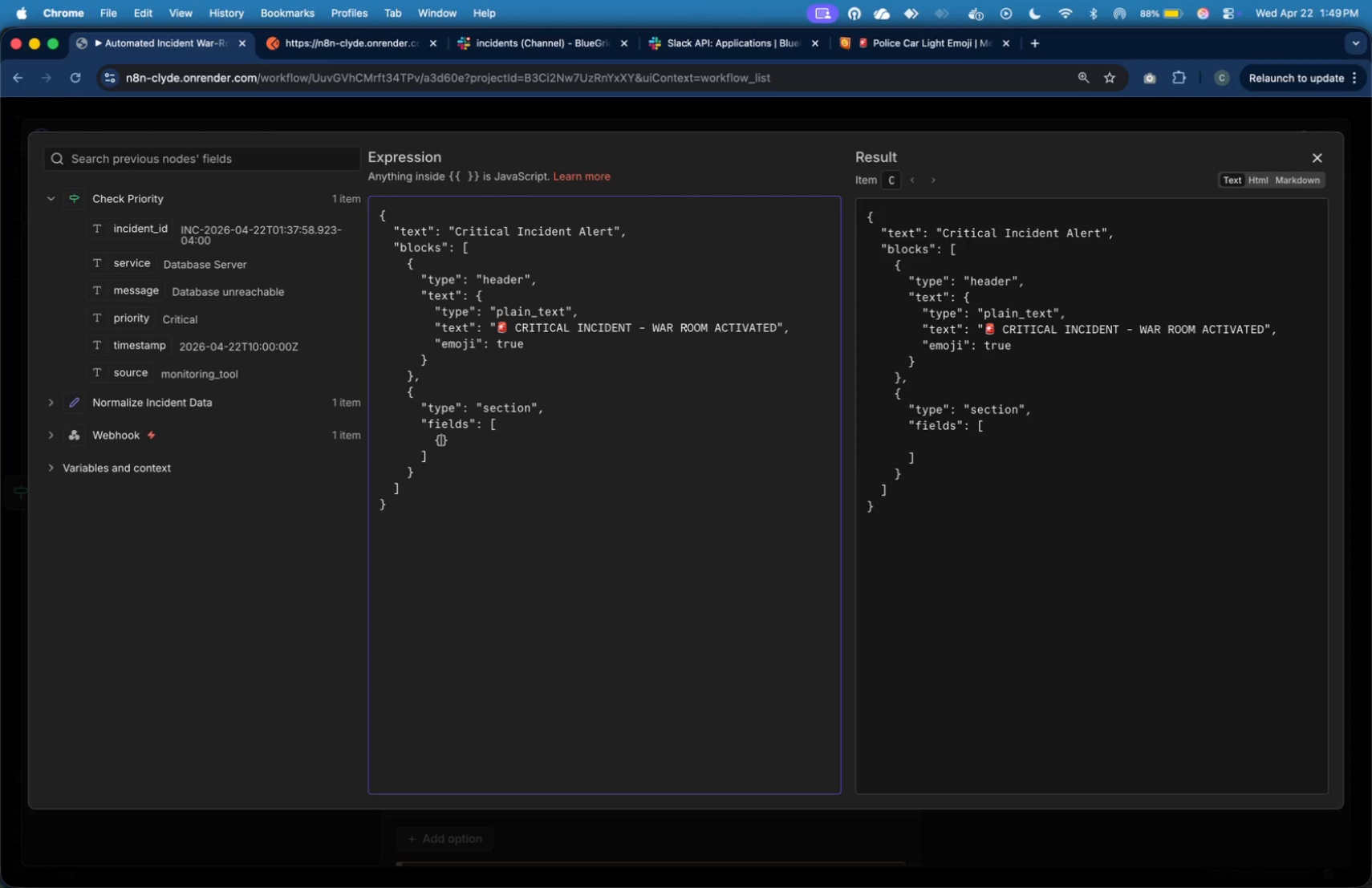 
key(Shift+BracketLeft)
 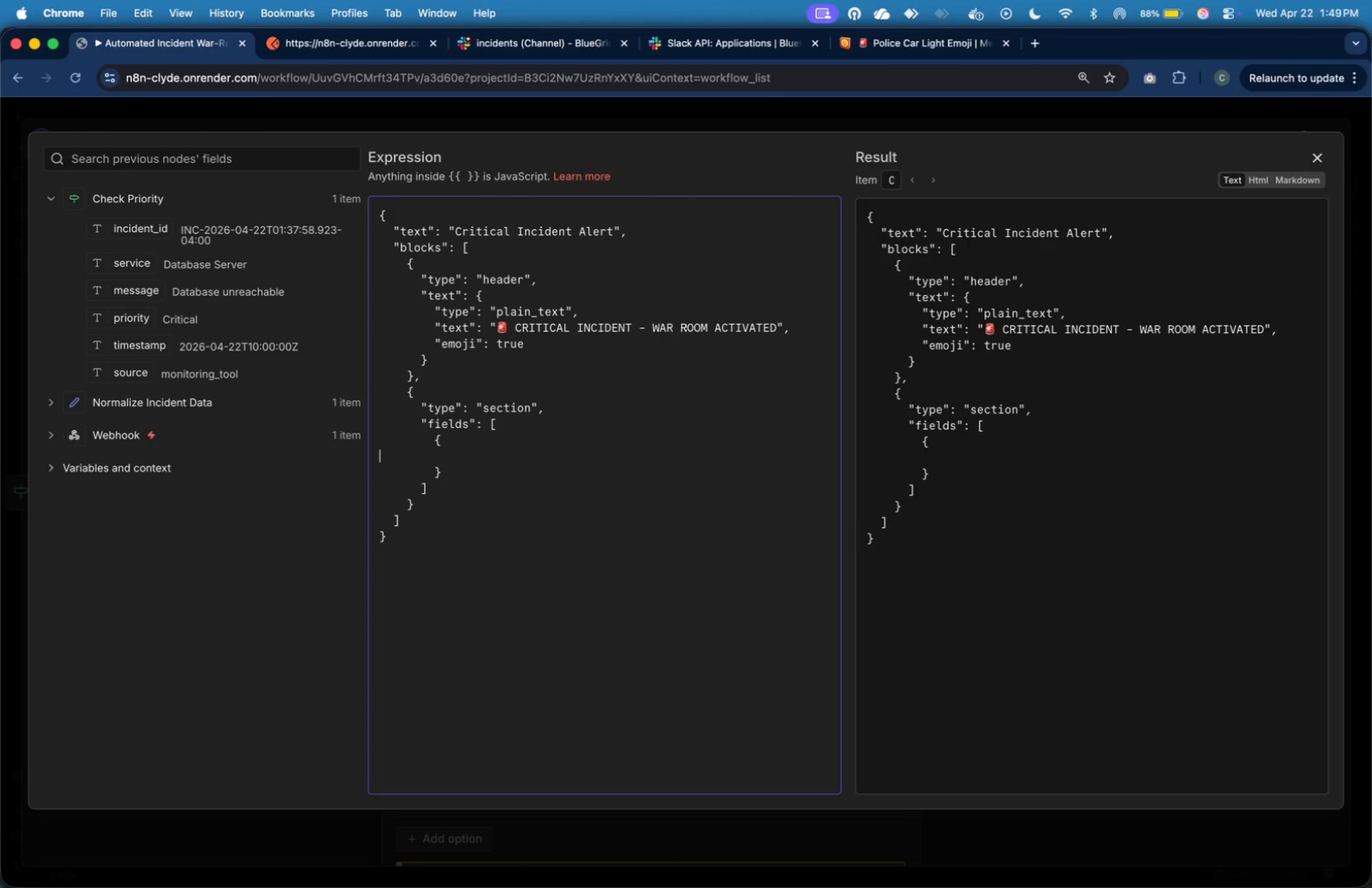 
key(Enter)
 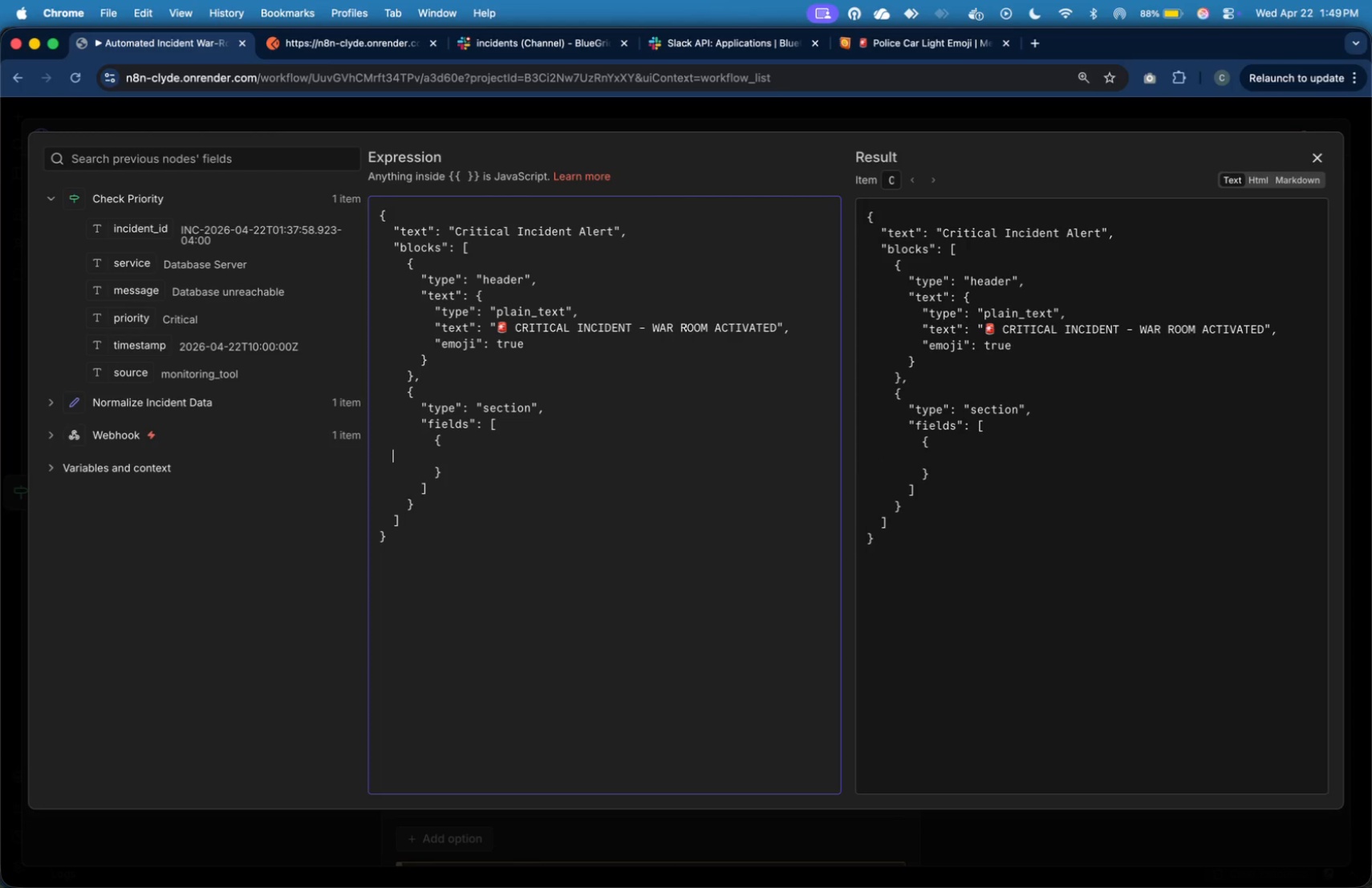 
key(Tab)
key(Tab)
key(Tab)
key(Tab)
key(Tab)
type("type)
 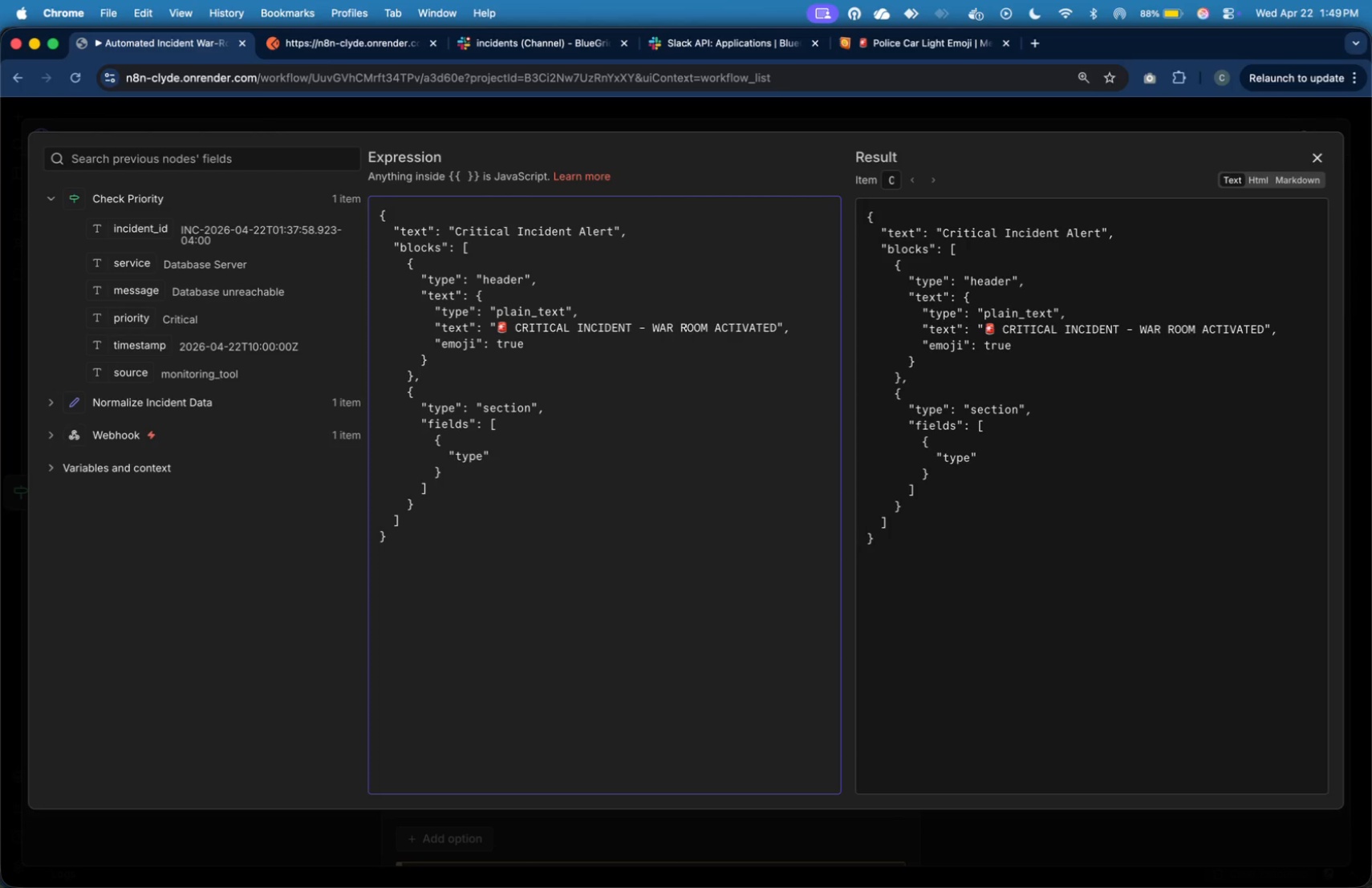 
key(ArrowRight)
 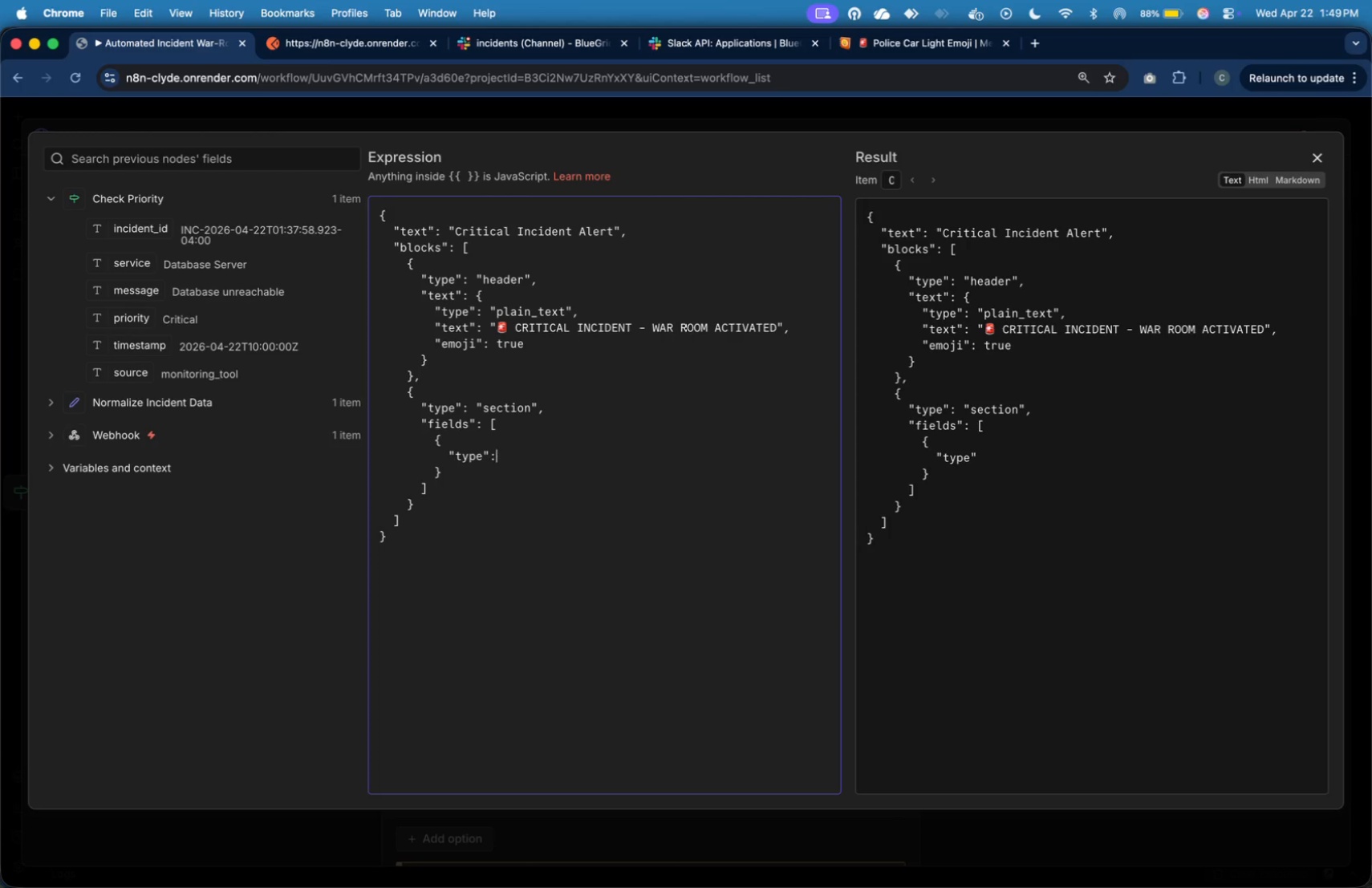 
type(: "mrkdwn)
 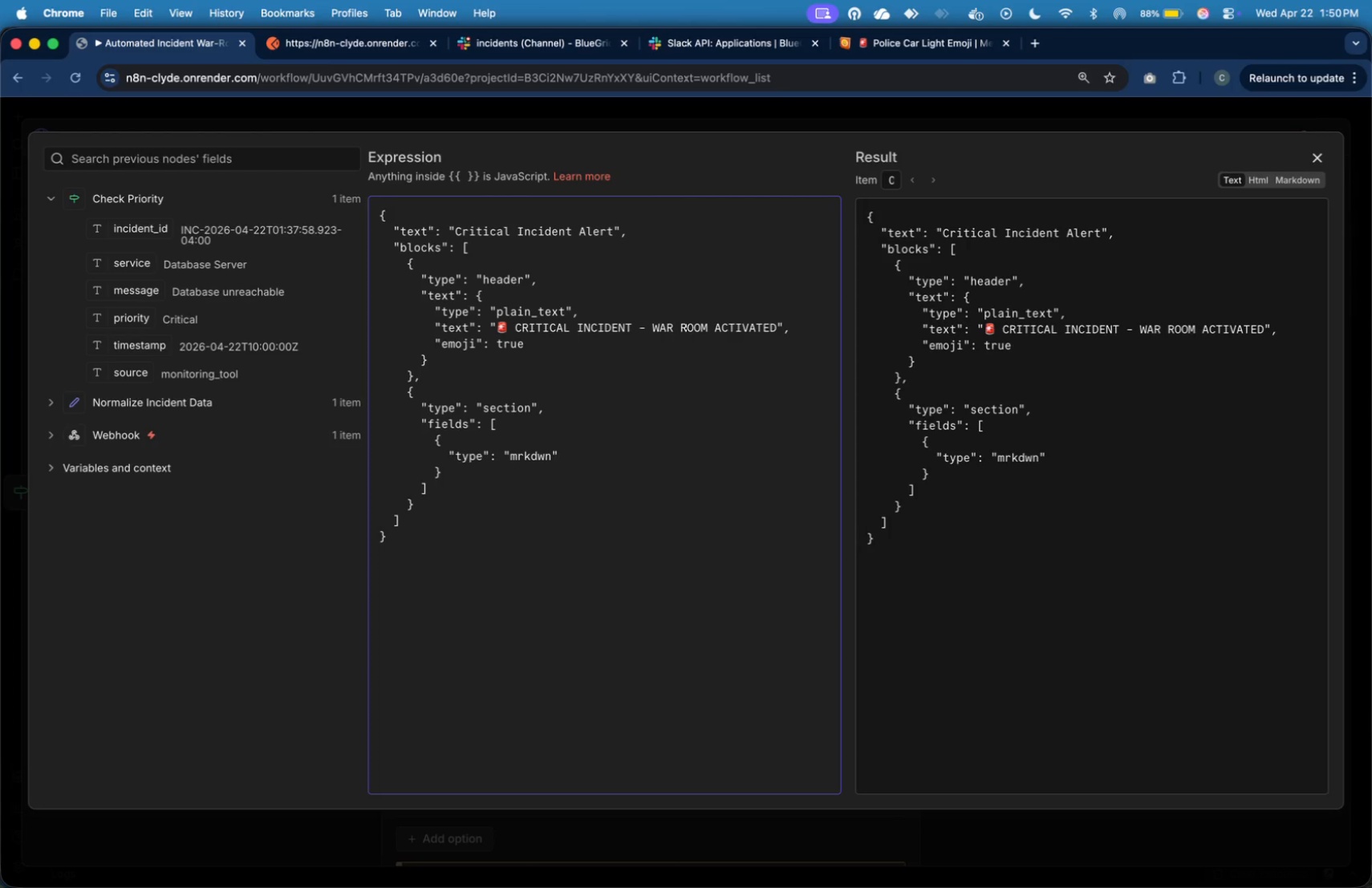 
key(ArrowRight)
 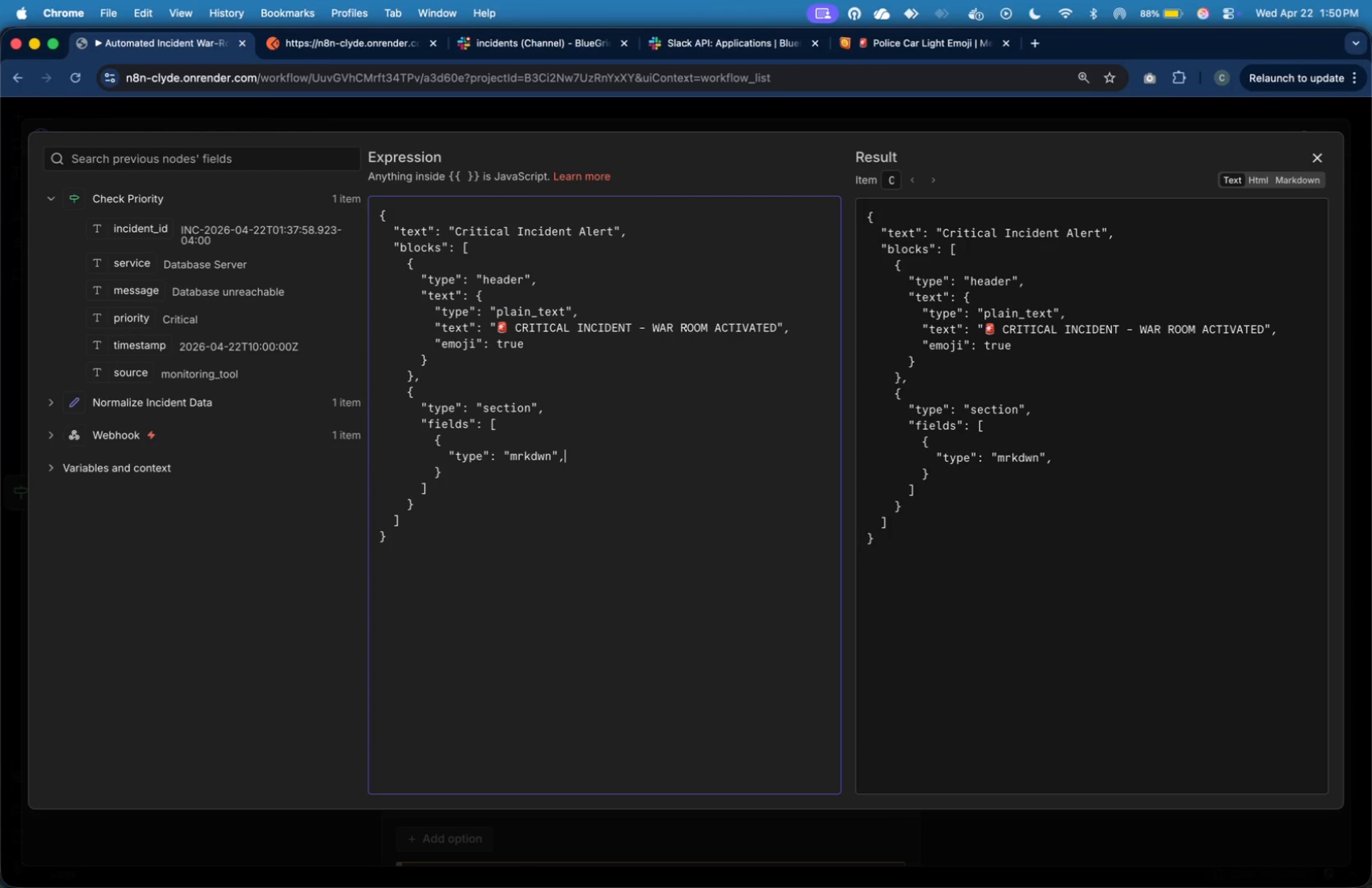 
key(Comma)
 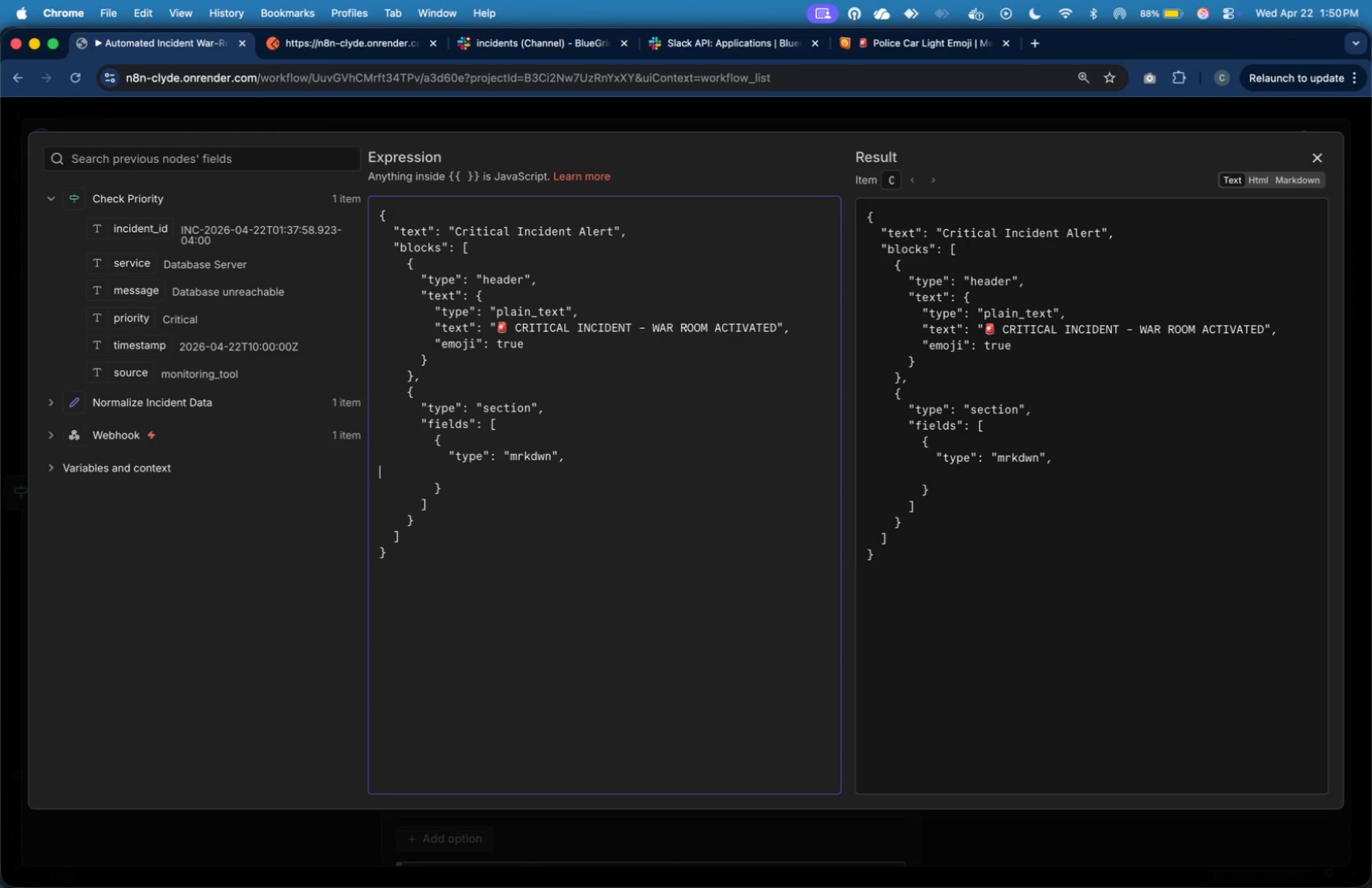 
key(Enter)
 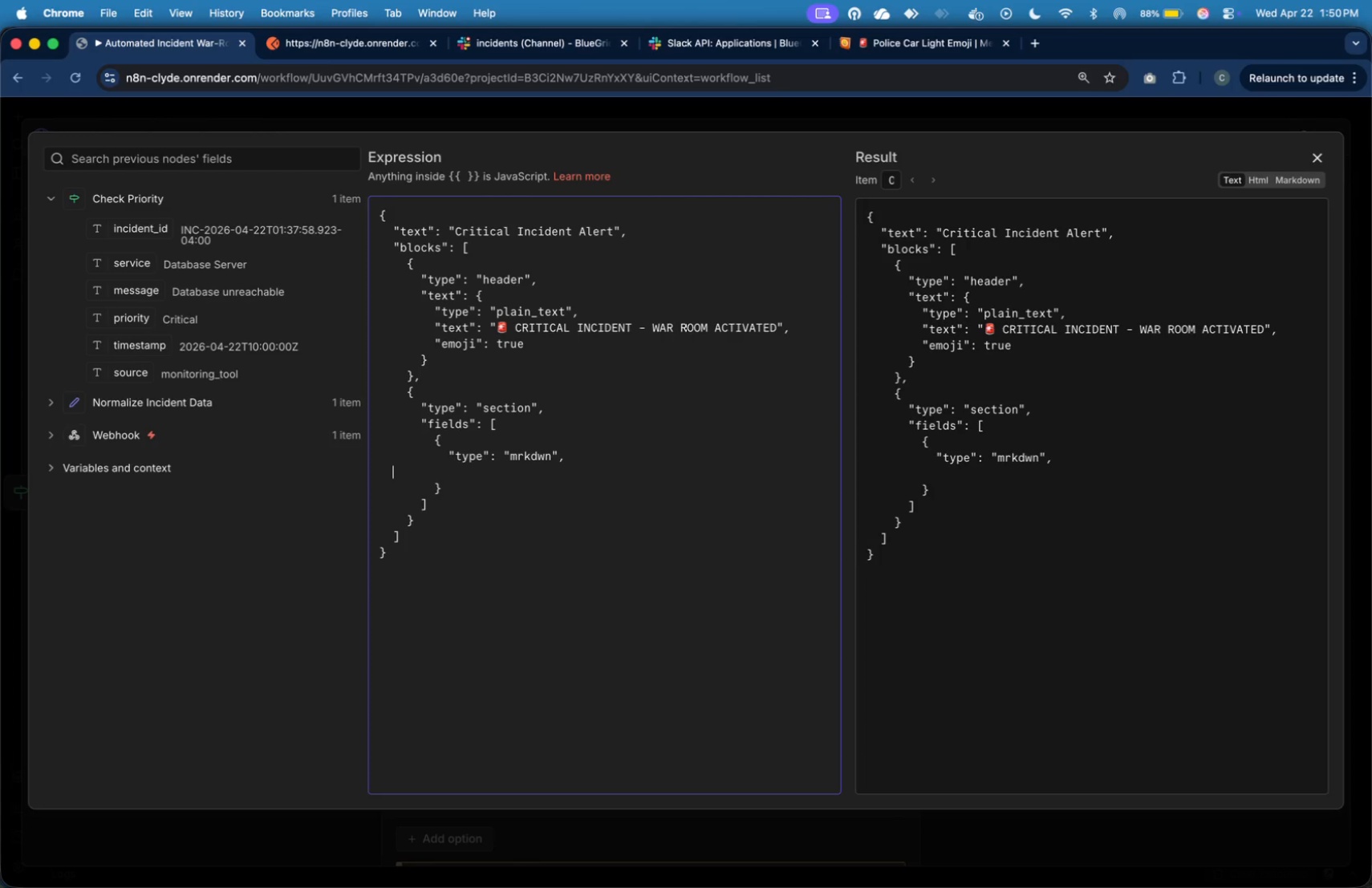 
key(Tab)
key(Tab)
key(Tab)
key(Tab)
key(Tab)
type("text)
 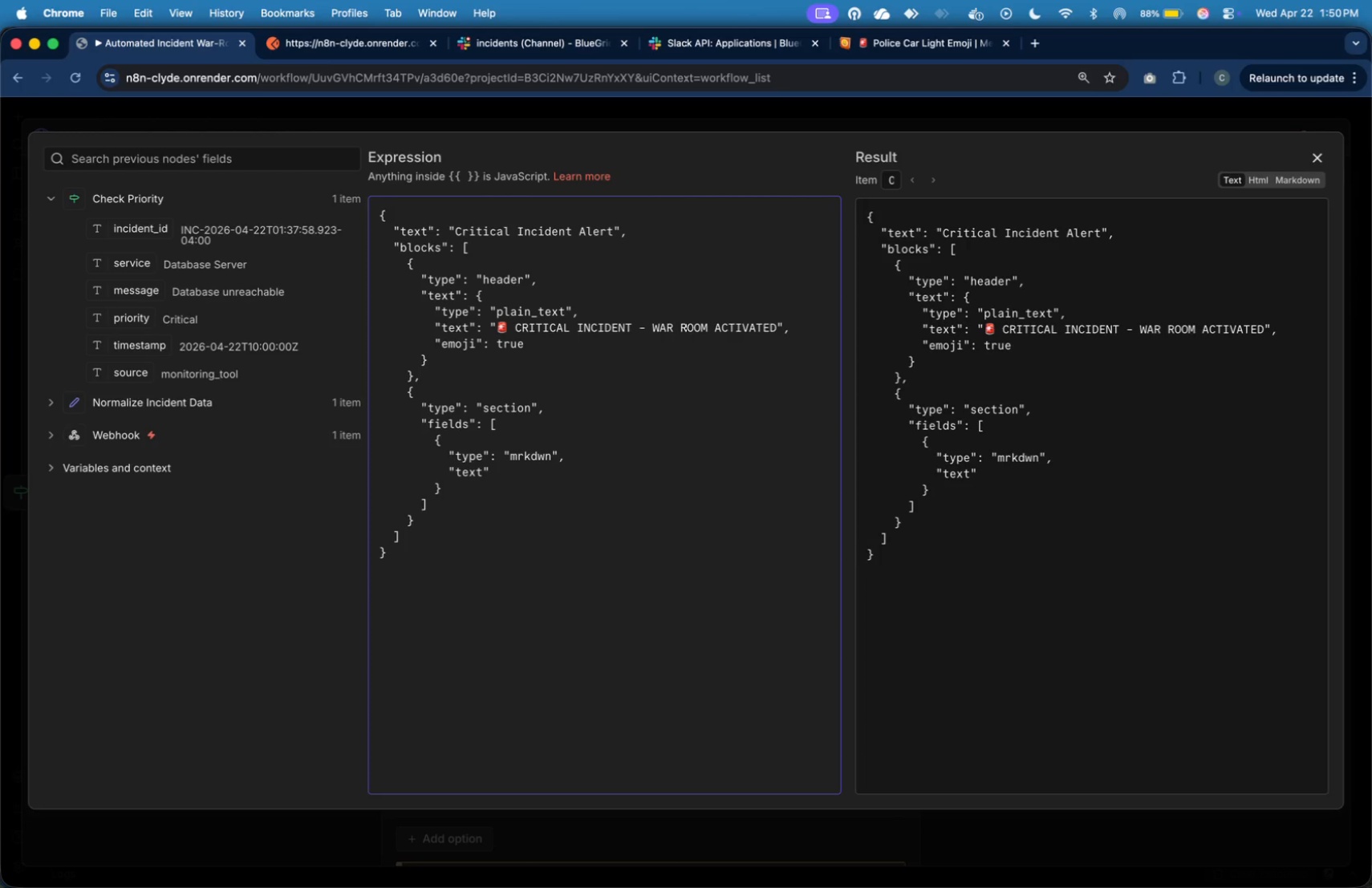 
 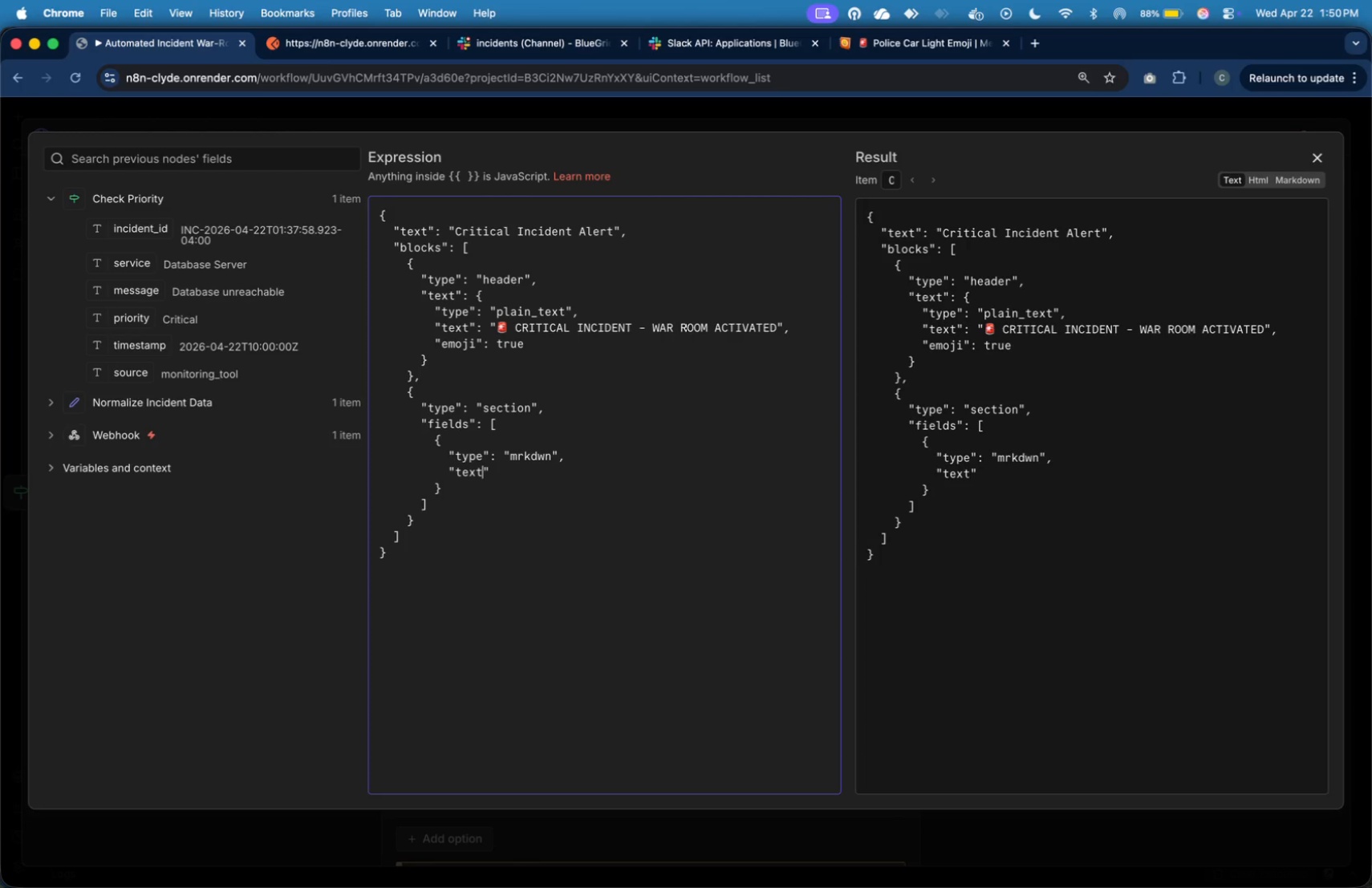 
key(ArrowRight)
 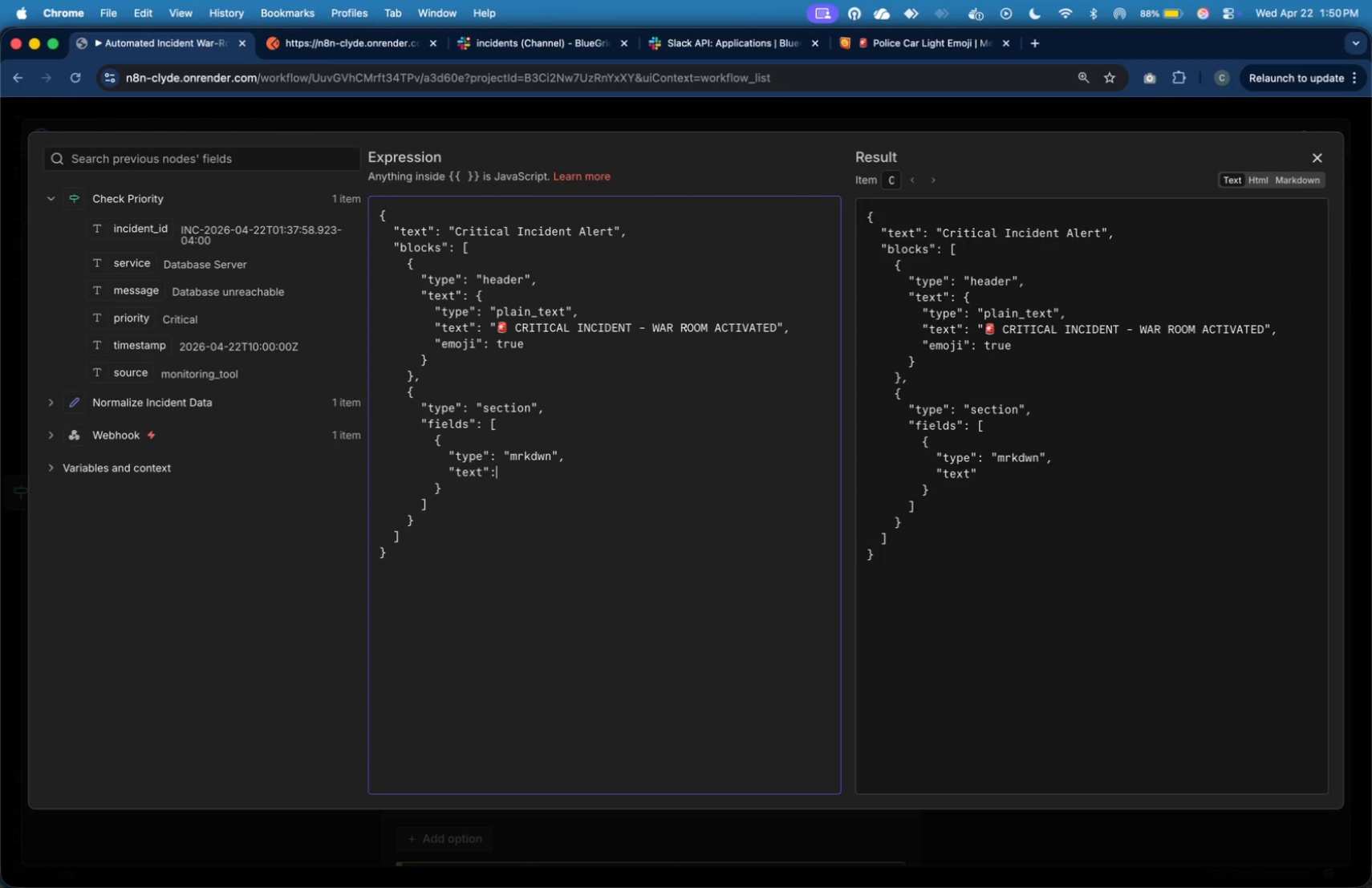 
type(: "*Incident ID:*\n)
 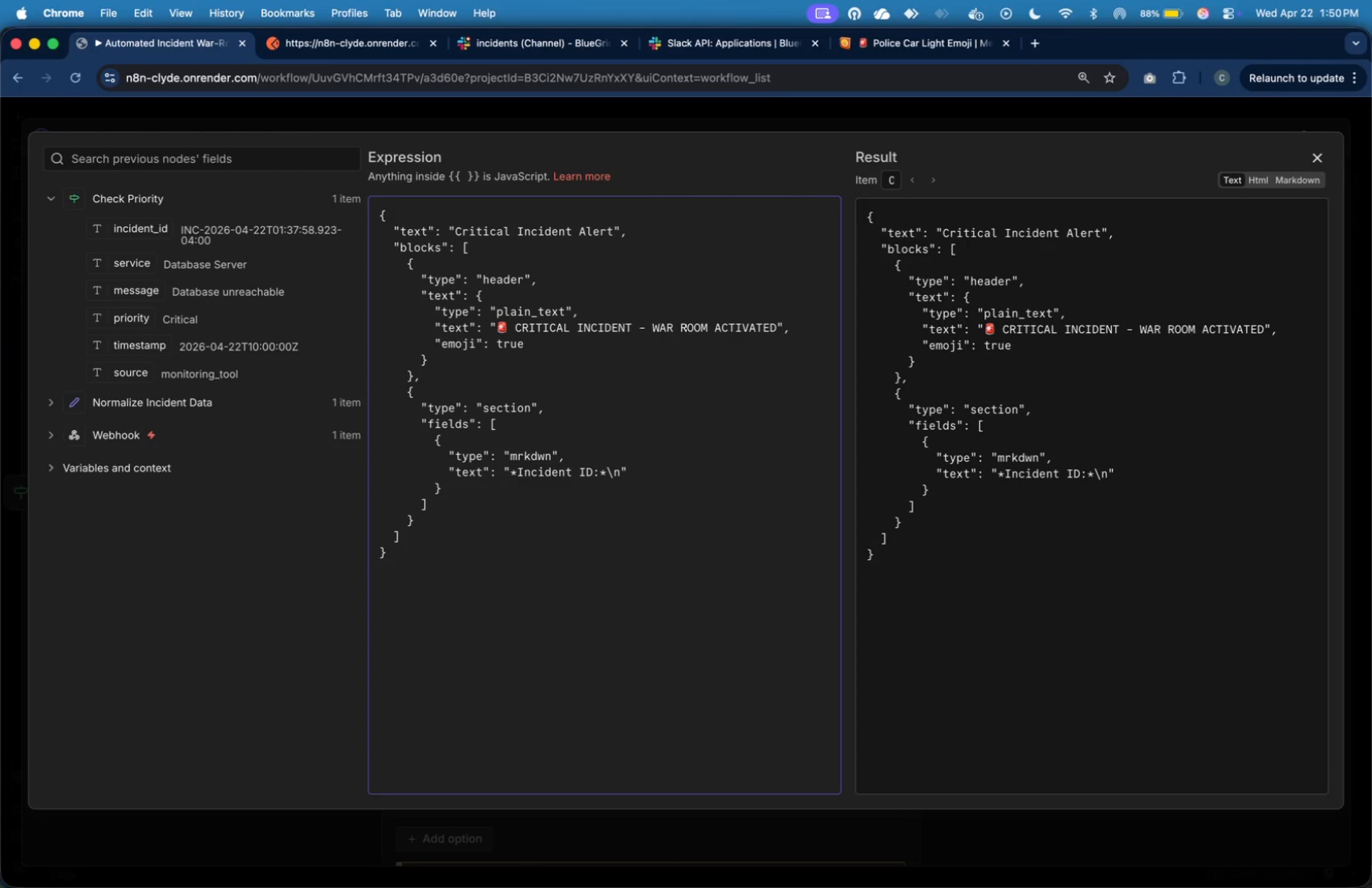 
wait(6.39)
 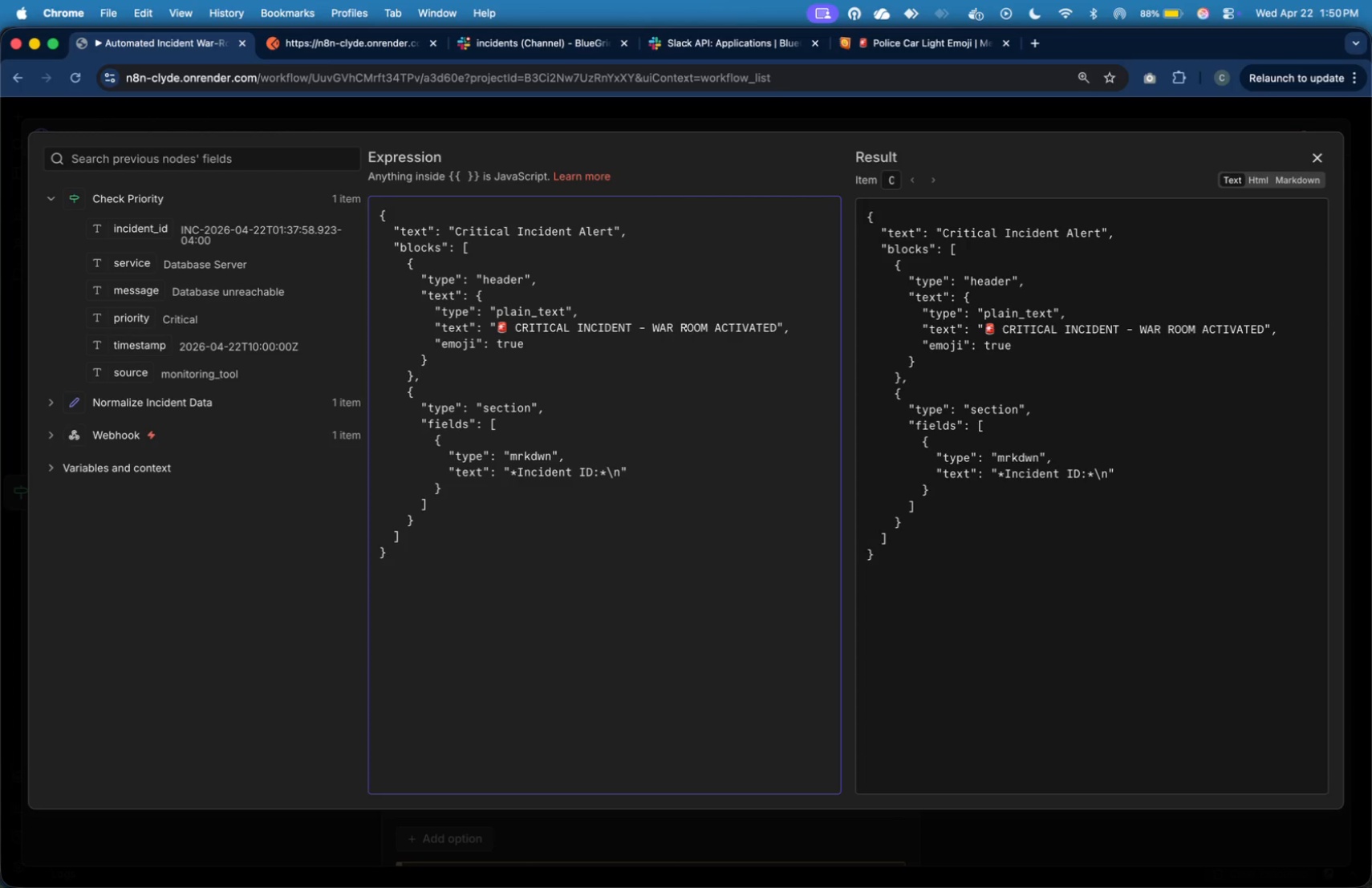 
left_click_drag(start_coordinate=[136, 230], to_coordinate=[619, 478])
 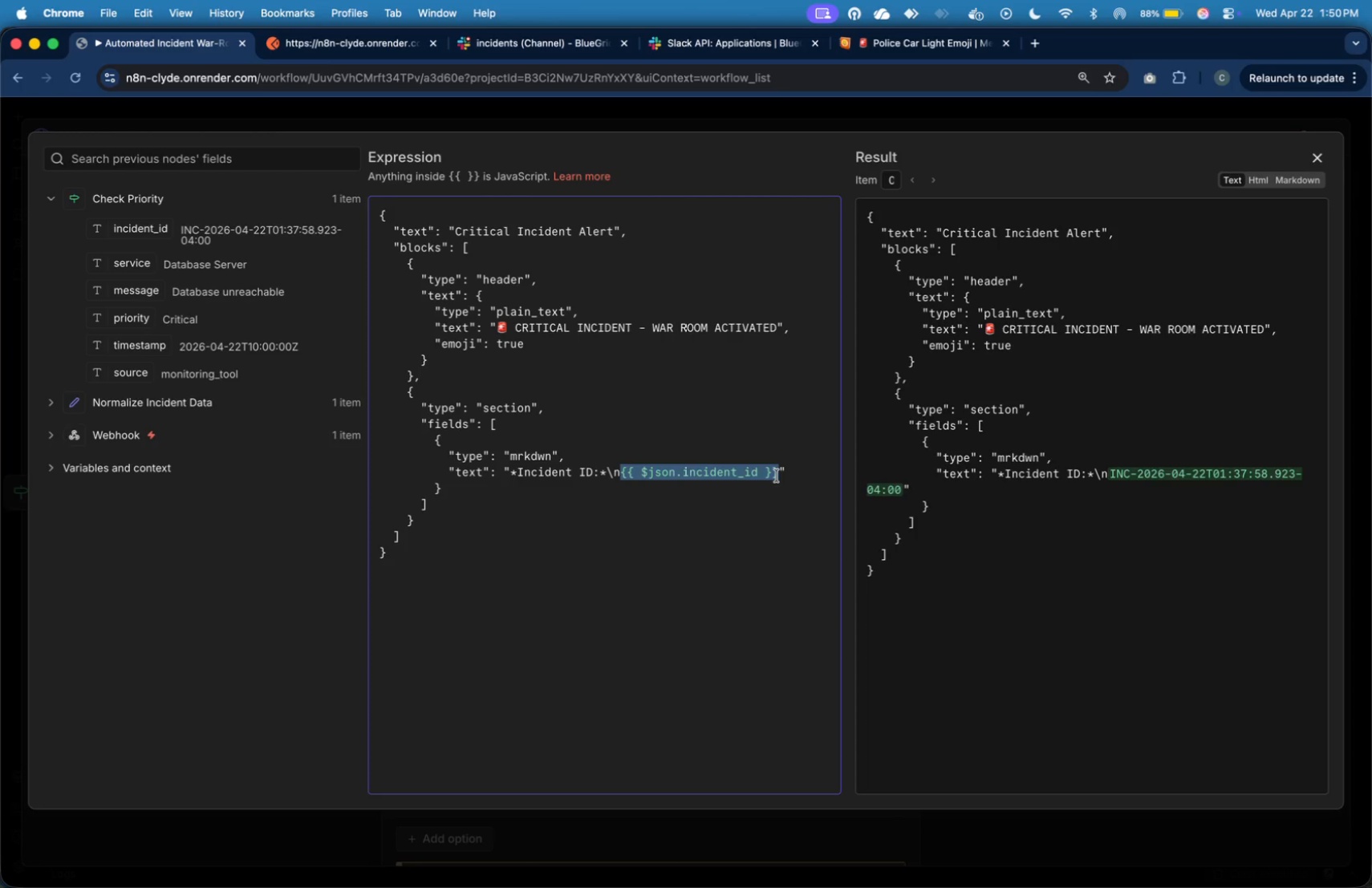 
left_click([777, 475])
 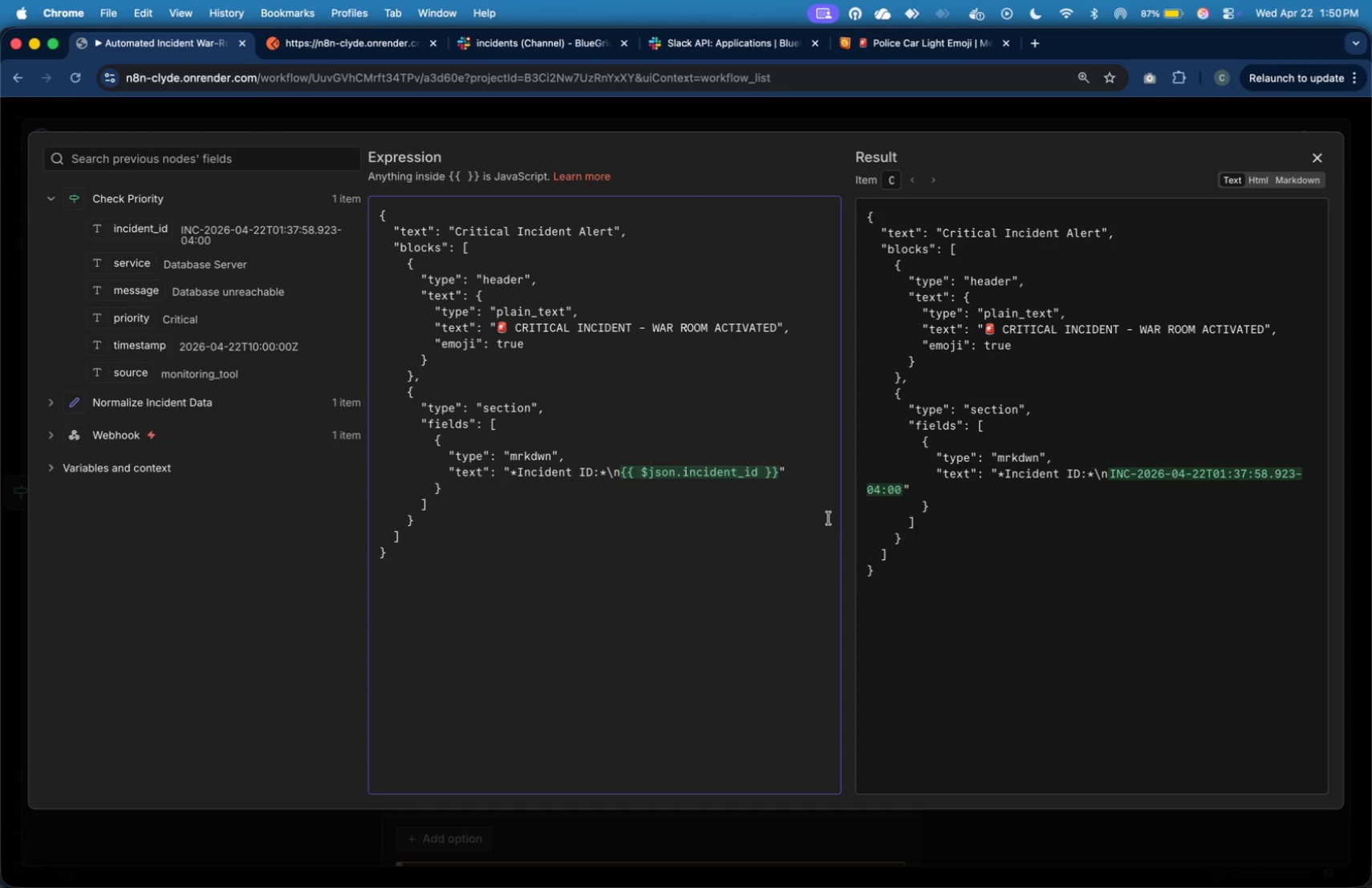 
key(ArrowDown)
 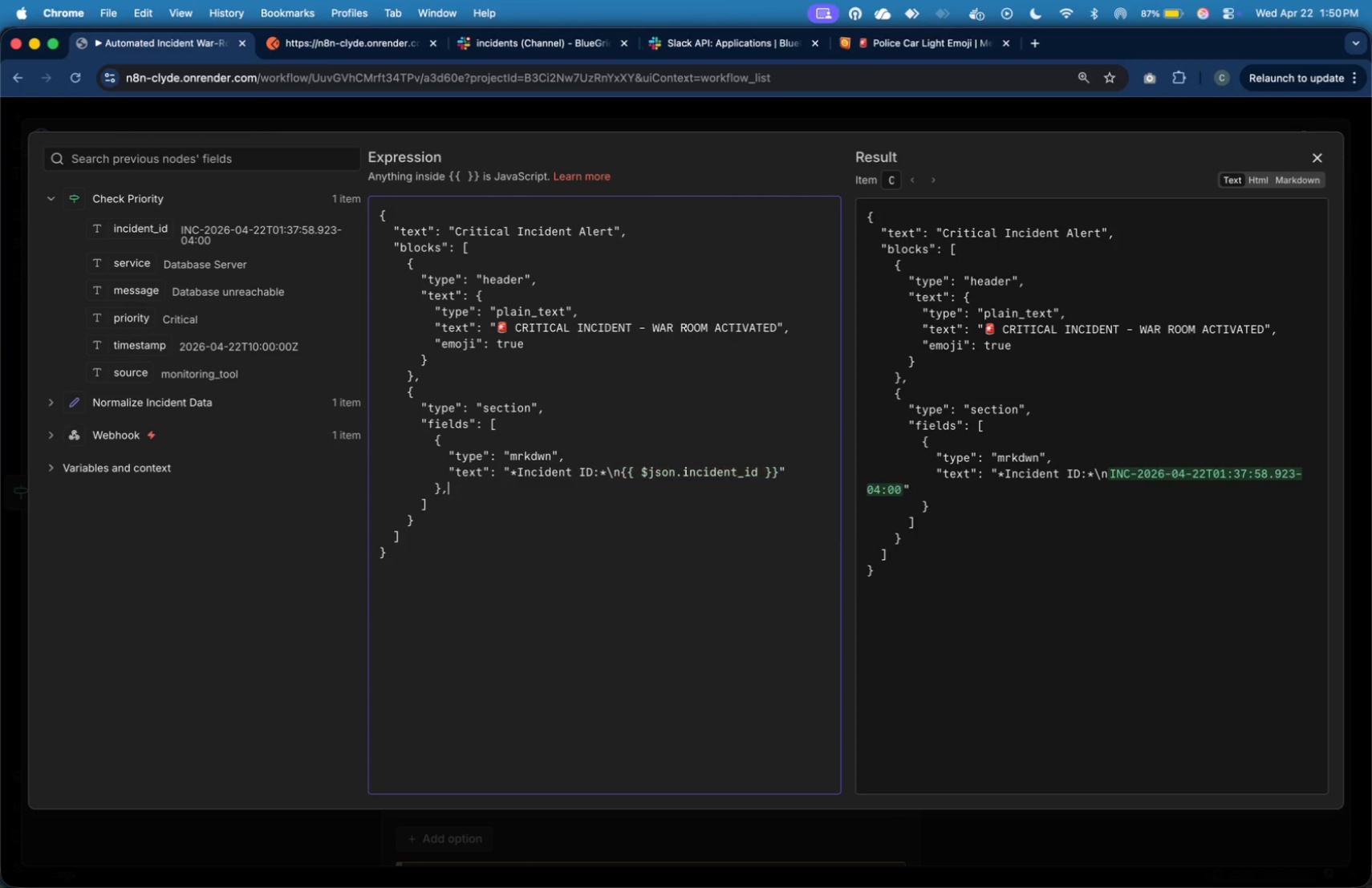 
key(Comma)
 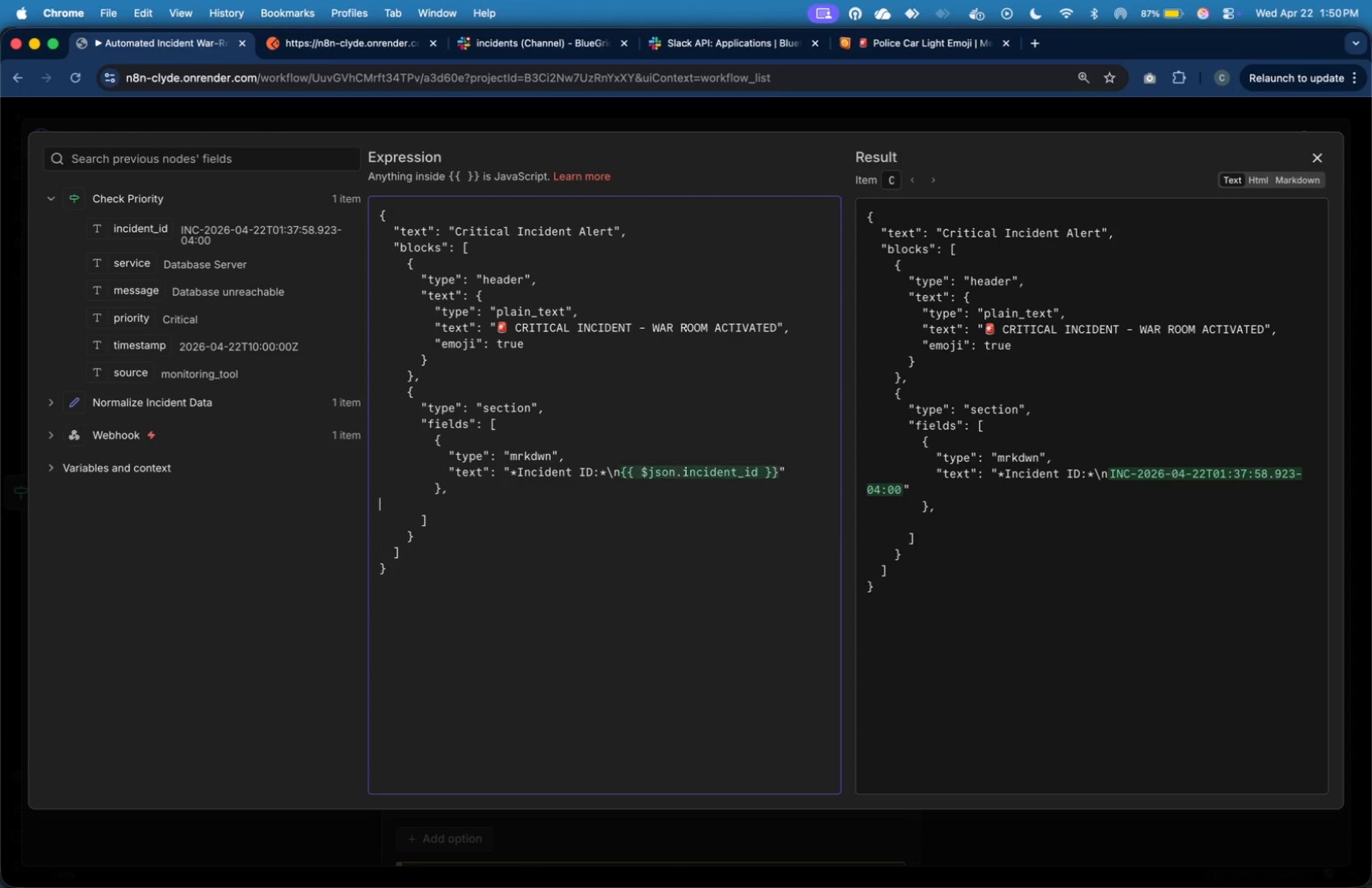 
key(Enter)
 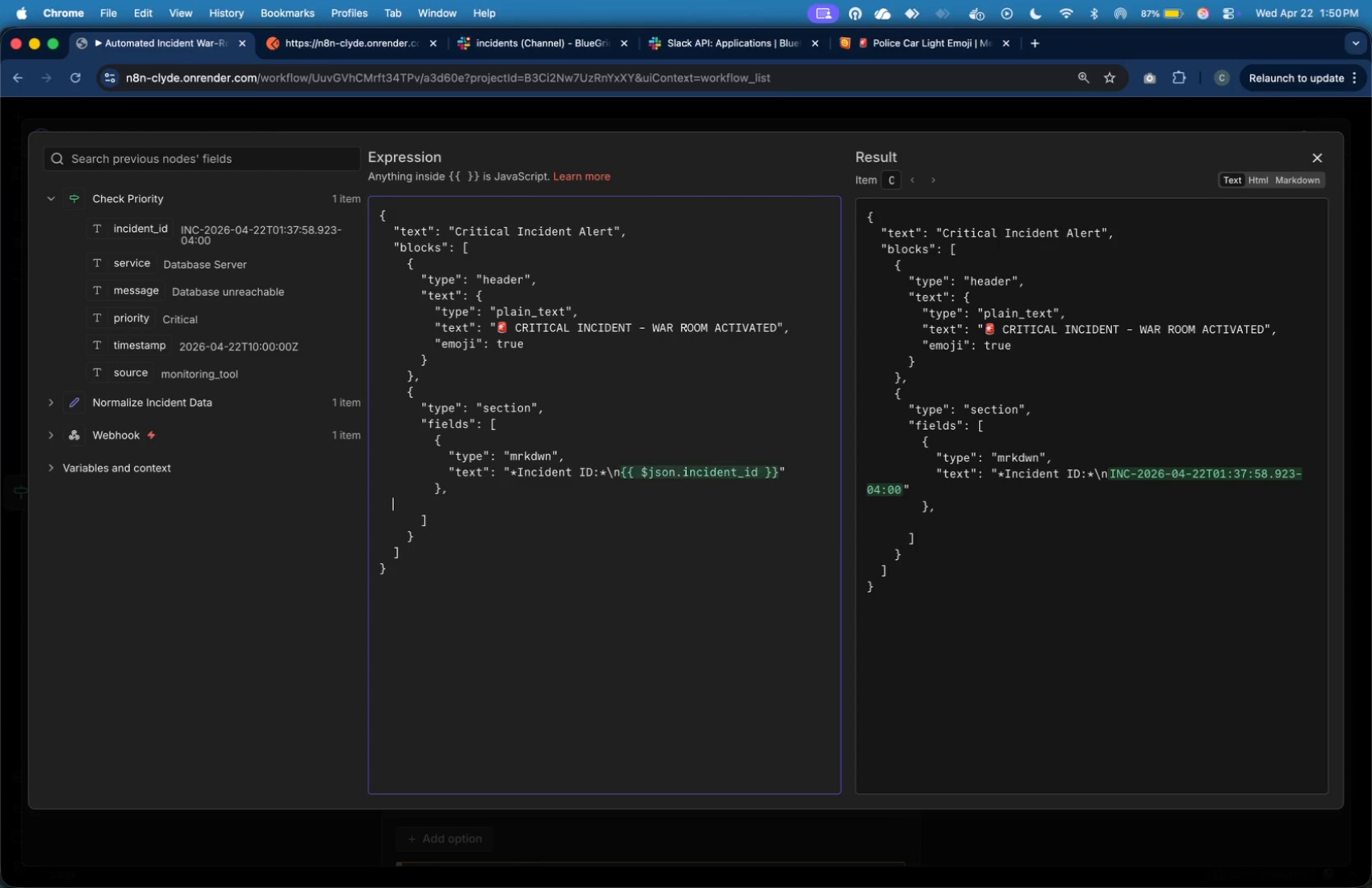 
key(Tab)
 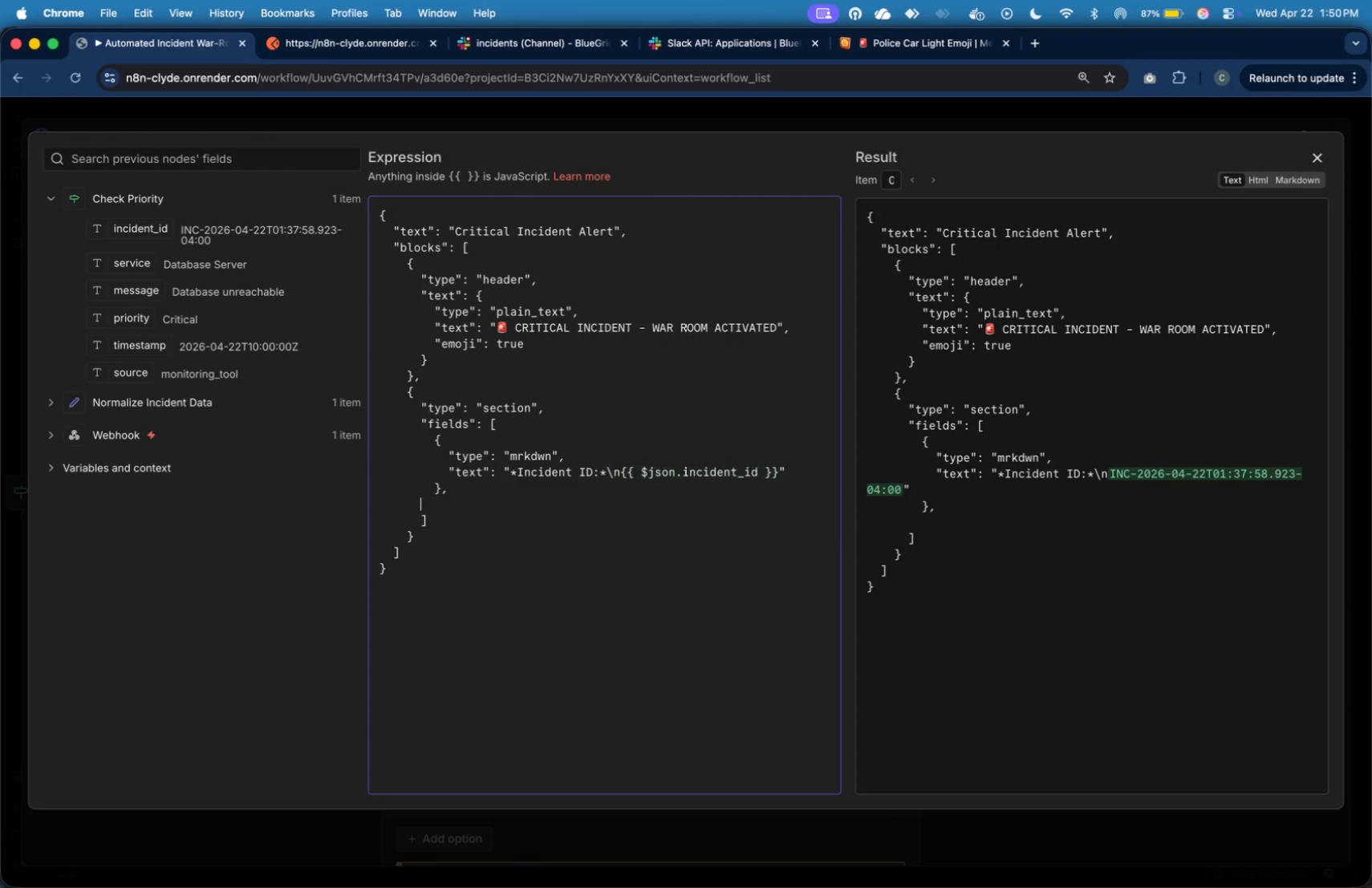 
key(Tab)
 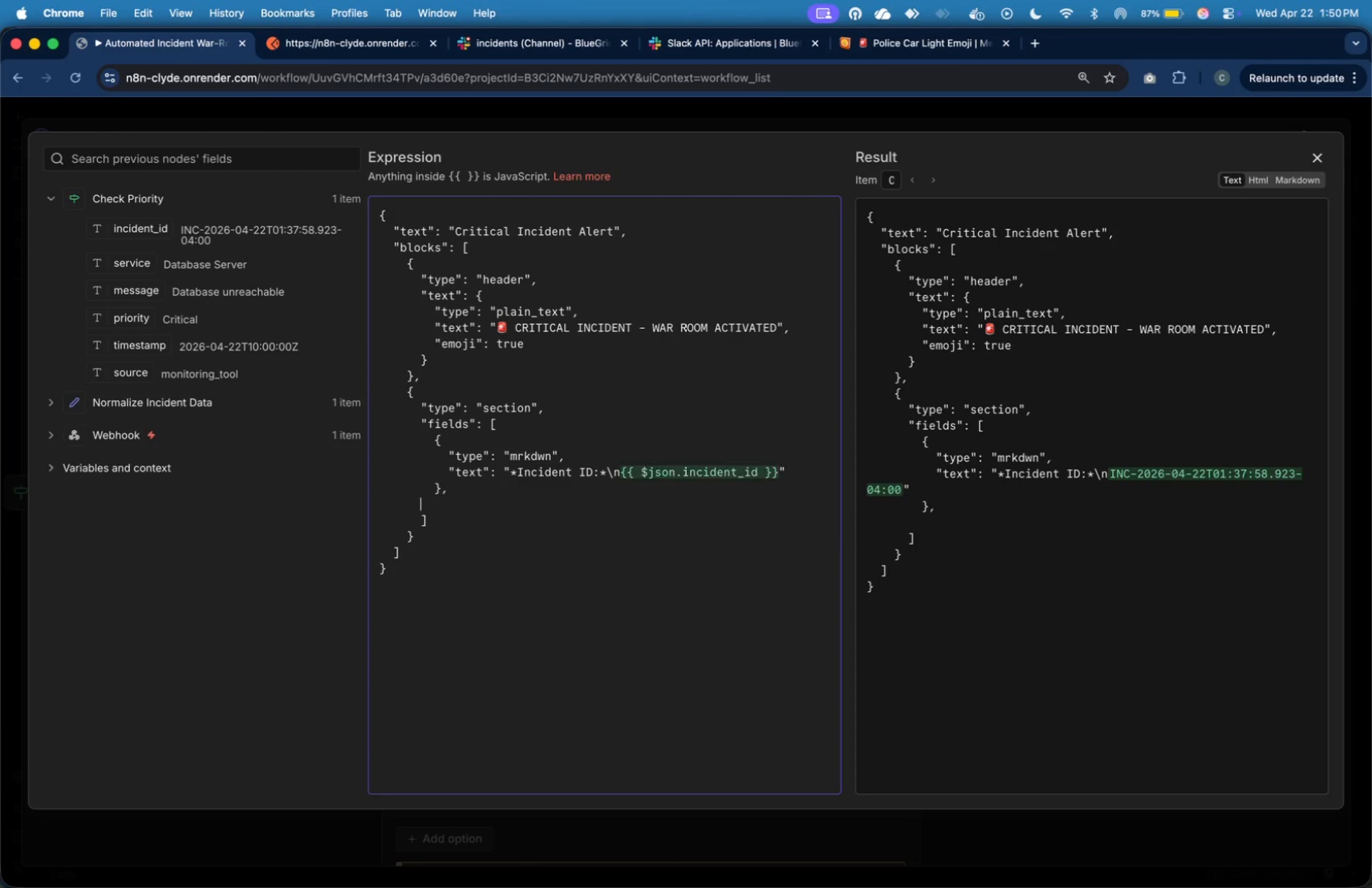 
key(Tab)
 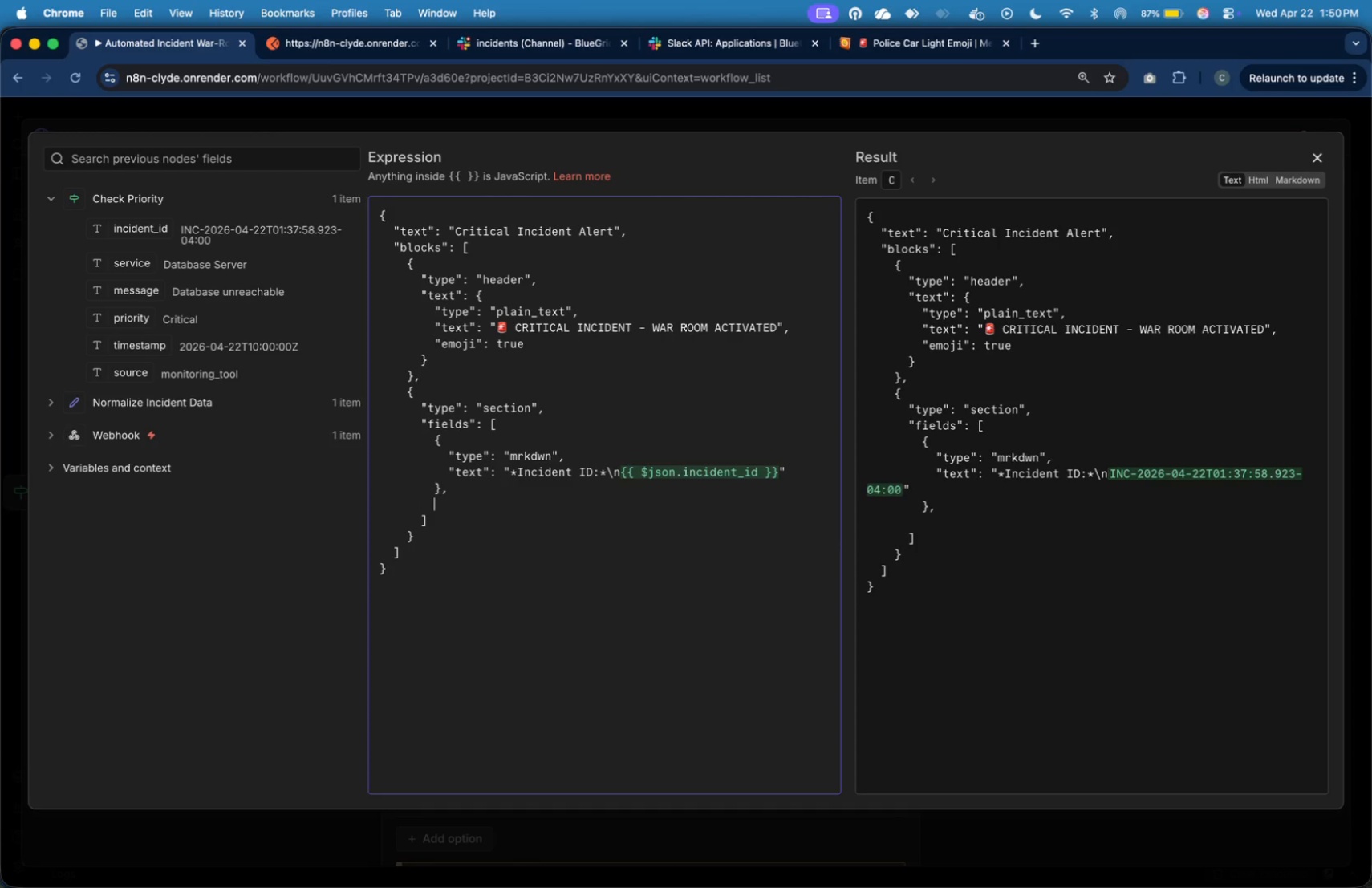 
key(Tab)
 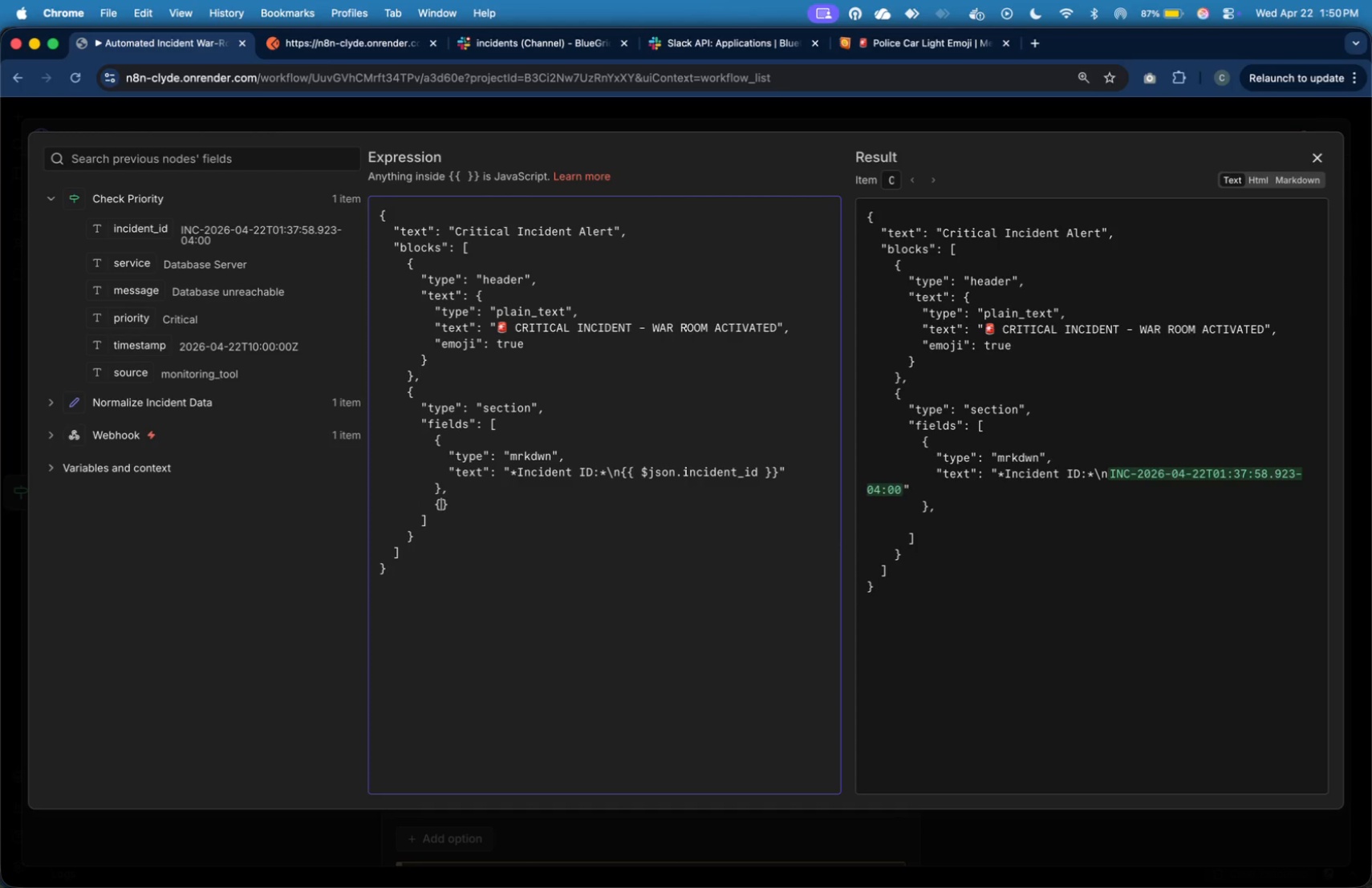 
key(Shift+BracketLeft)
 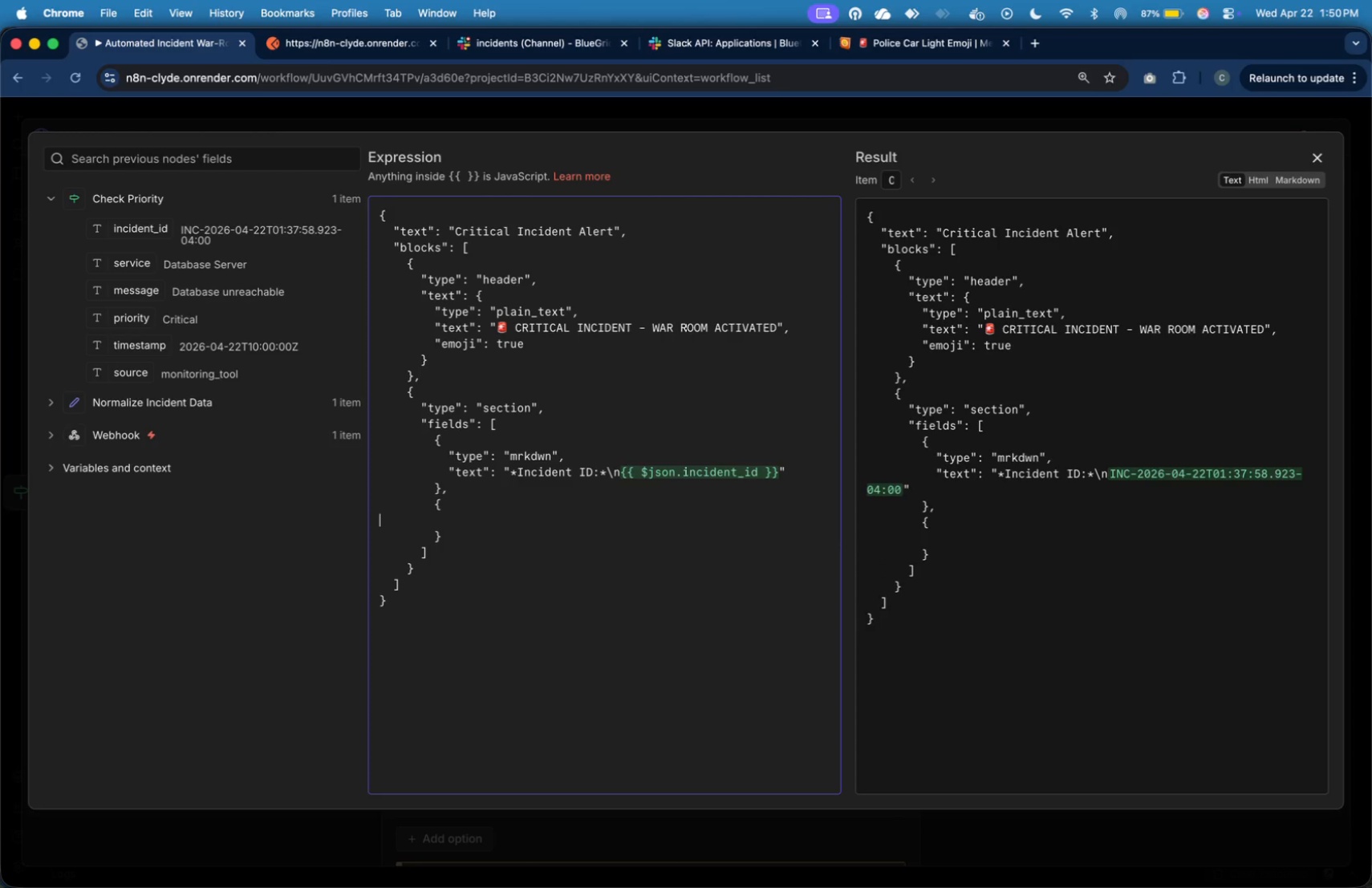 
key(Enter)
 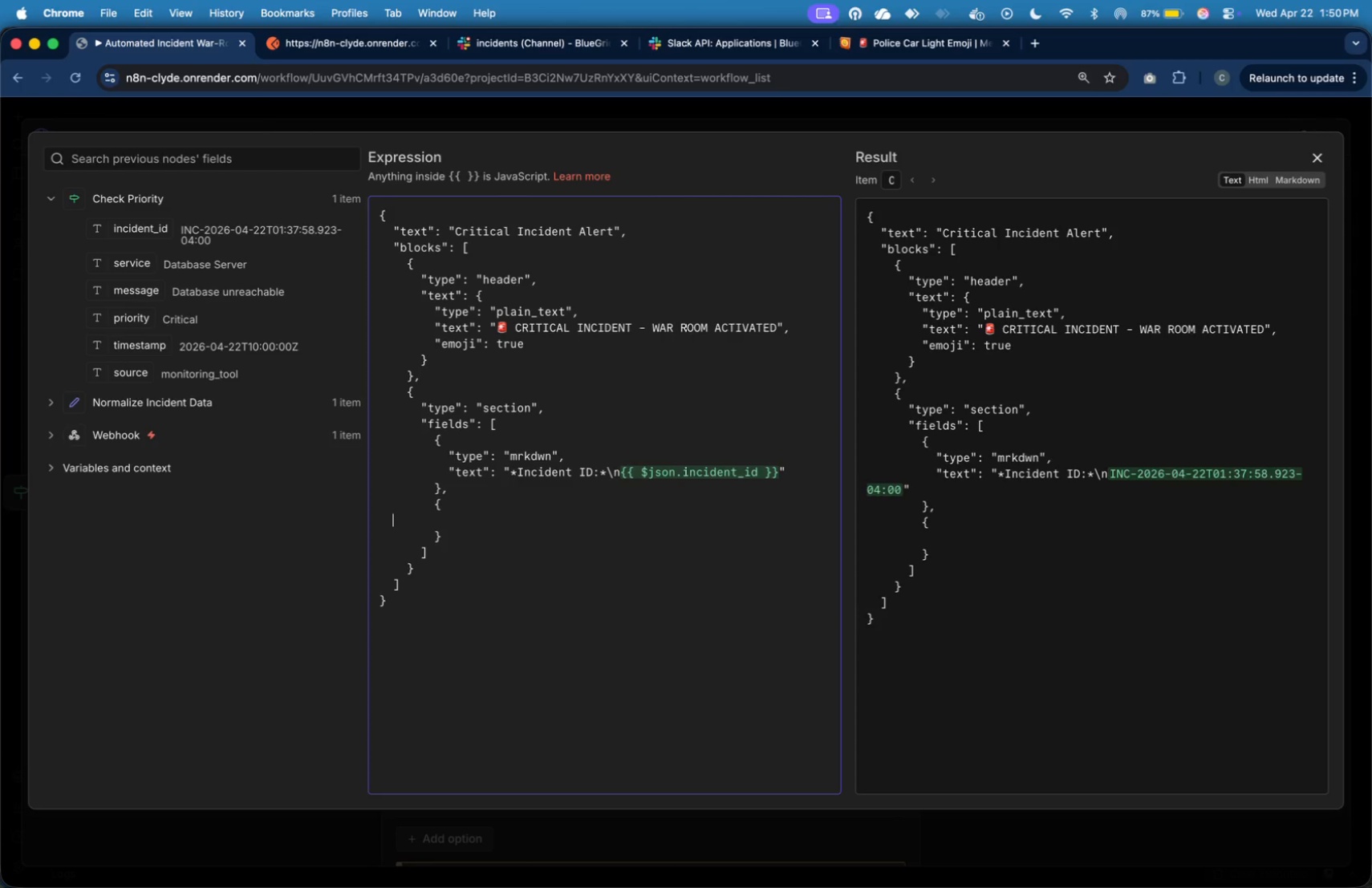 
key(Tab)
 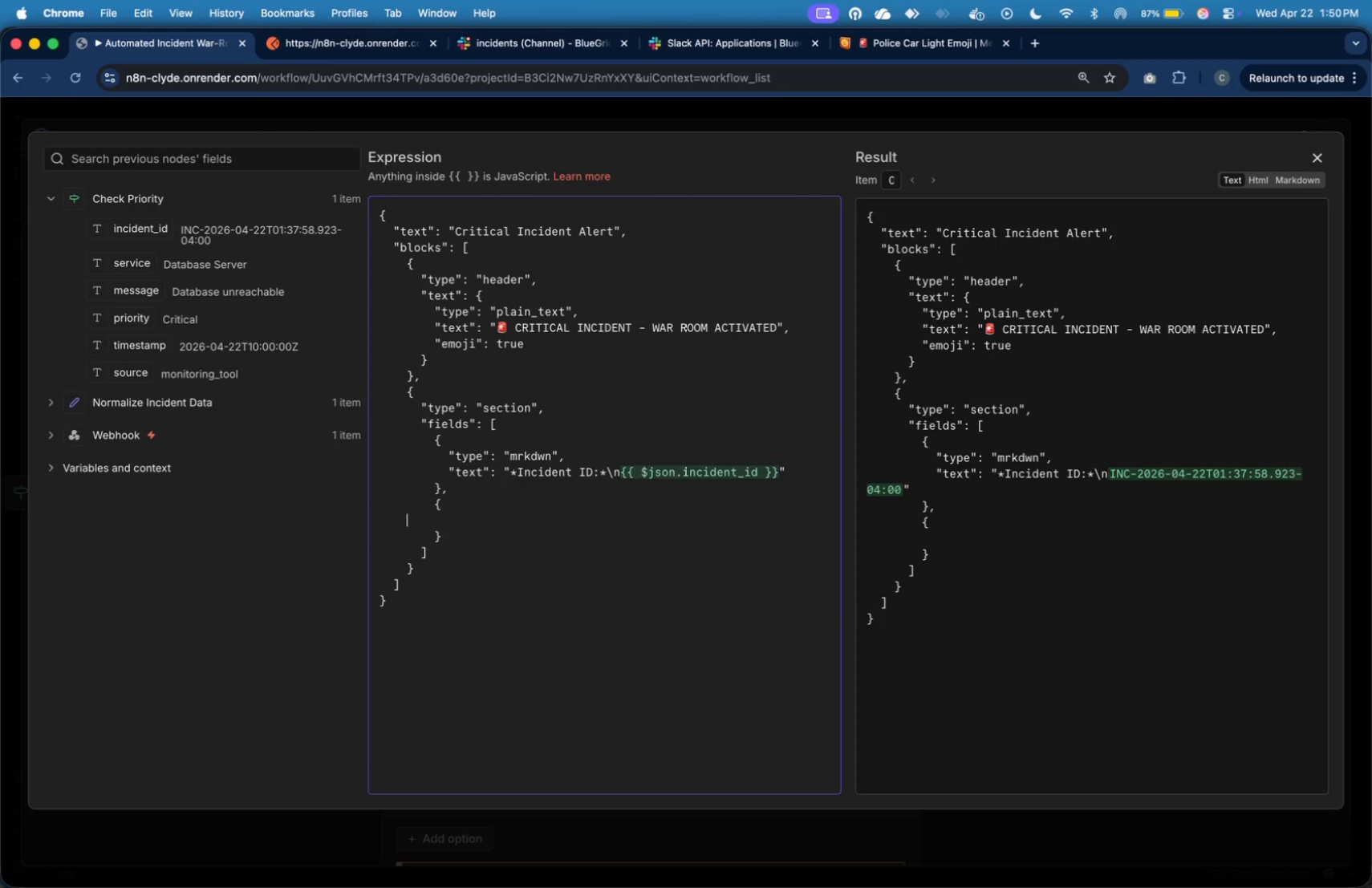 
key(Tab)
 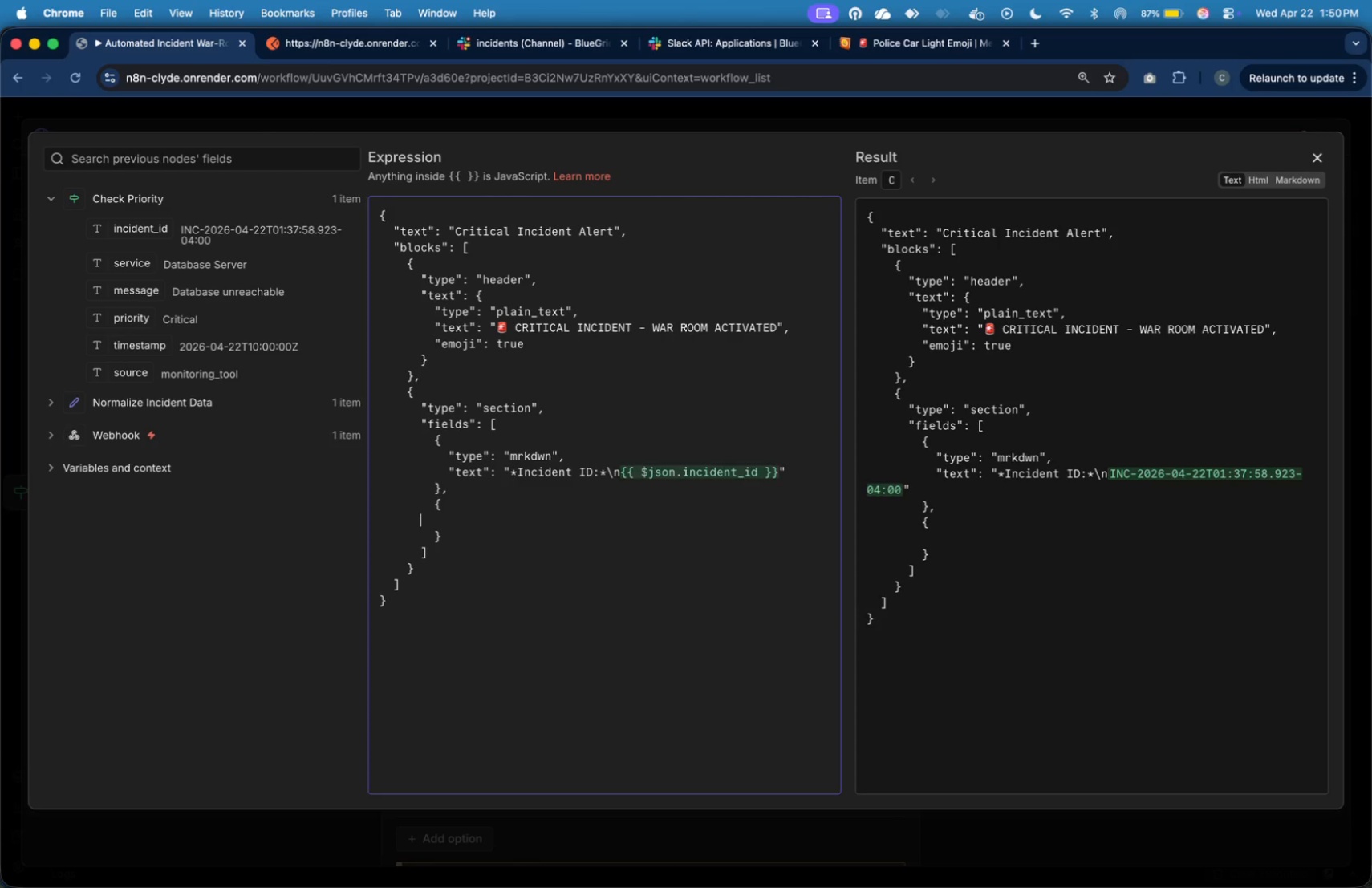 
key(Tab)
 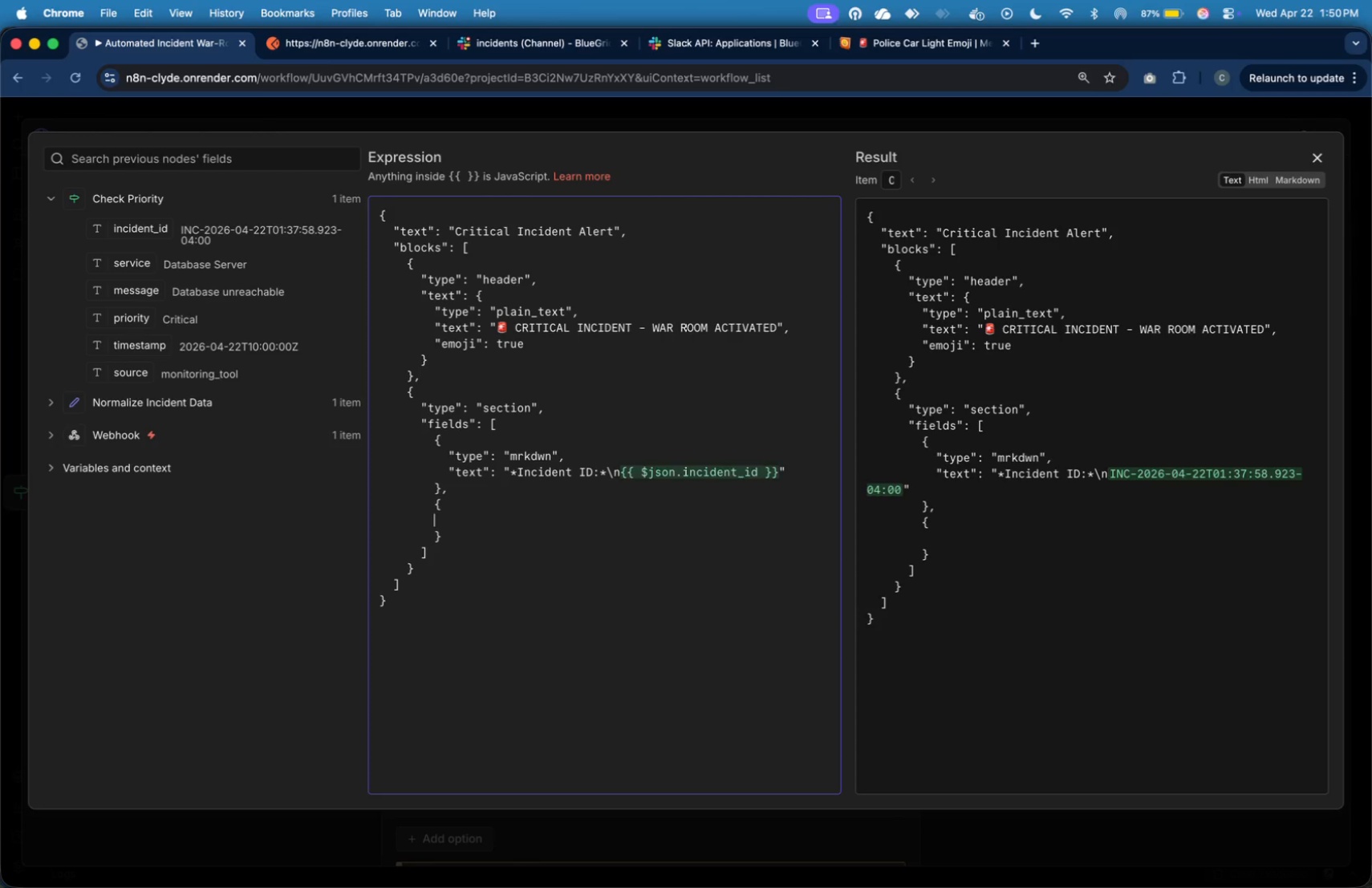 
key(Tab)
 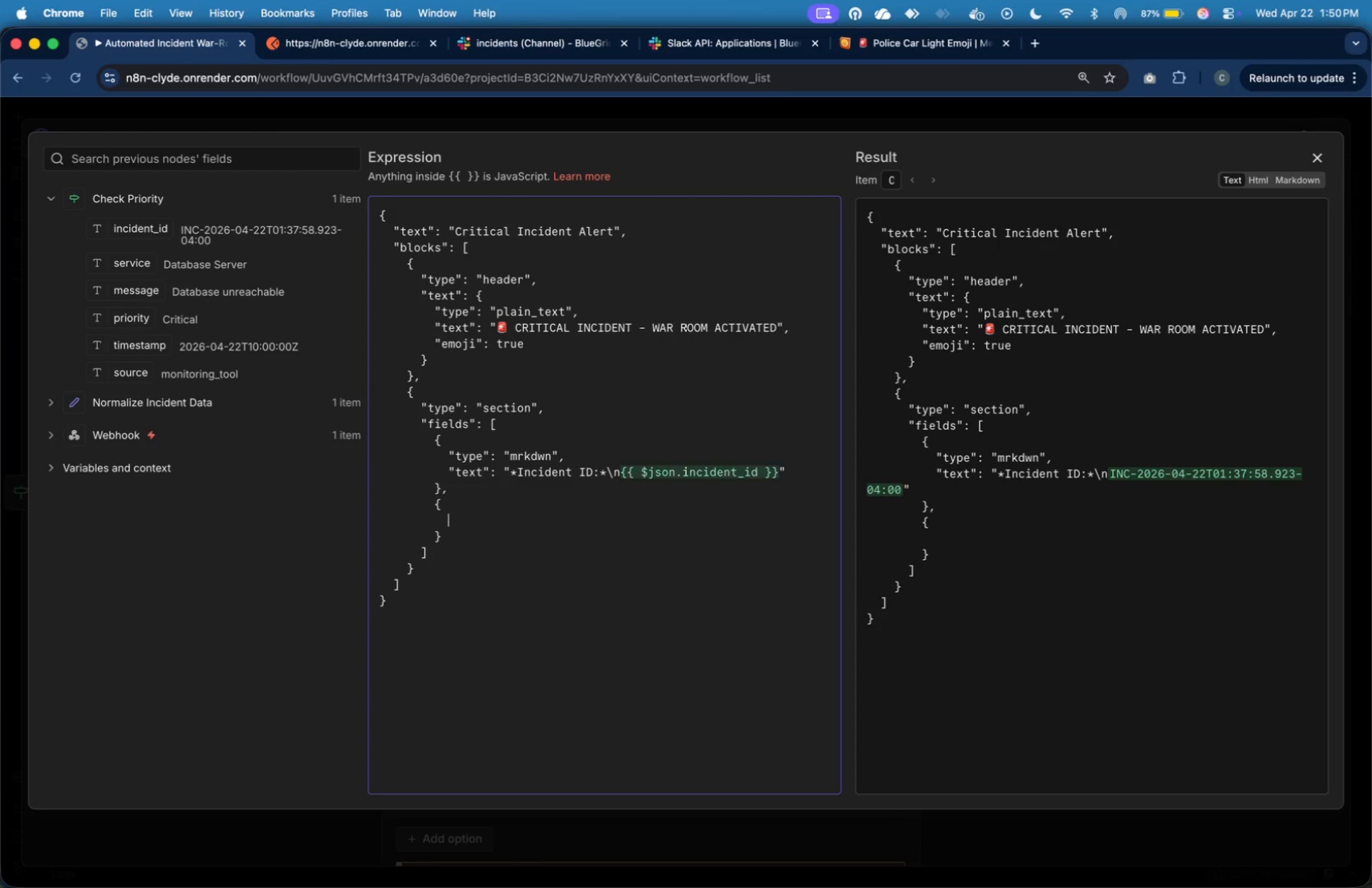 
key(Tab)
 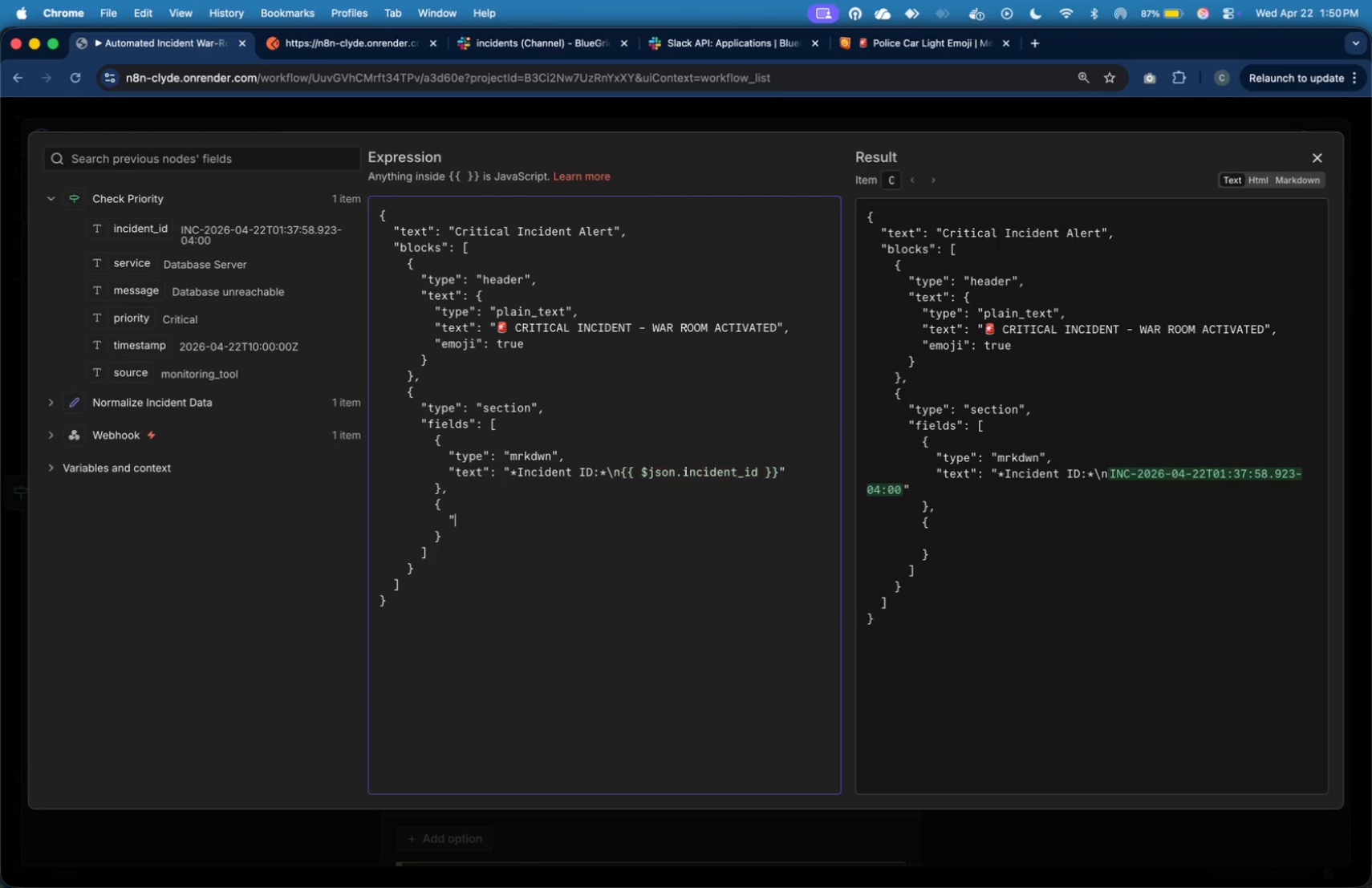 
key(Shift+Quote)
 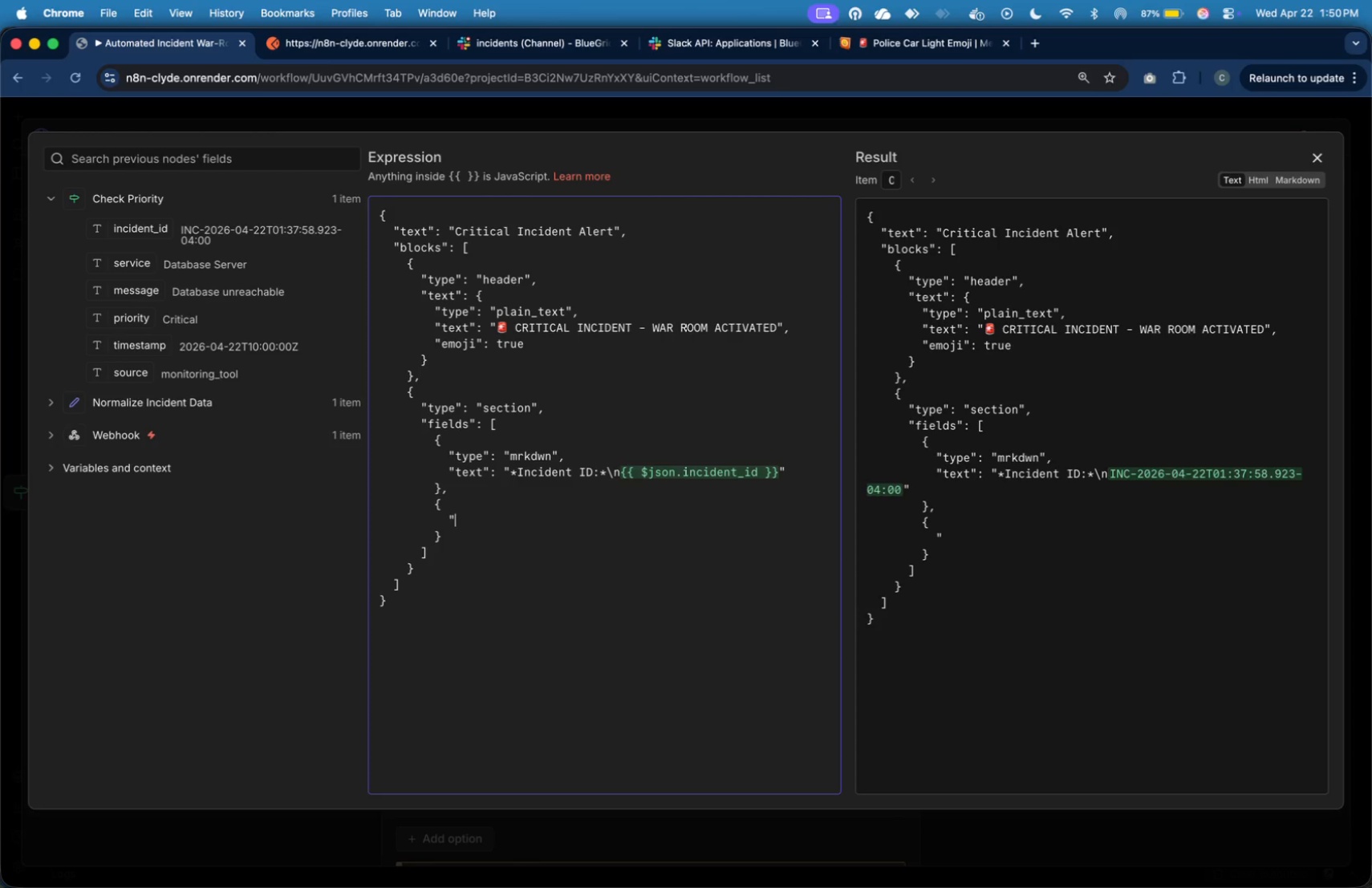 
key(Shift+Quote)
 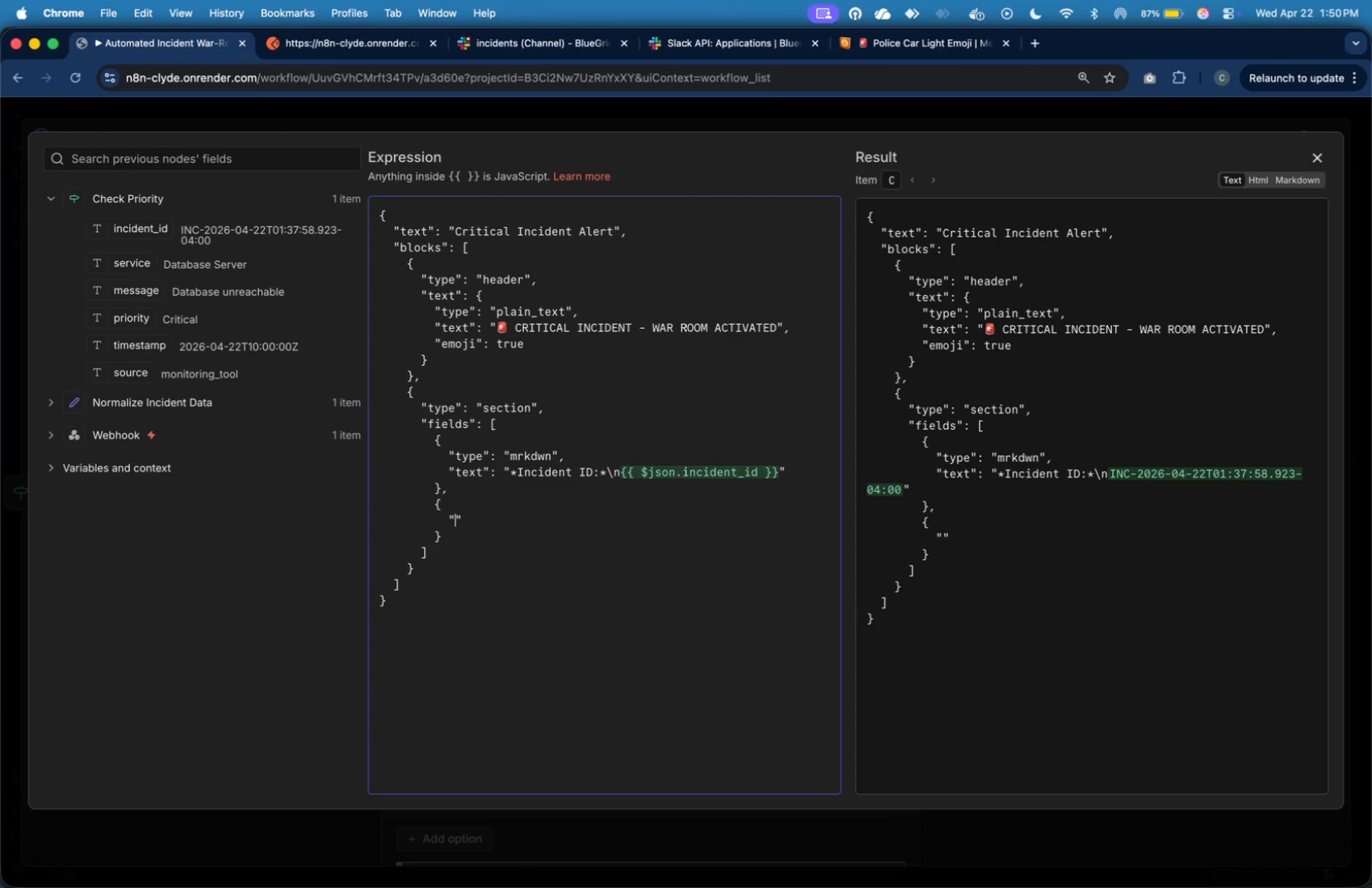 
key(ArrowLeft)
 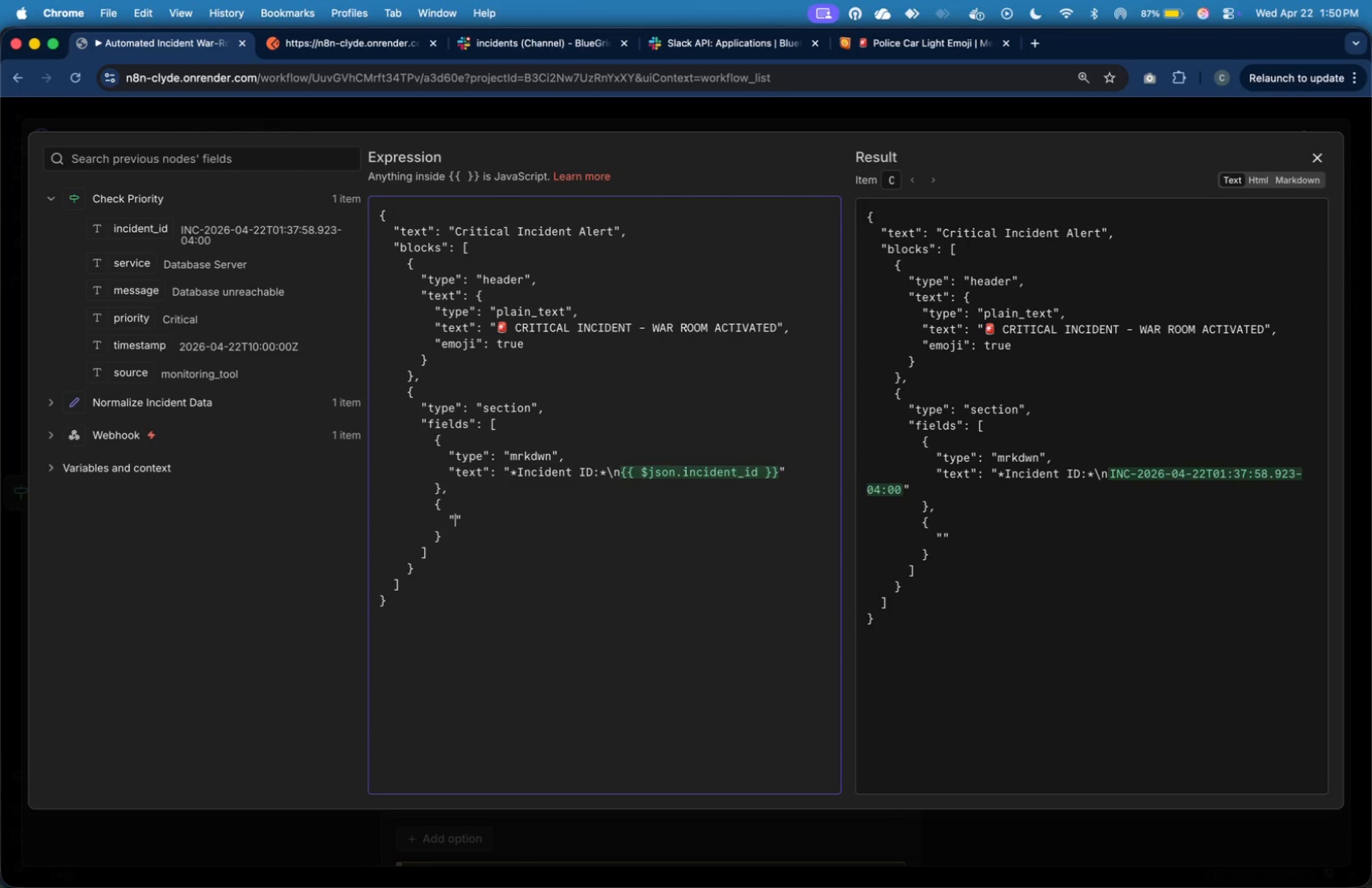 
wait(6.56)
 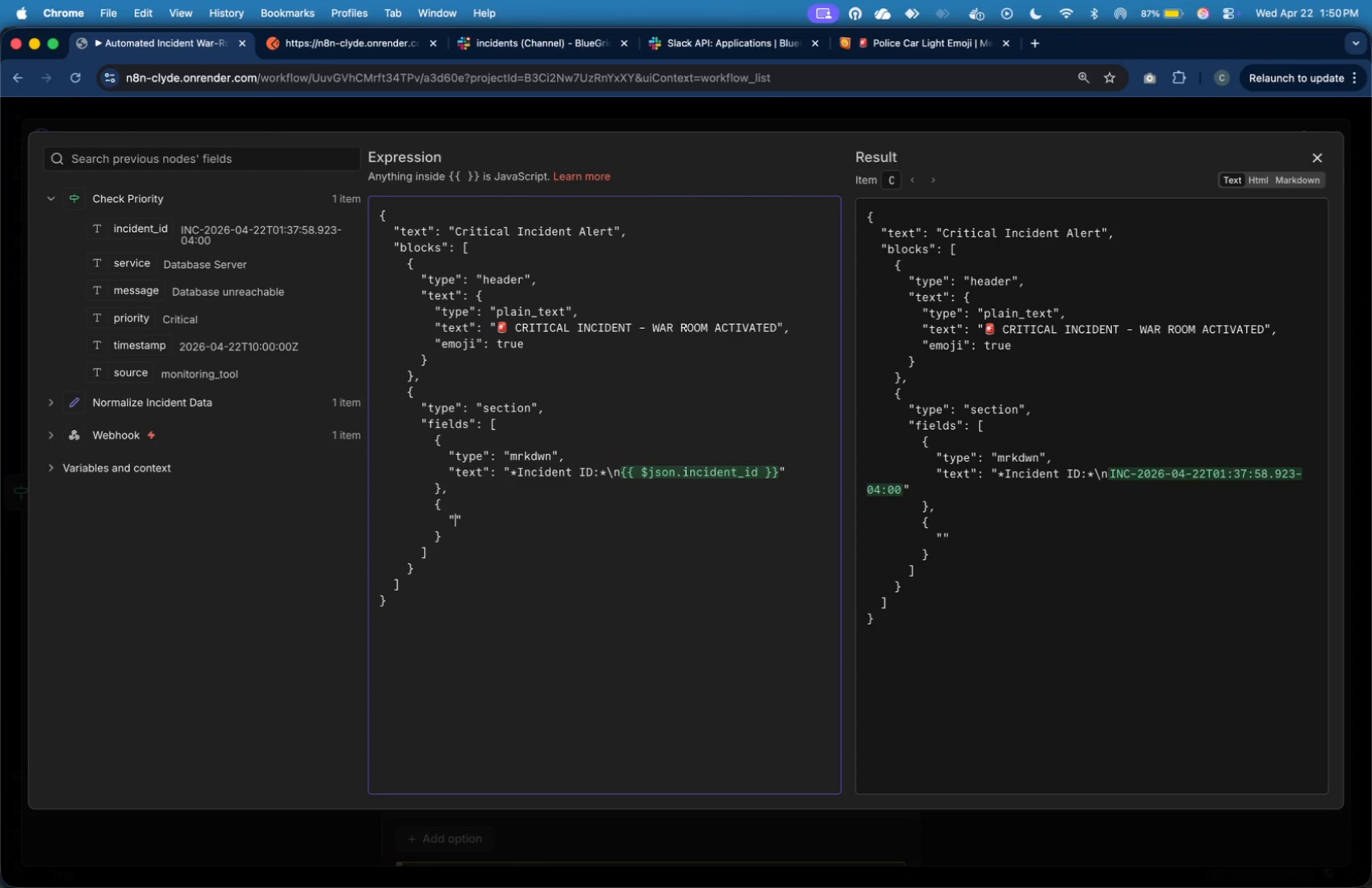 
type(type)
 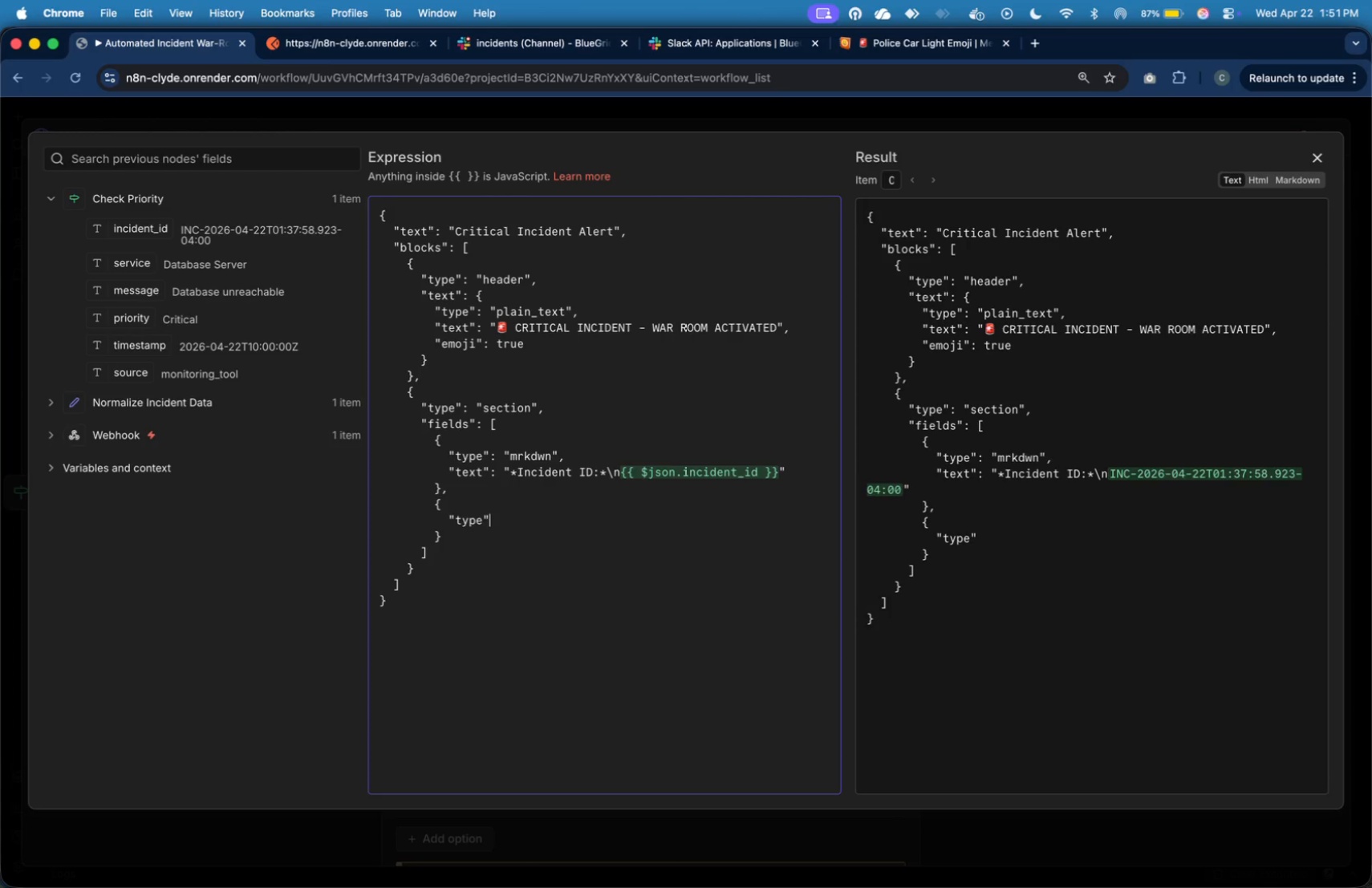 
key(ArrowRight)
 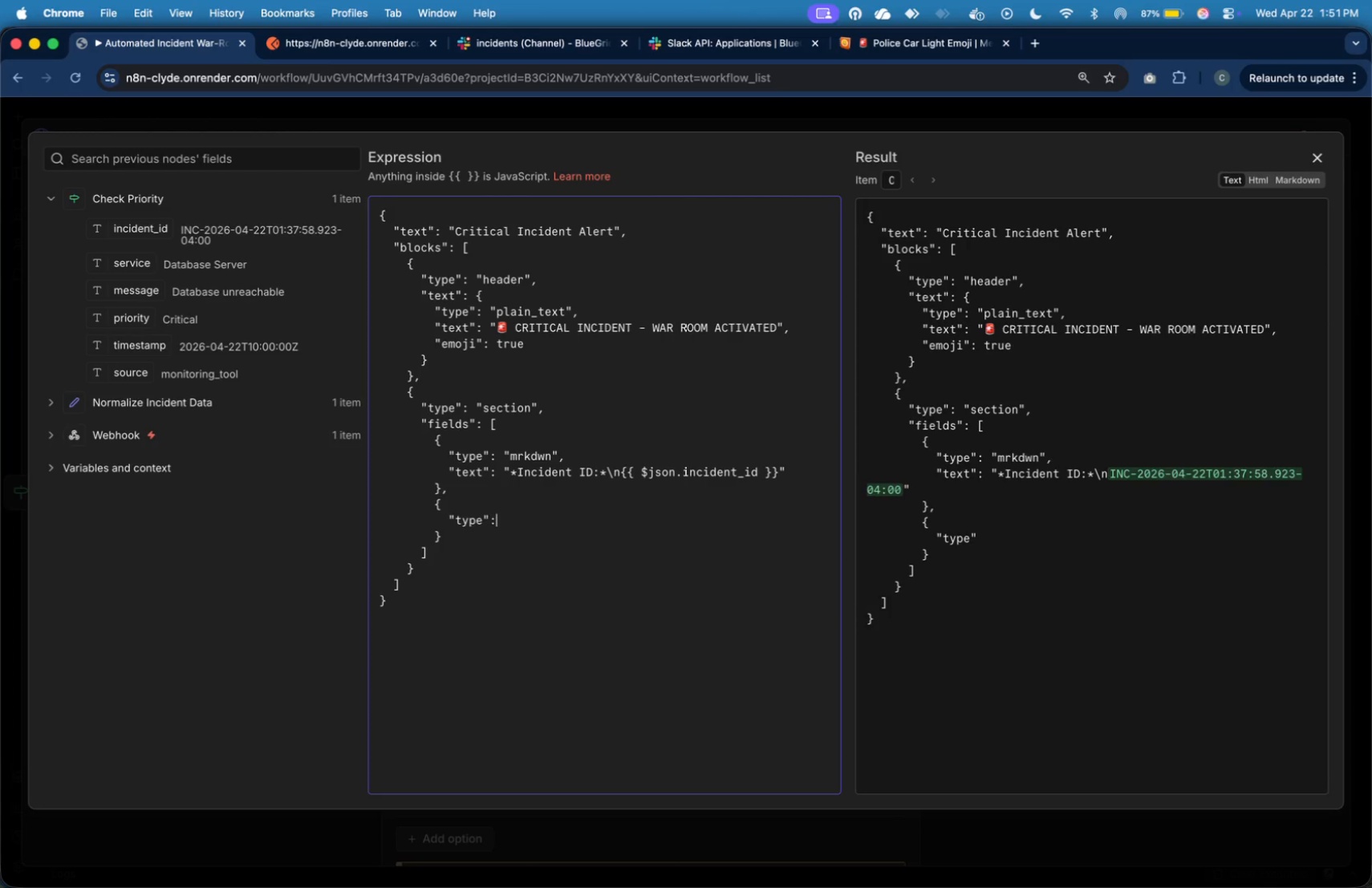 
key(Shift+Semicolon)
 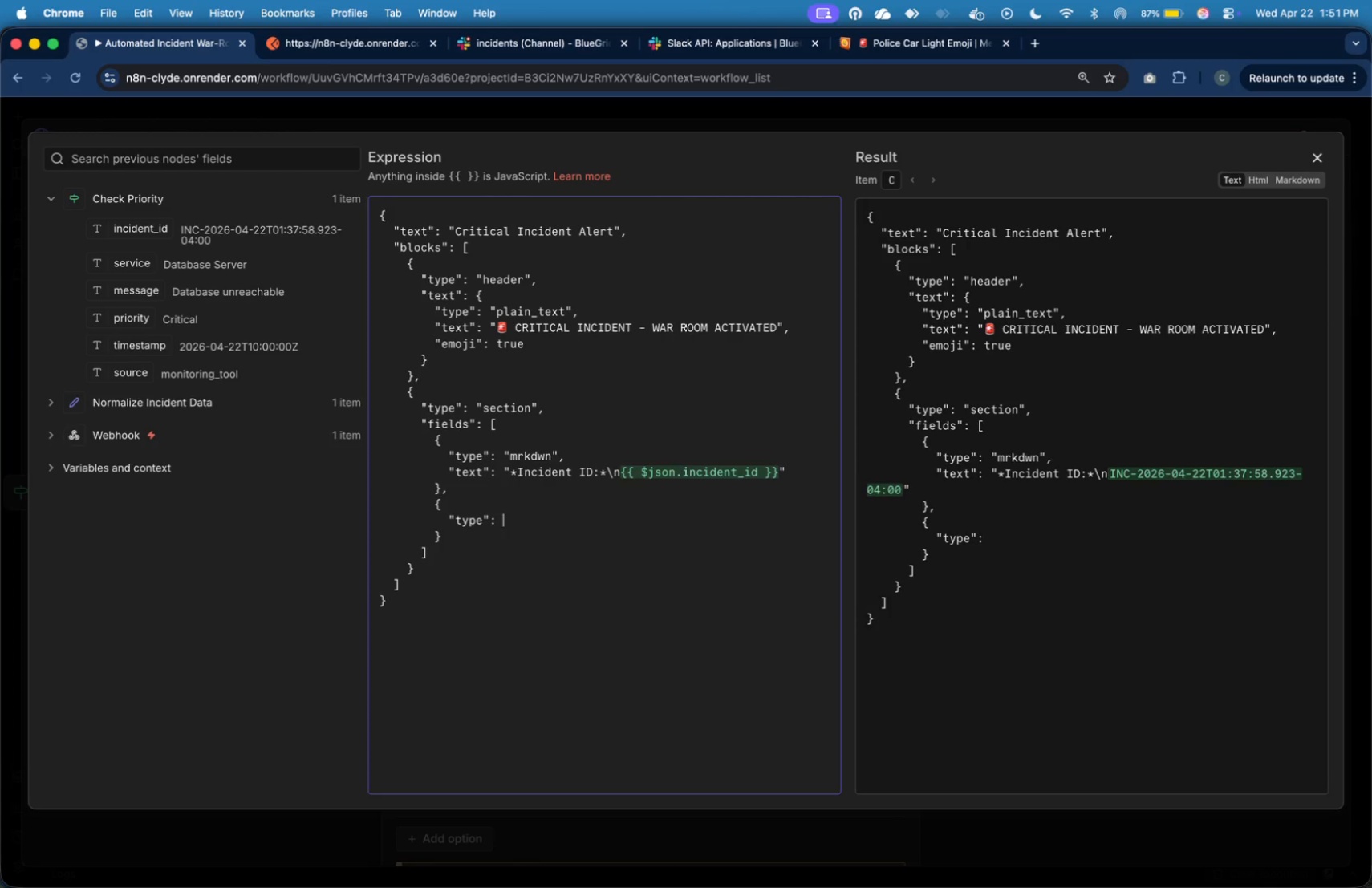 
key(Shift+Space)
 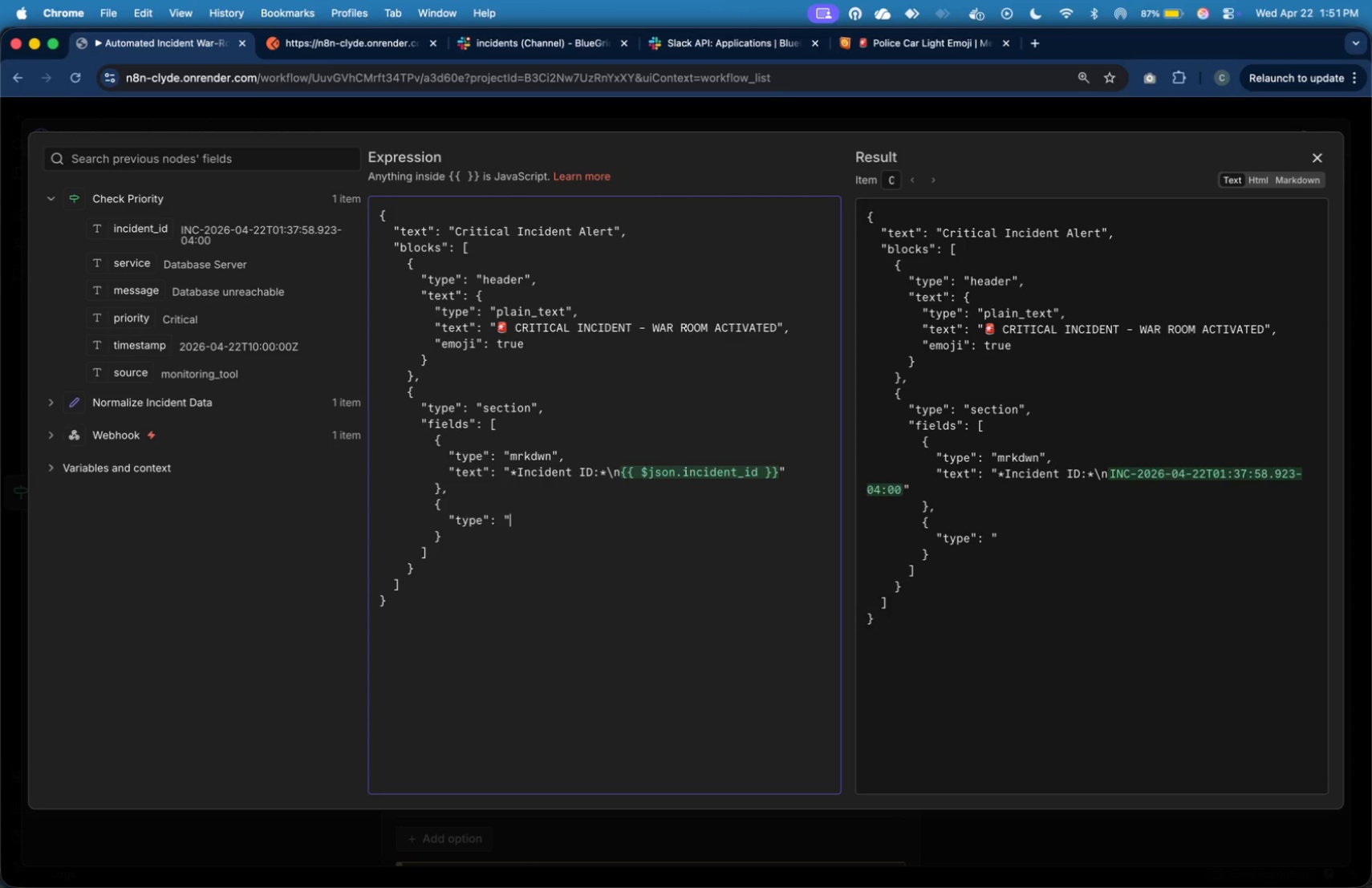 
key(Shift+Quote)
 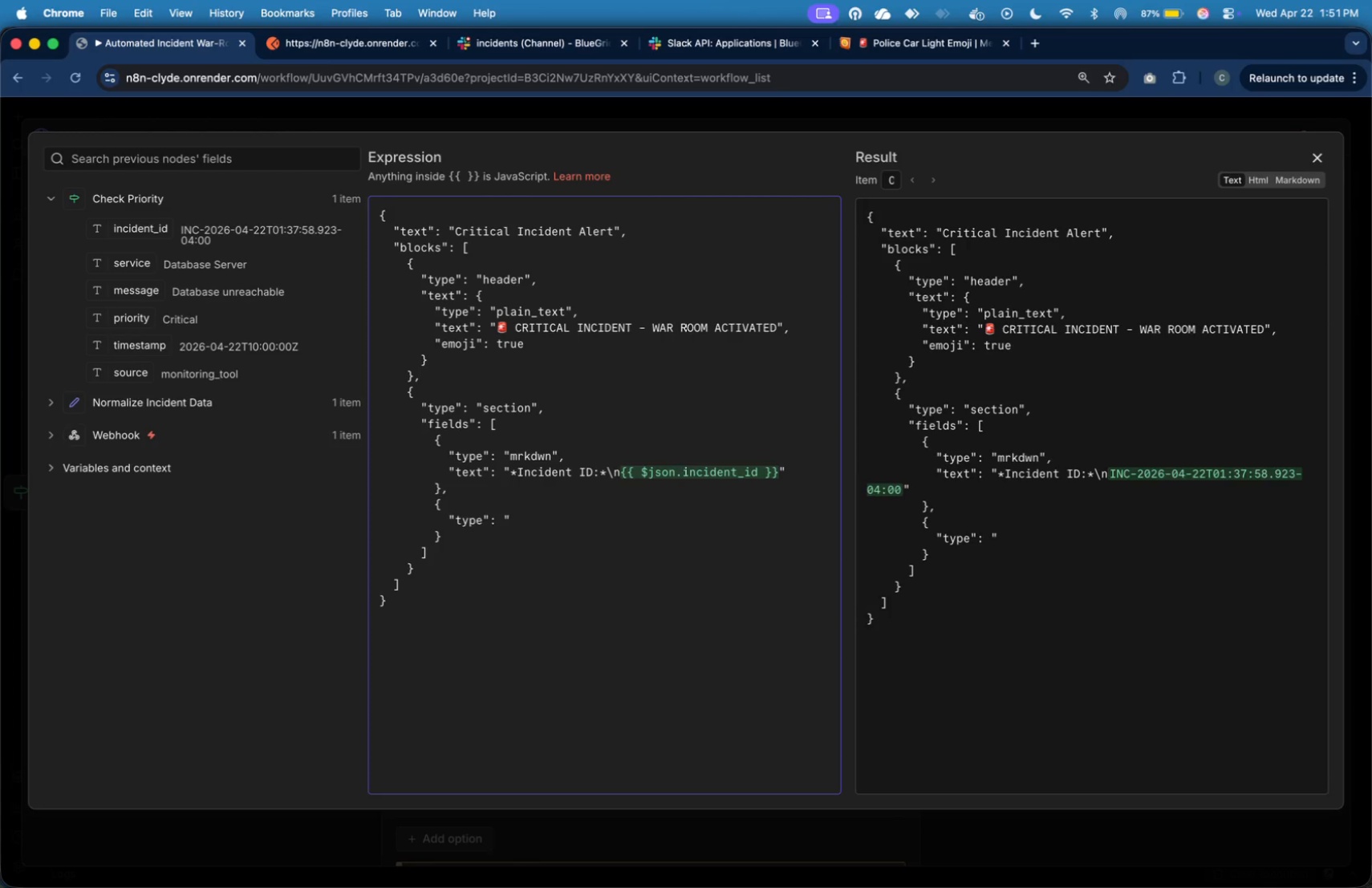 
key(Shift+Quote)
 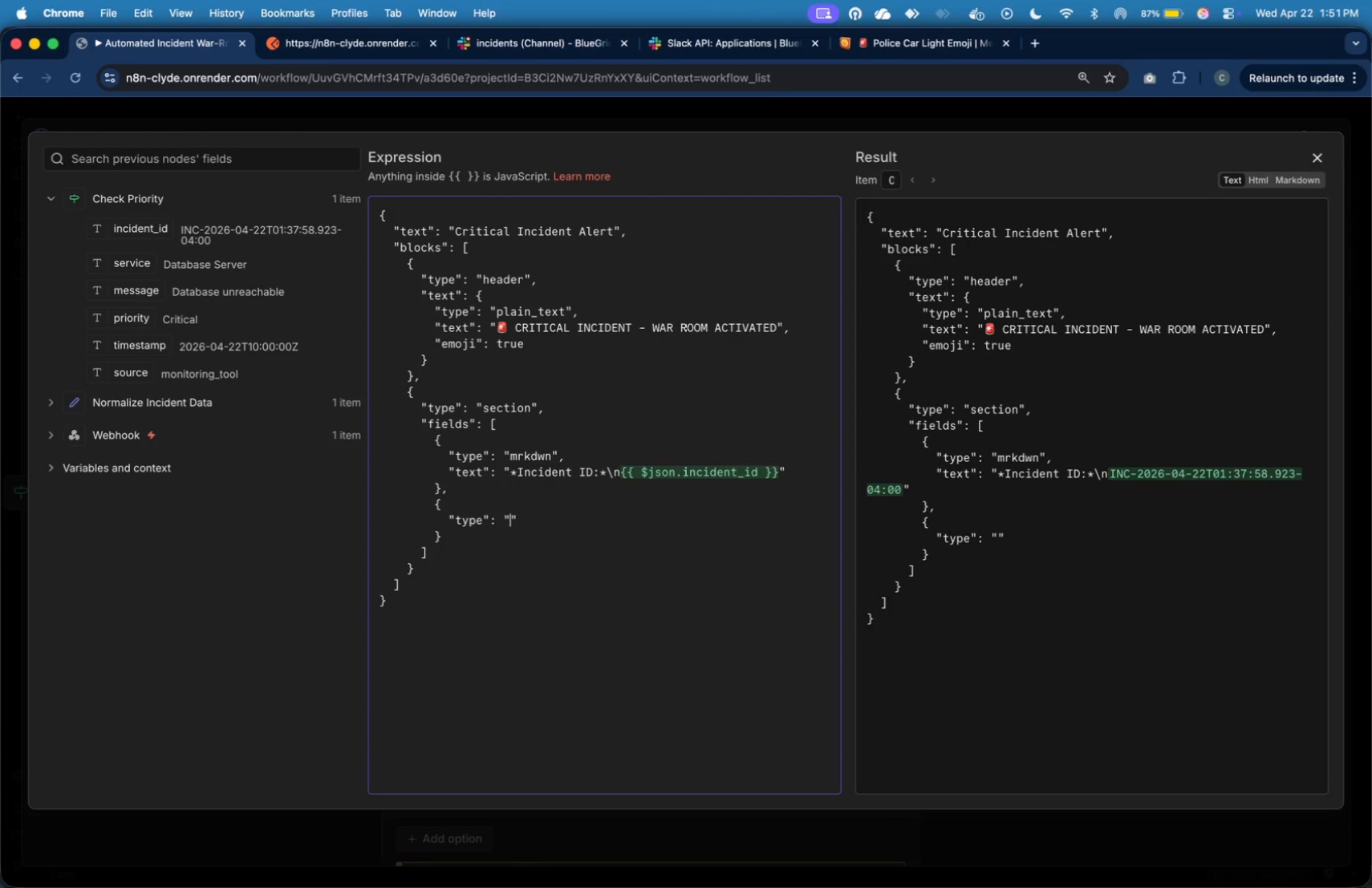 
key(ArrowLeft)
 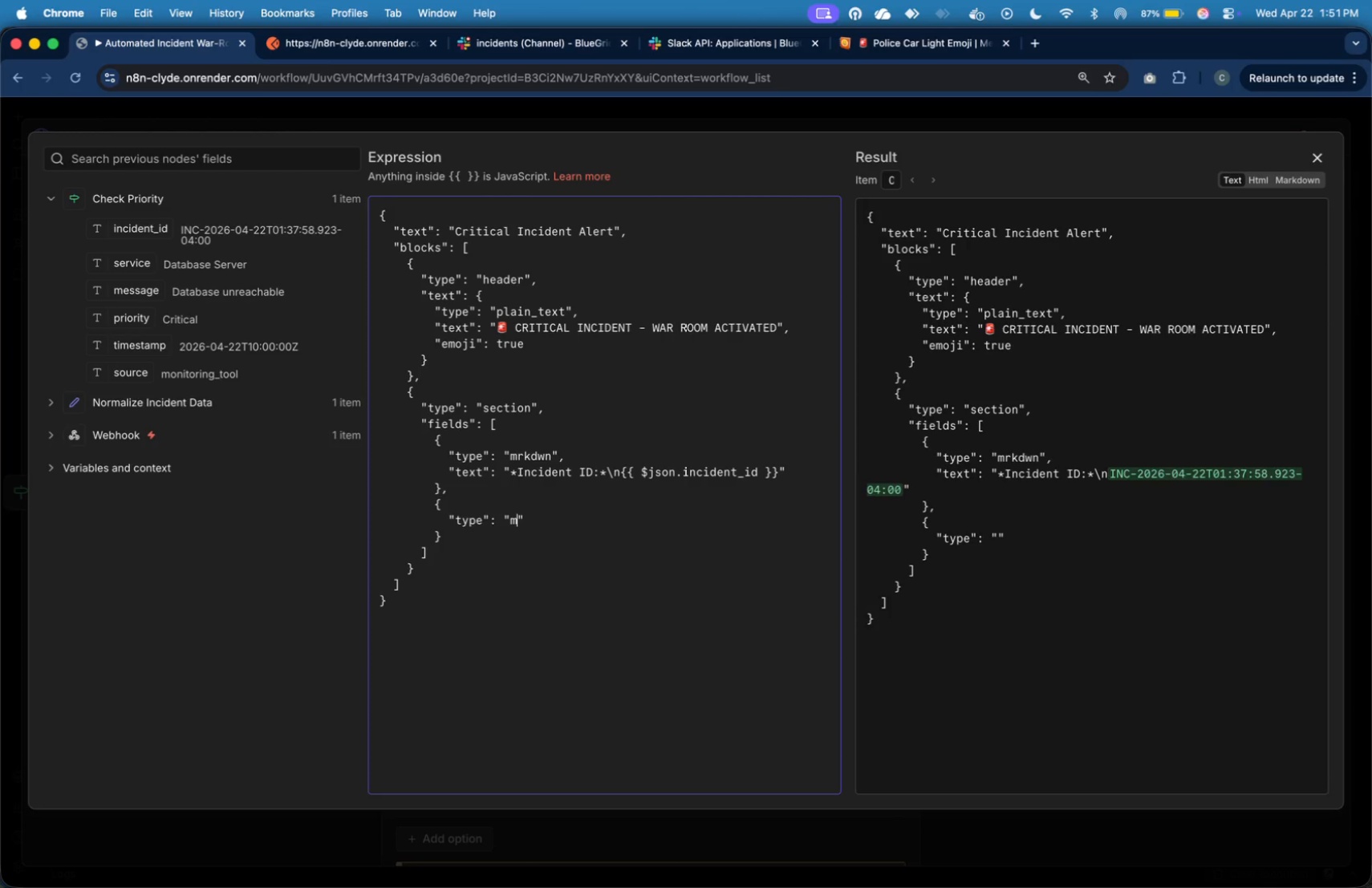 
type(mrl)
key(Backspace)
type(kdw)
 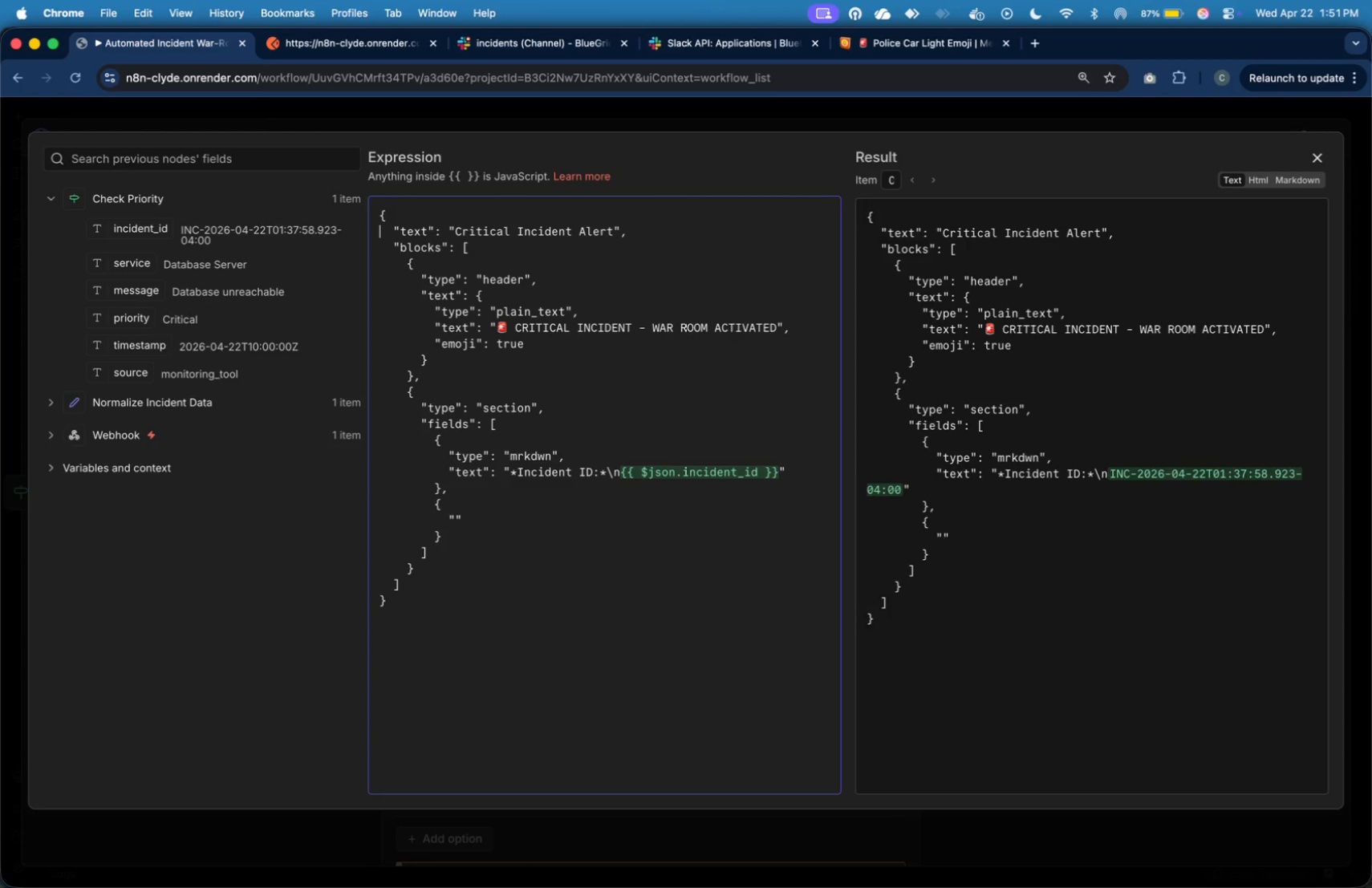 
key(ArrowDown)
 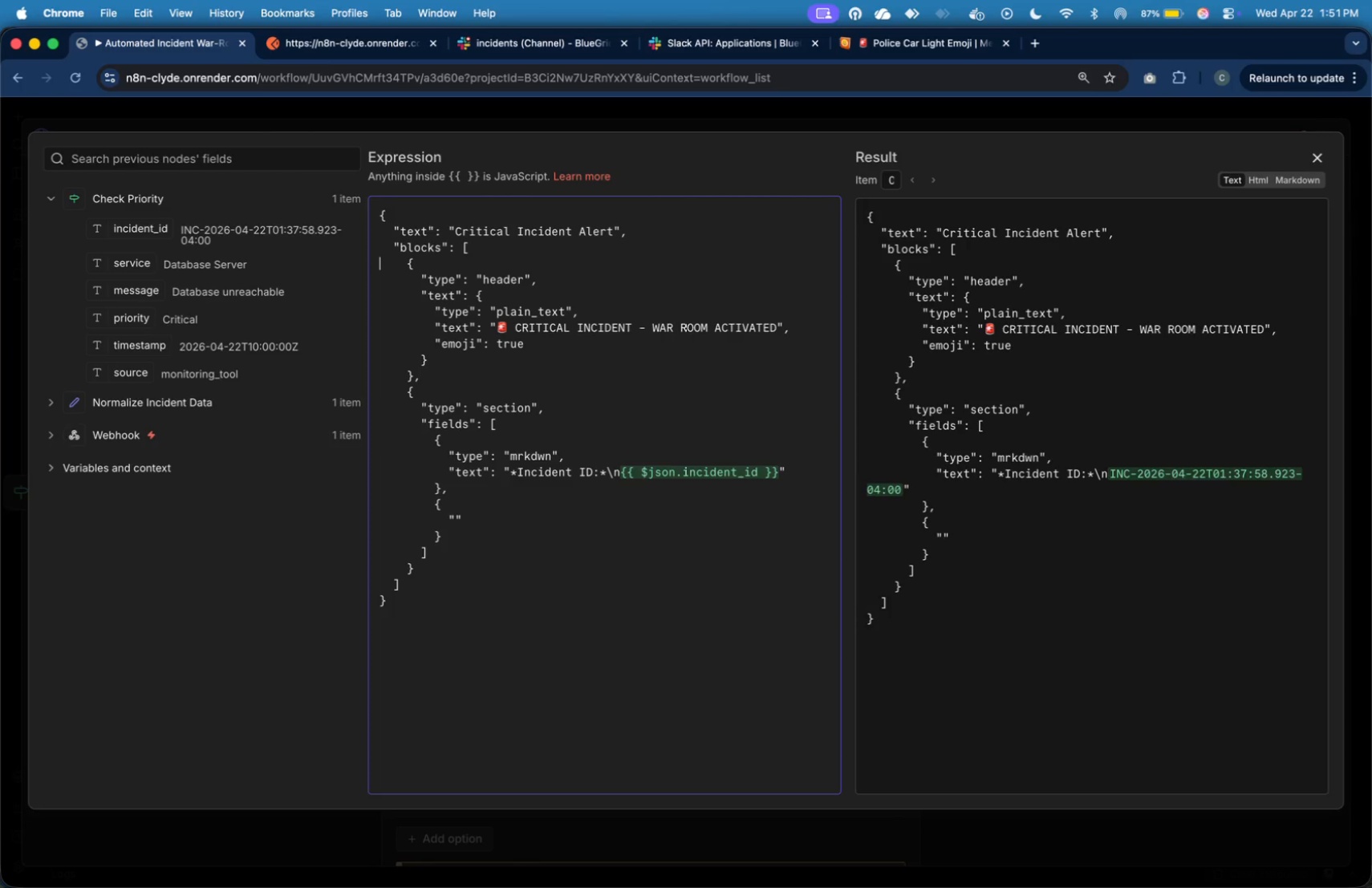 
key(ArrowDown)
 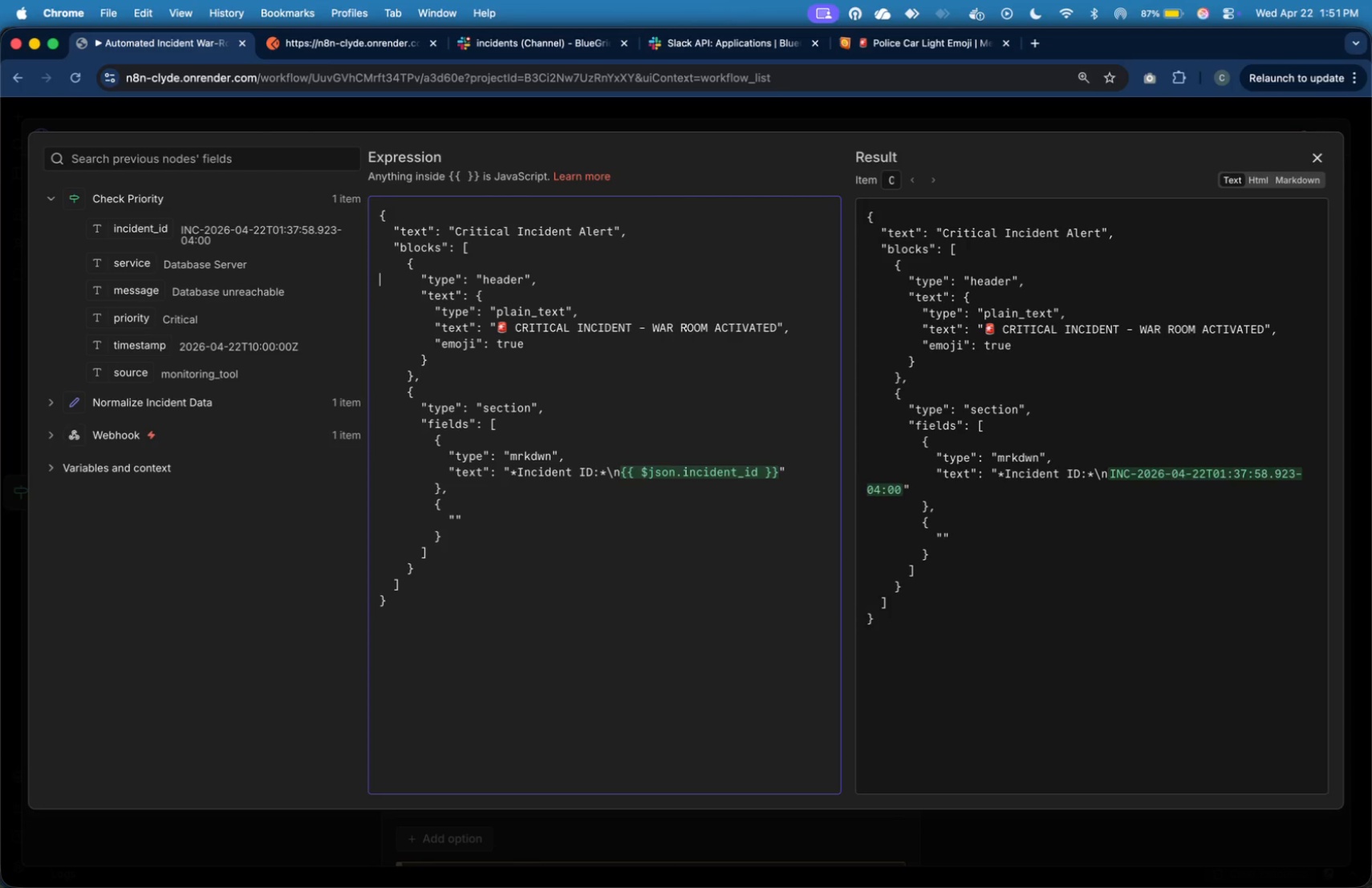 
key(ArrowDown)
 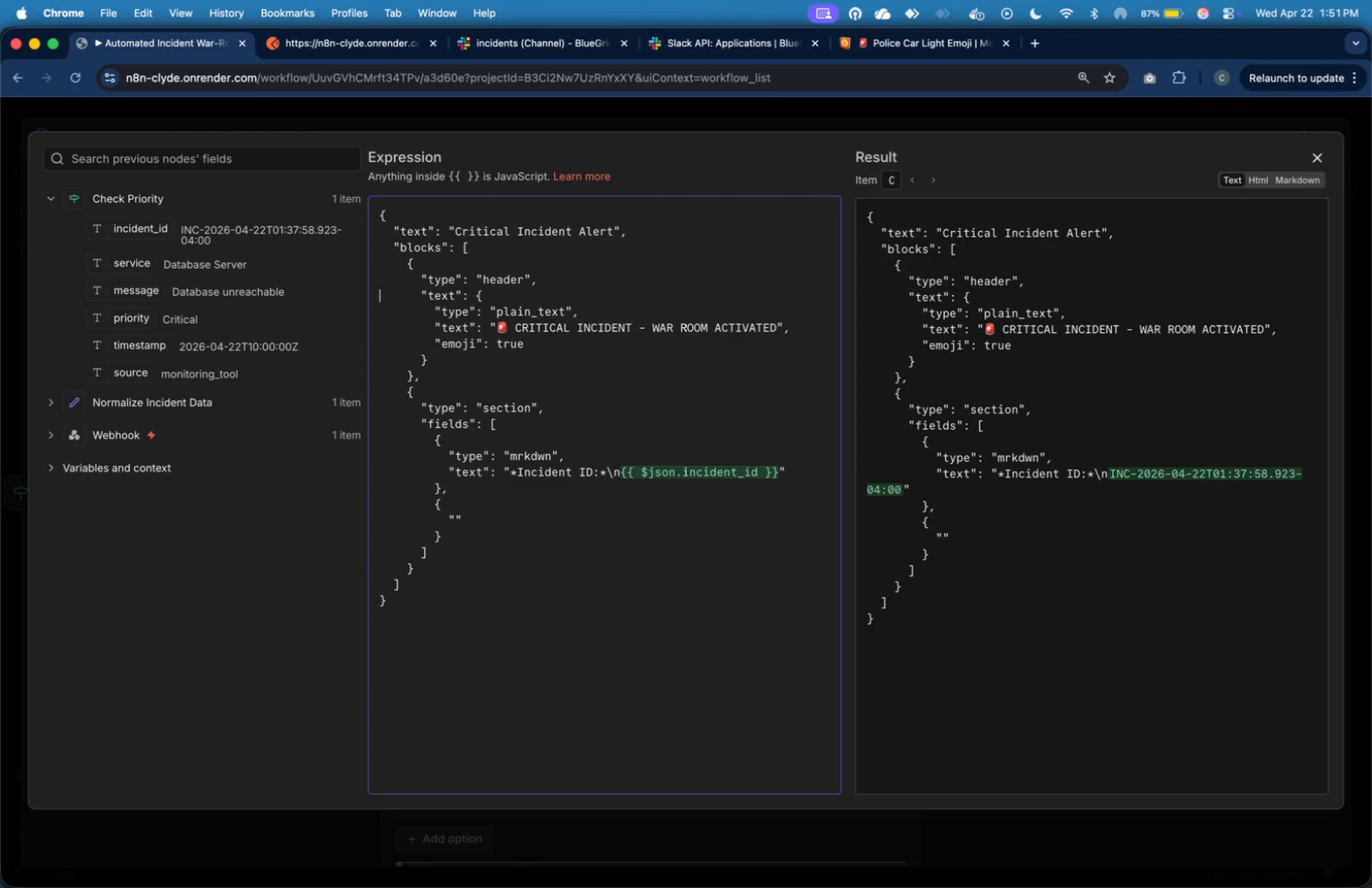 
key(ArrowDown)
 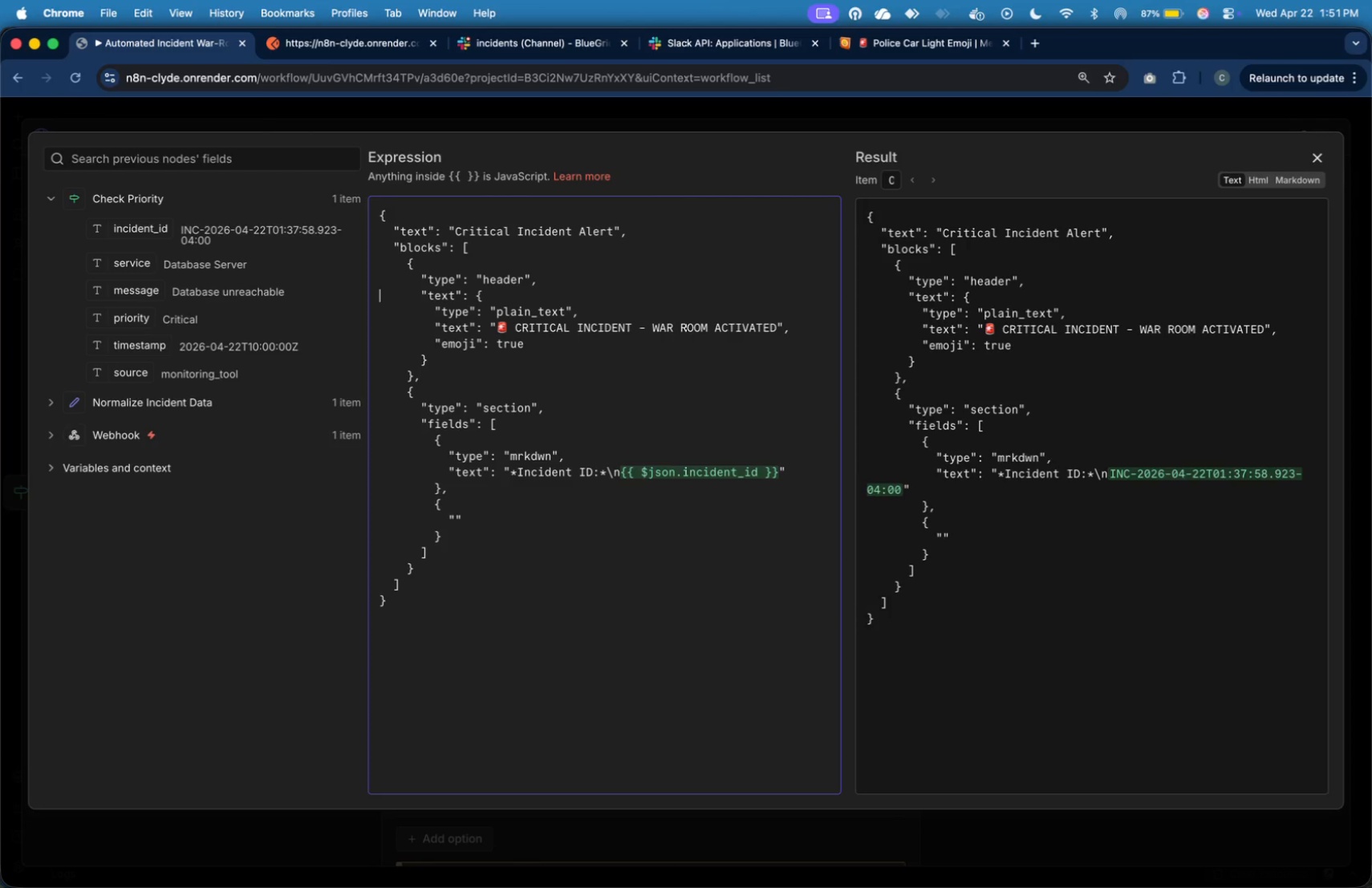 
hold_key(key=ArrowDown, duration=1.5)
 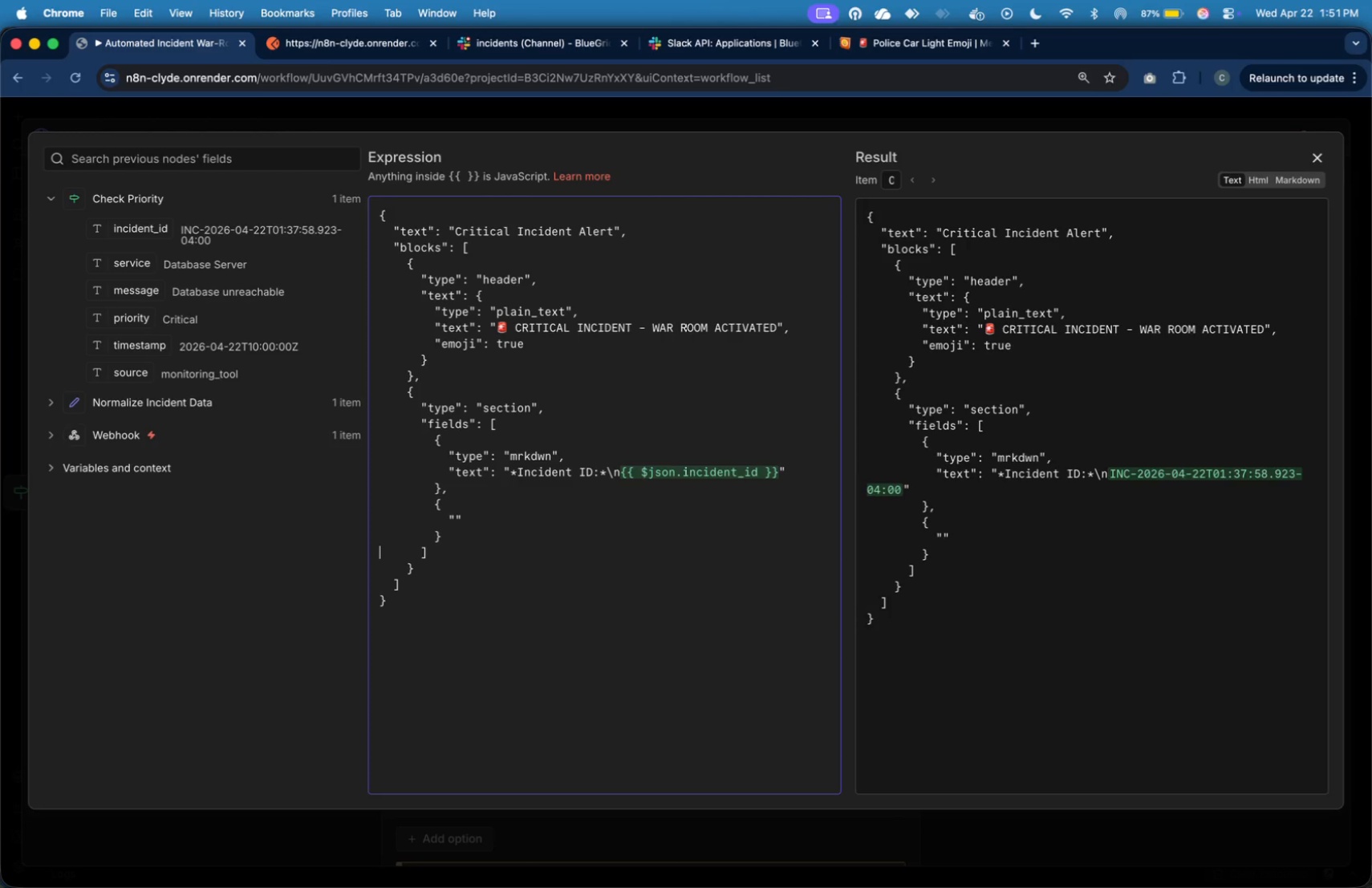 
key(ArrowDown)
 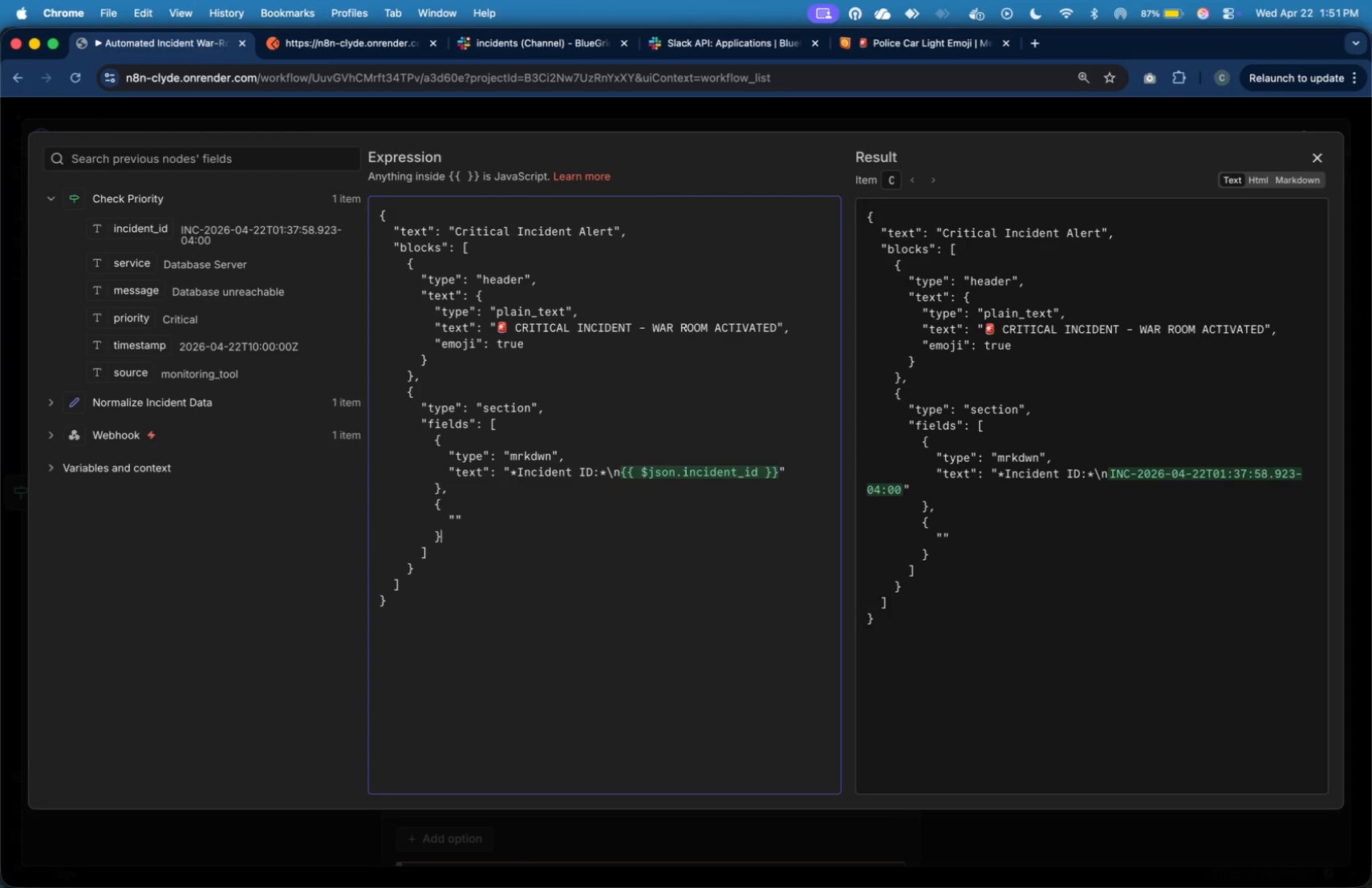 
key(ArrowDown)
 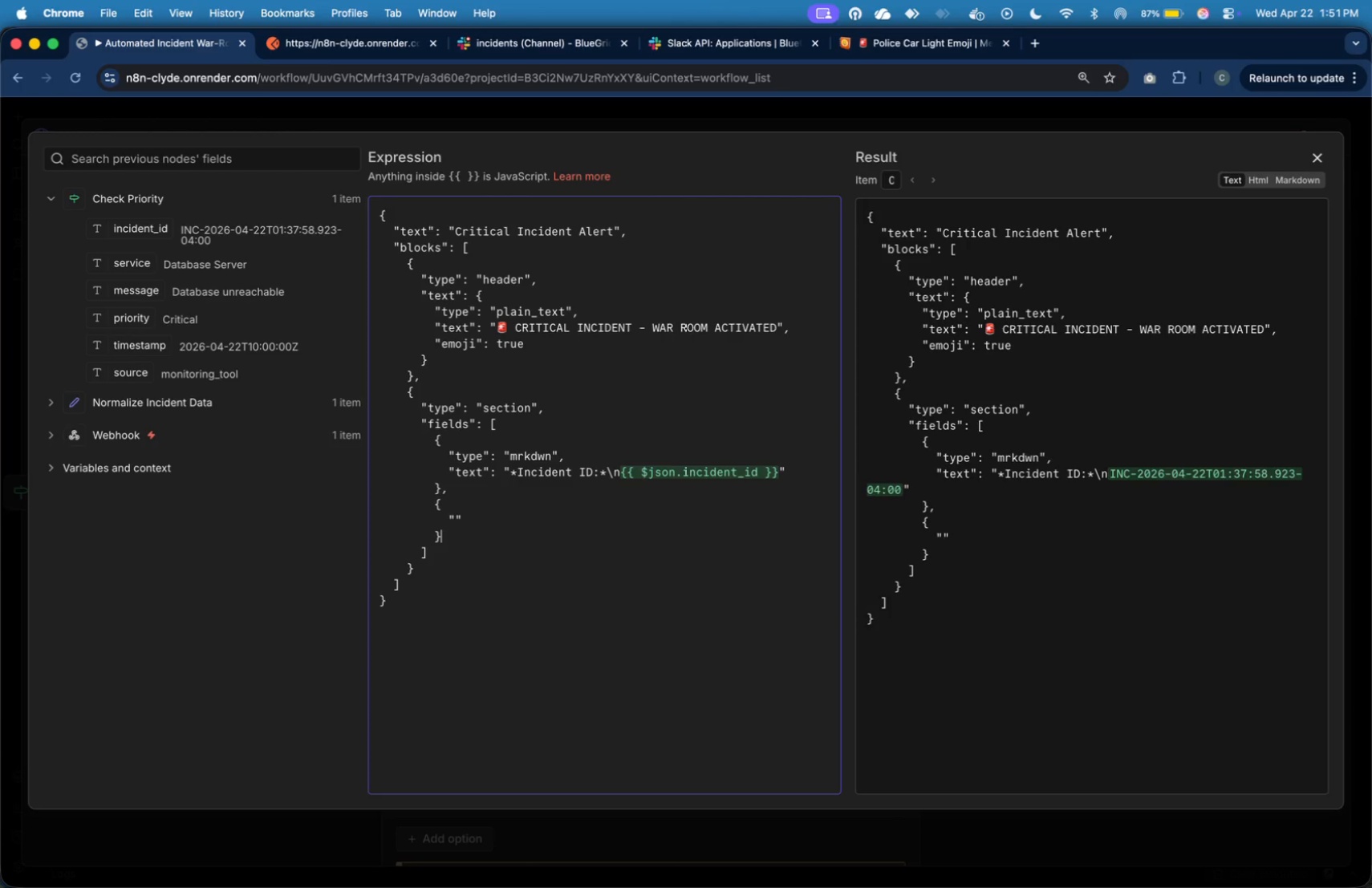 
key(ArrowDown)
 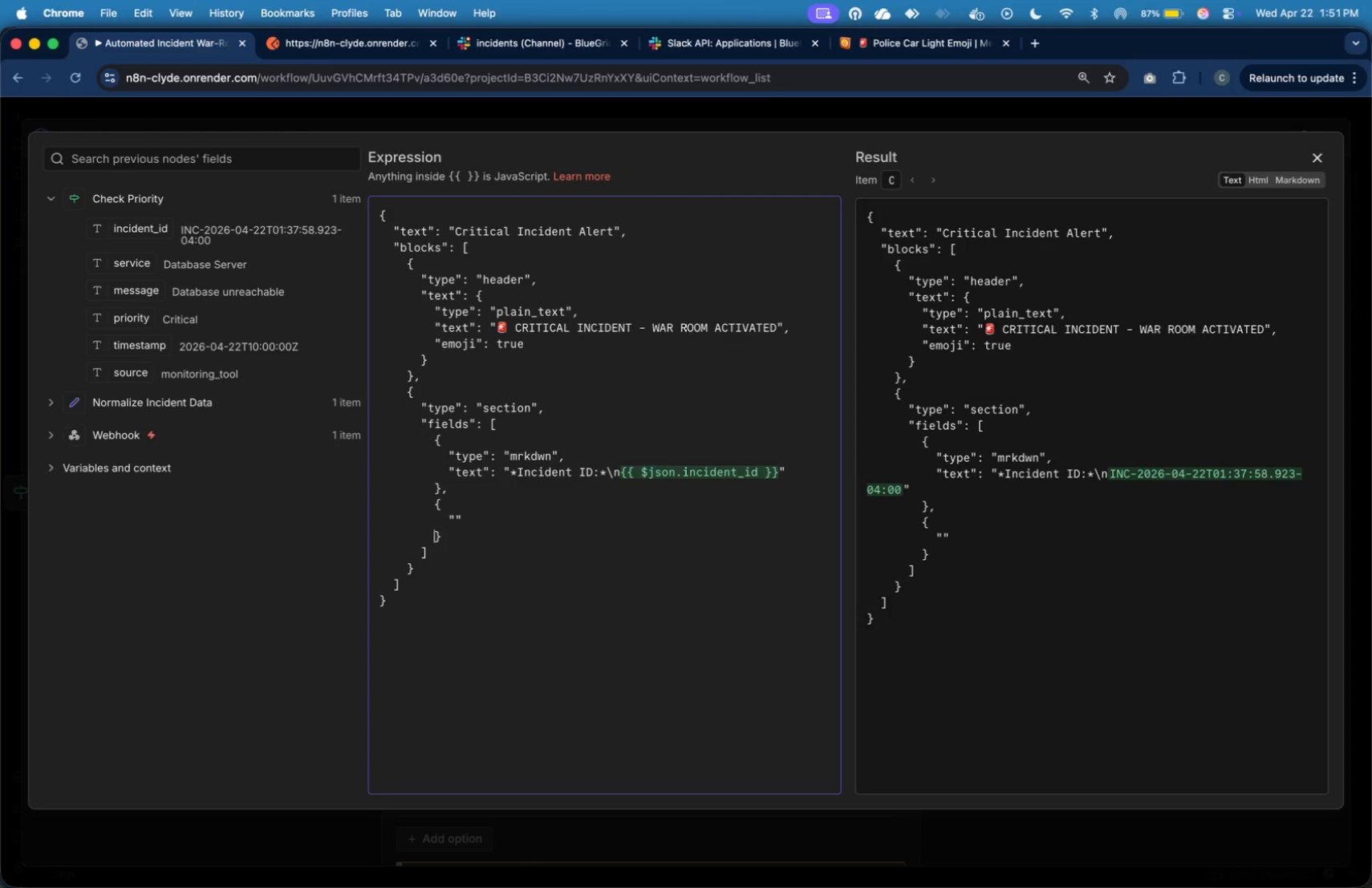 
key(ArrowLeft)
 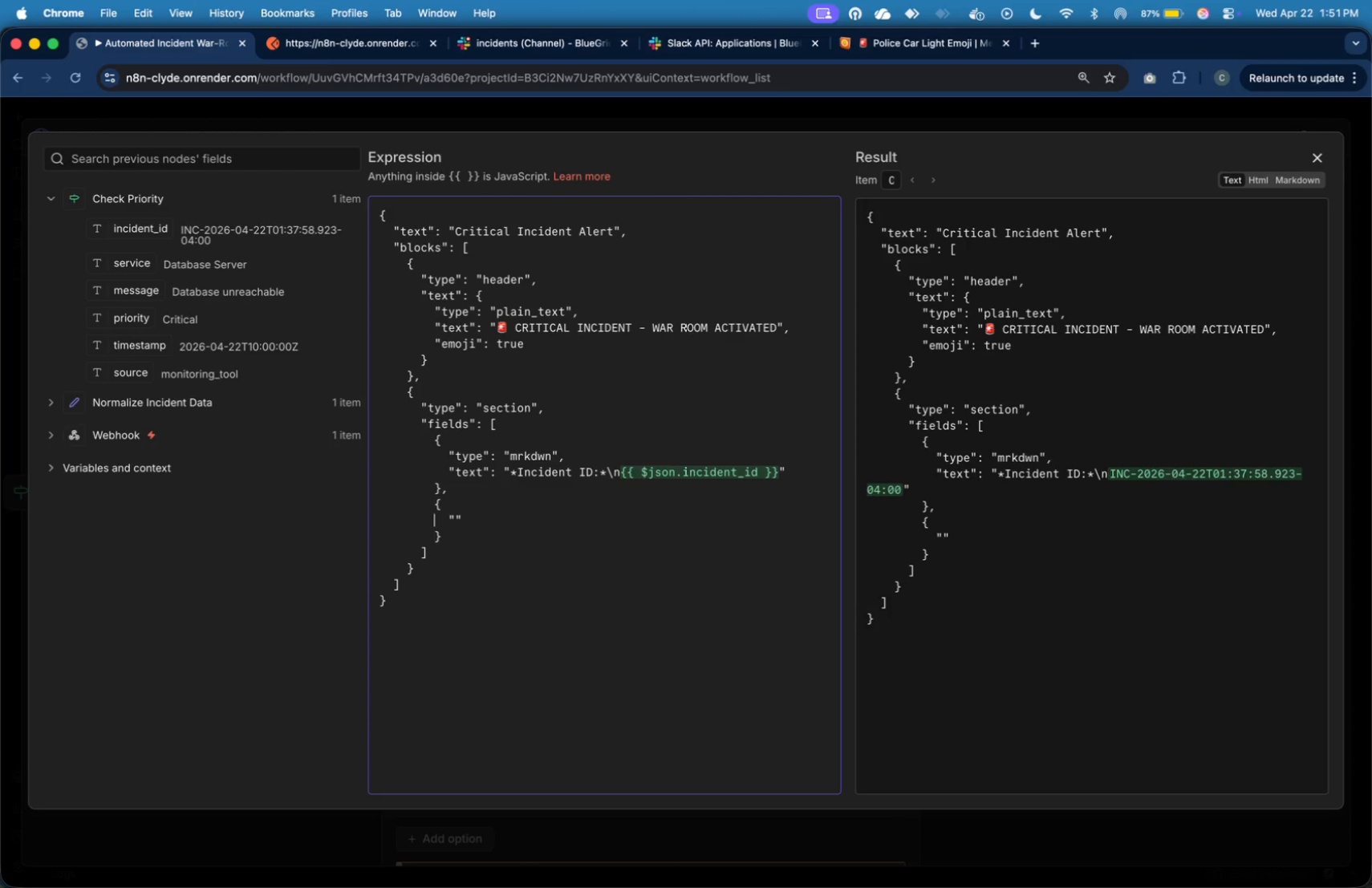 
key(ArrowLeft)
 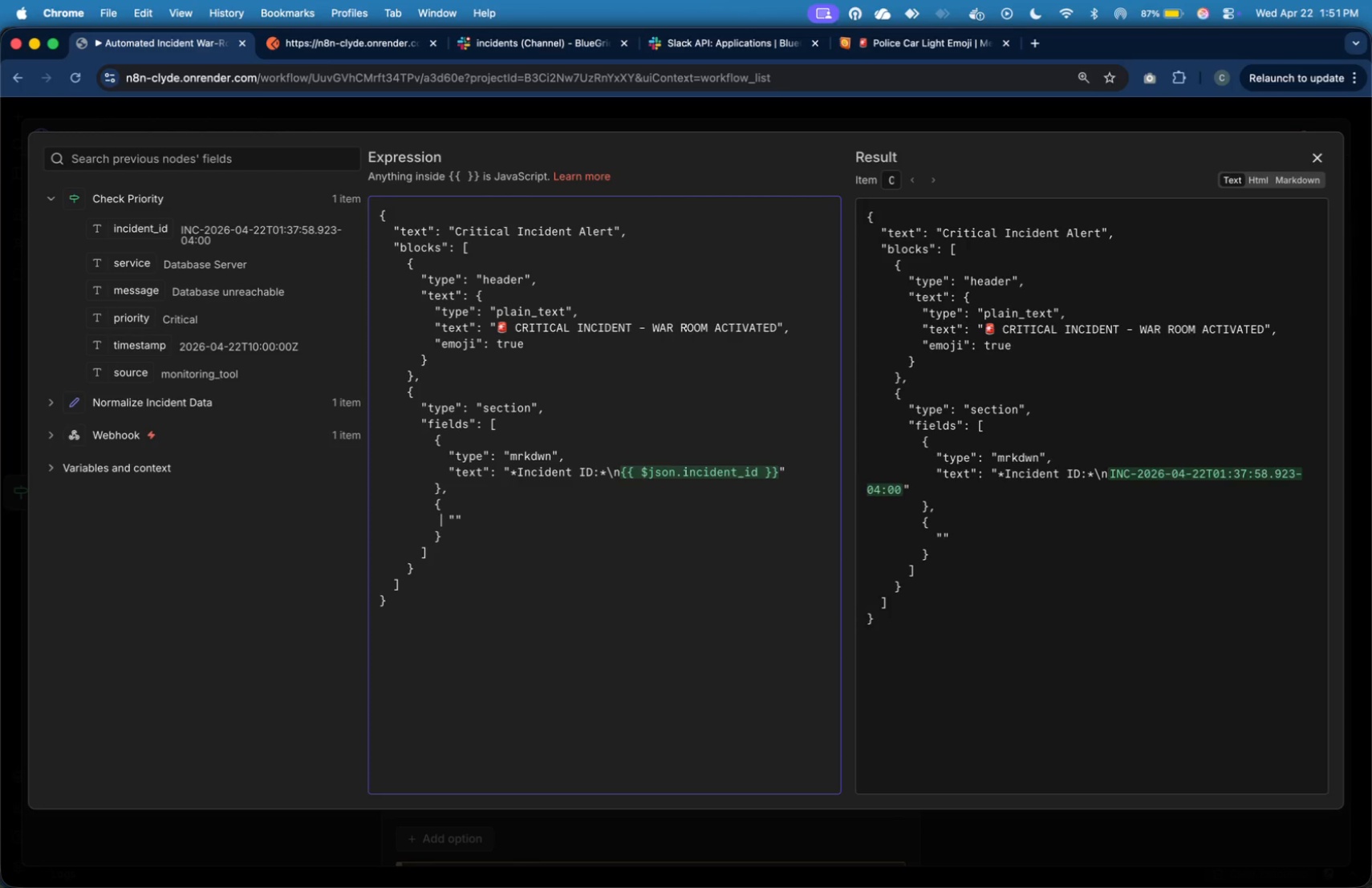 
key(ArrowUp)
 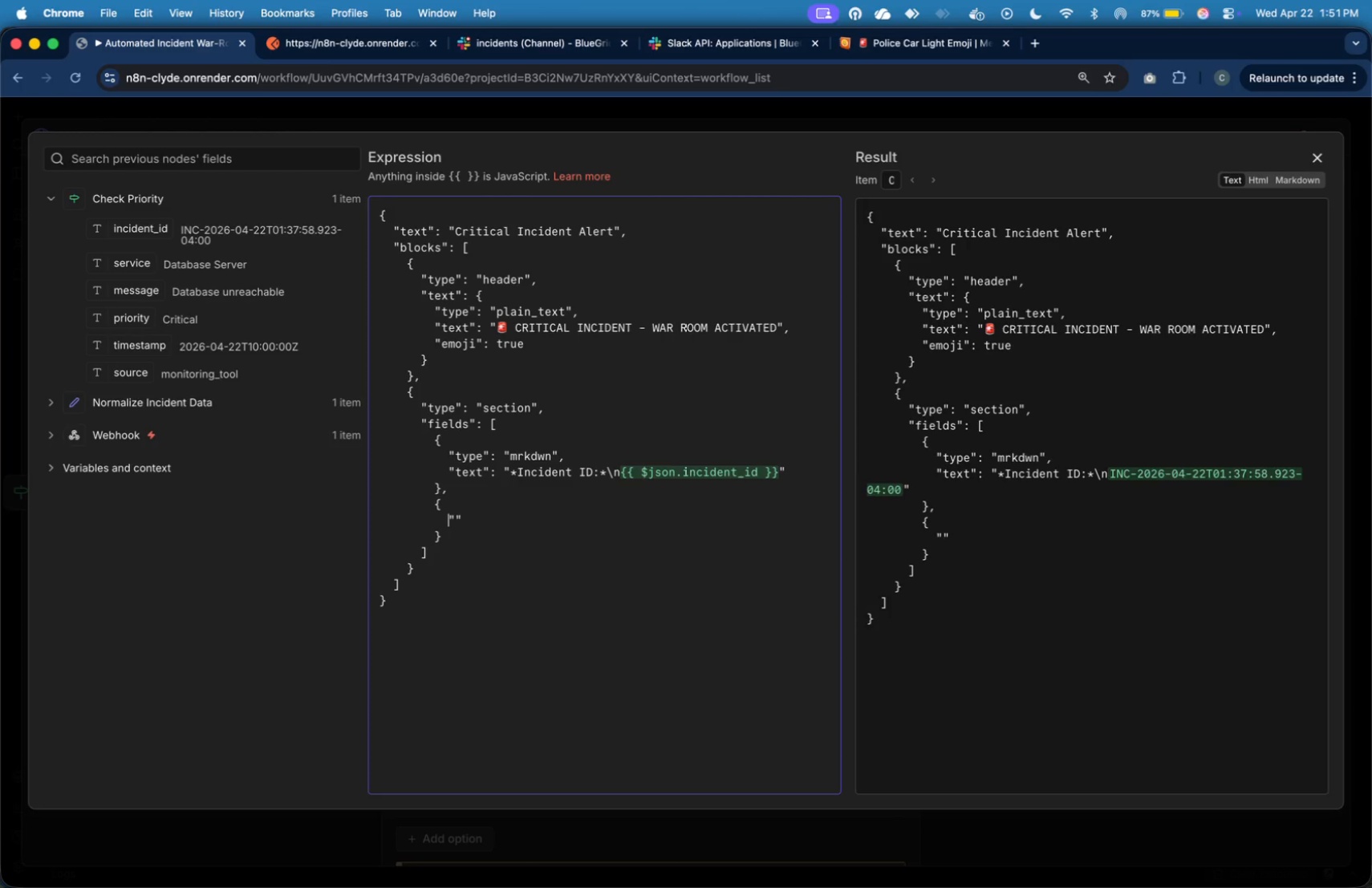 
key(ArrowRight)
 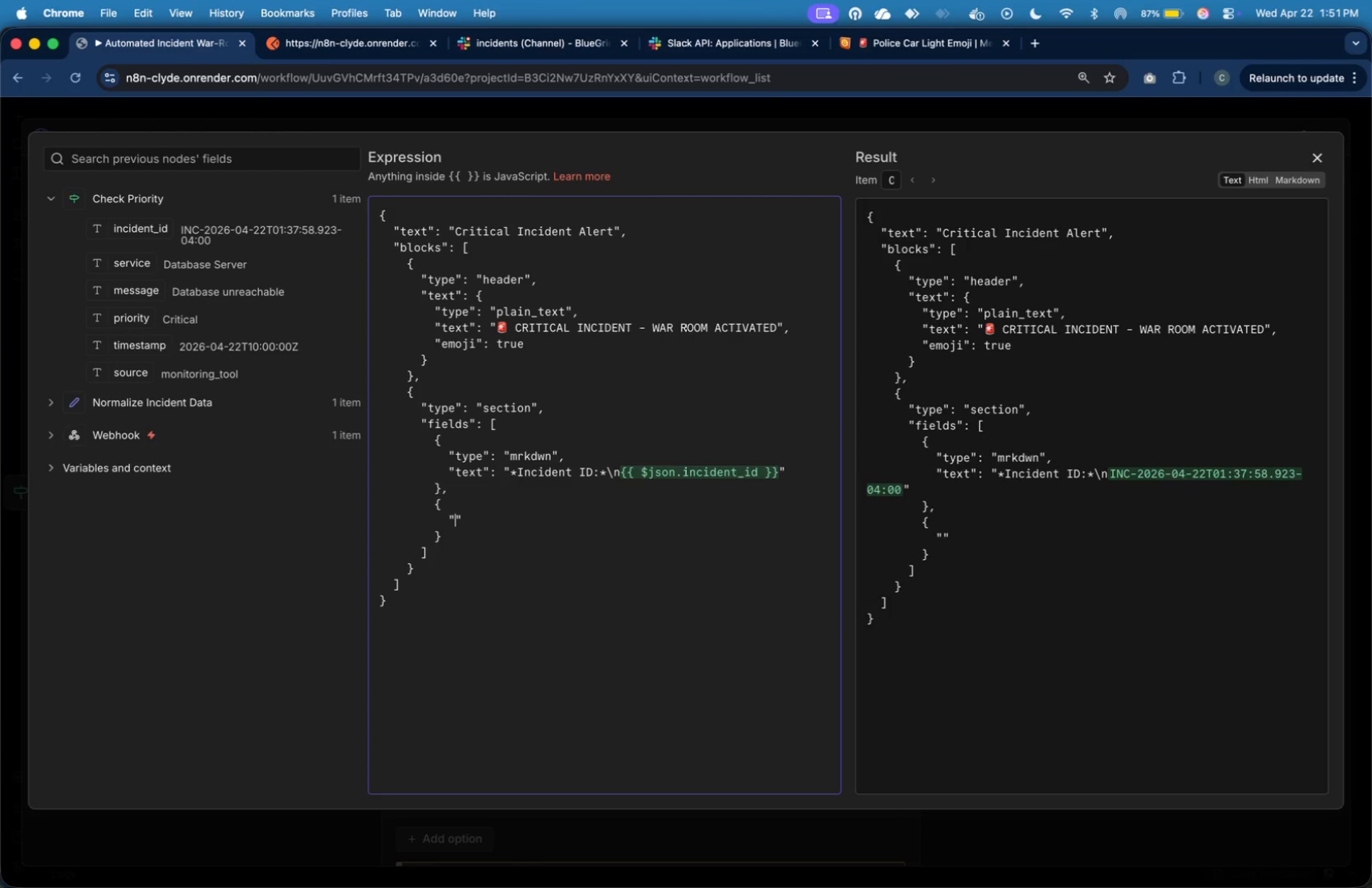 
key(ArrowRight)
 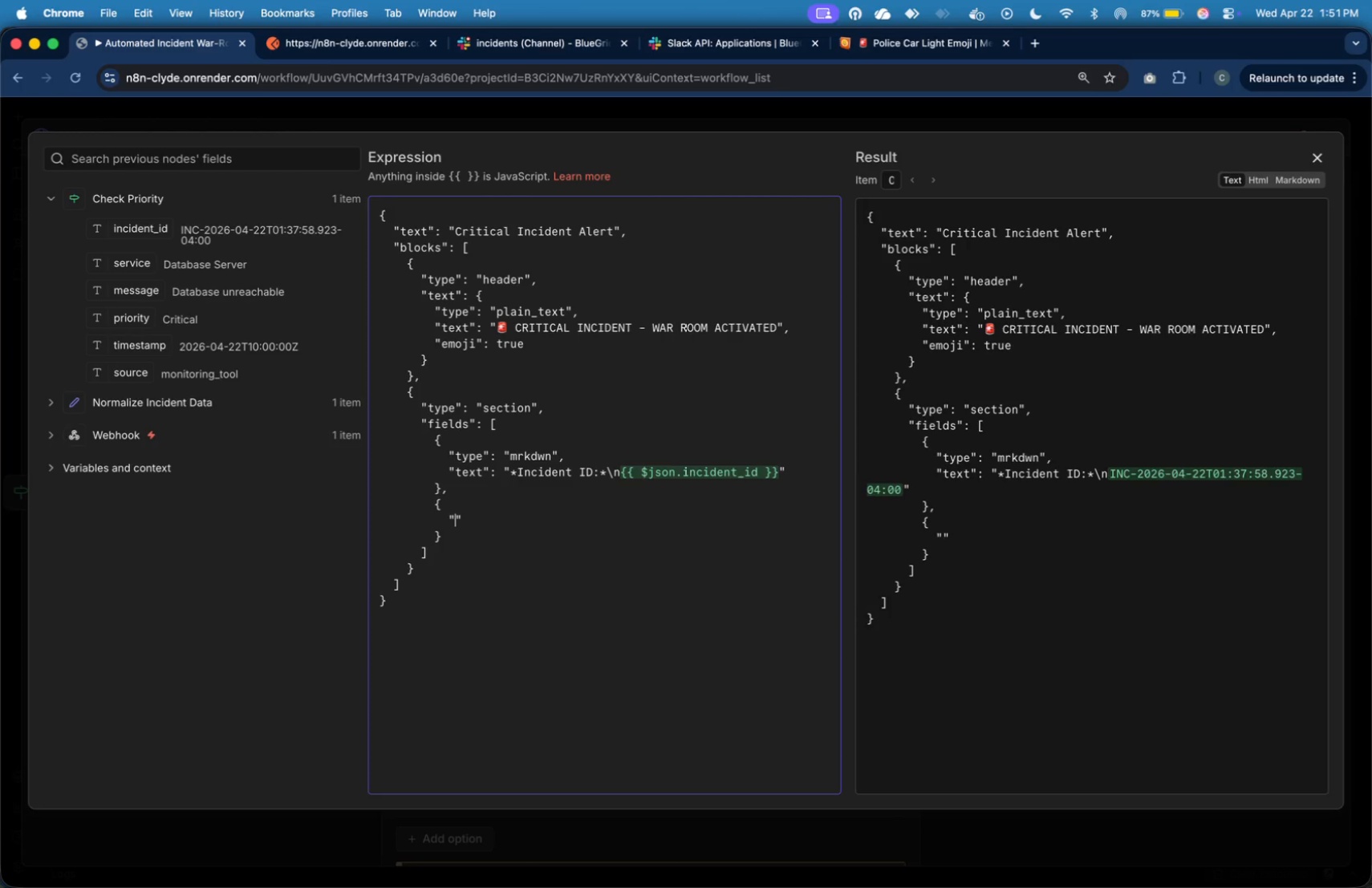 
key(ArrowRight)
 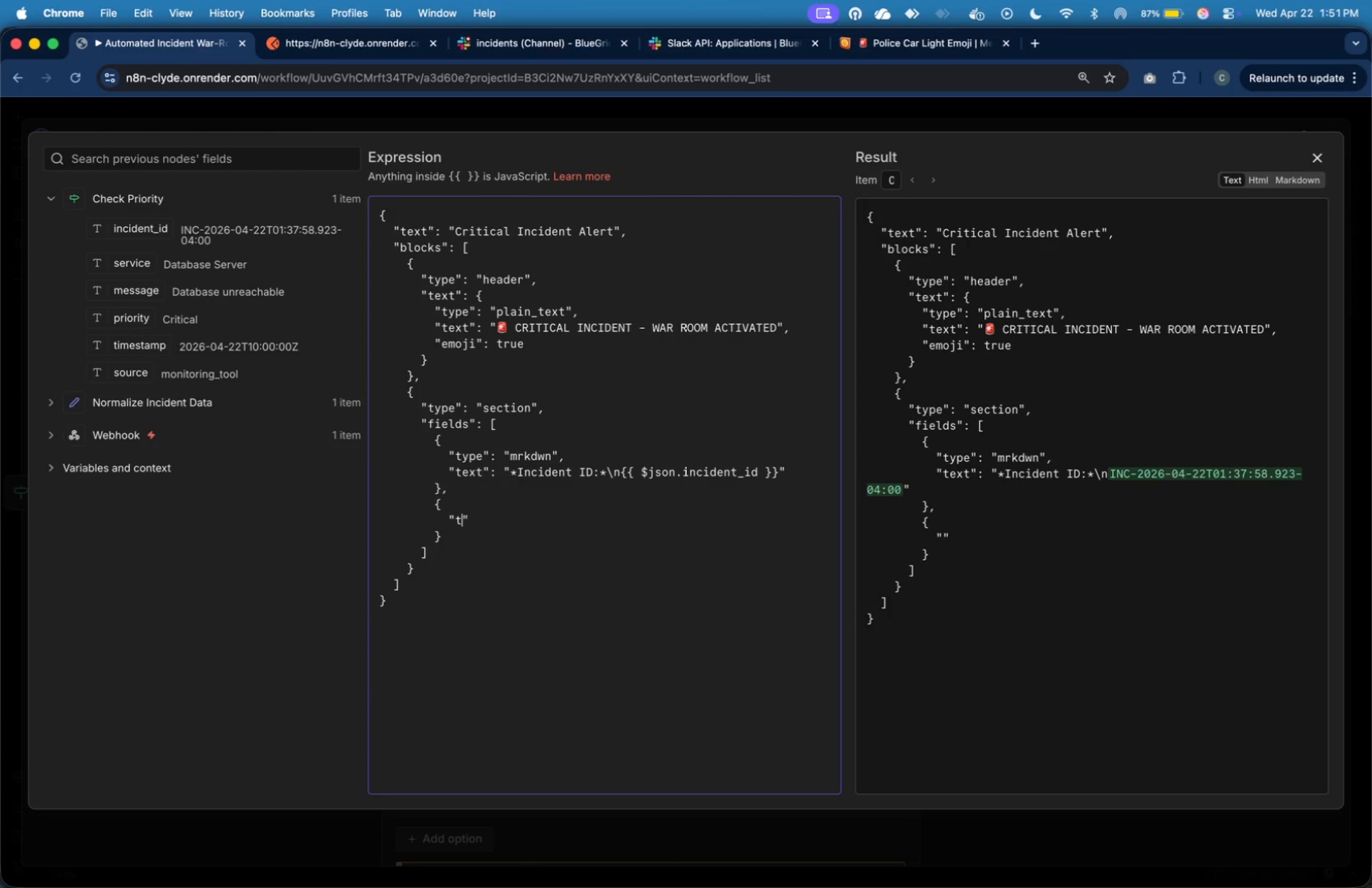 
type(type)
 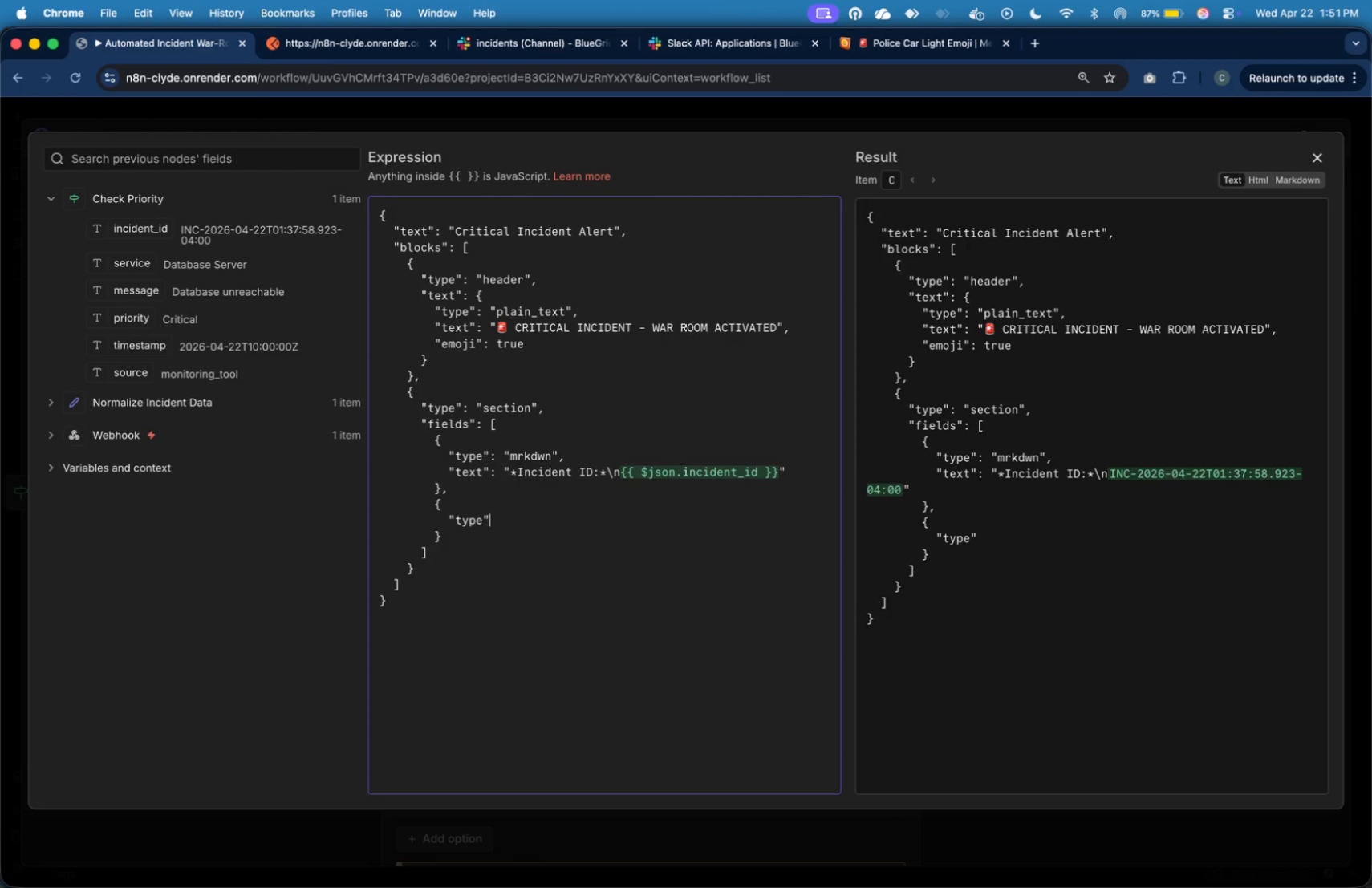 
key(ArrowRight)
 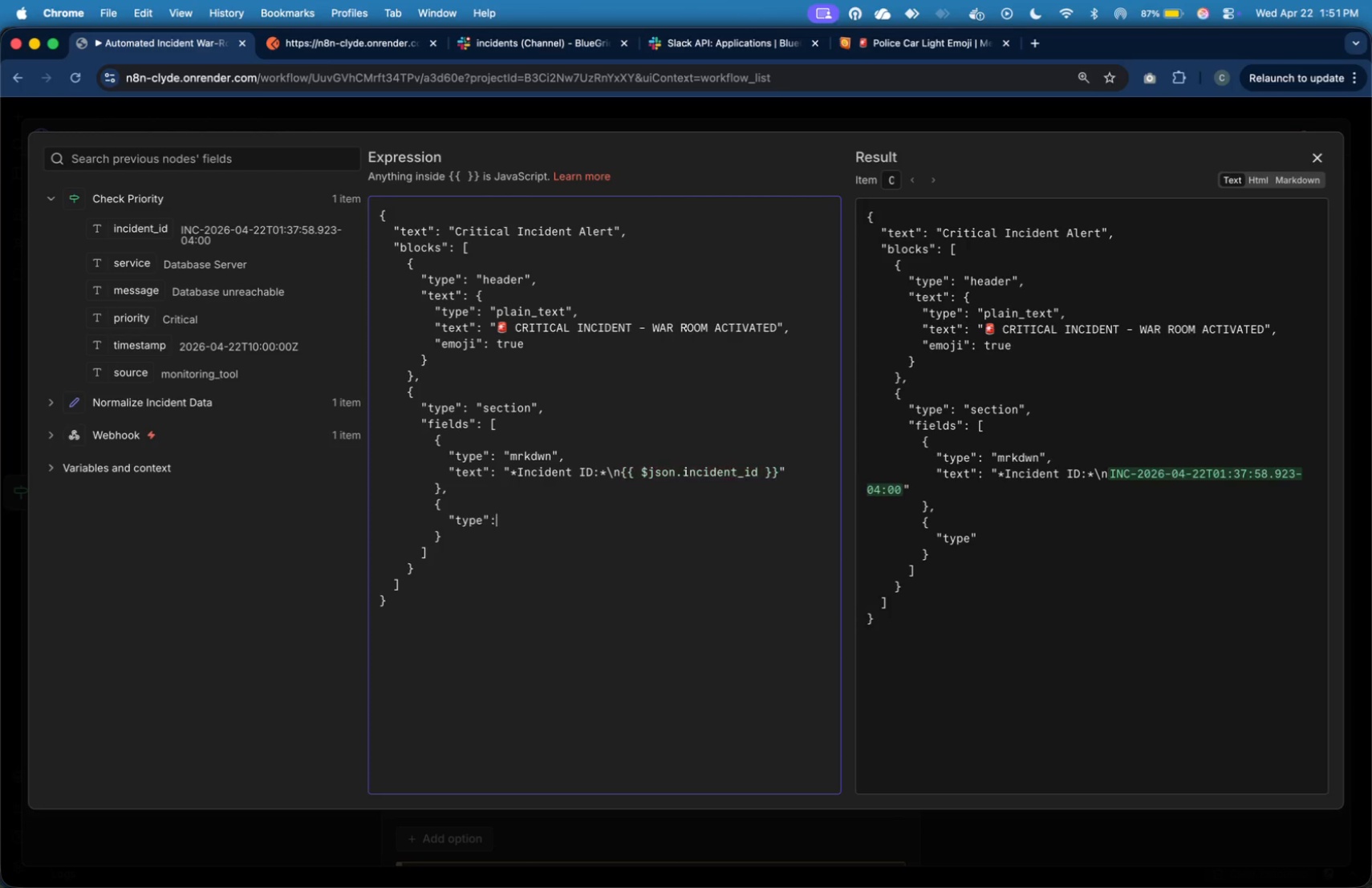 
key(Shift+Semicolon)
 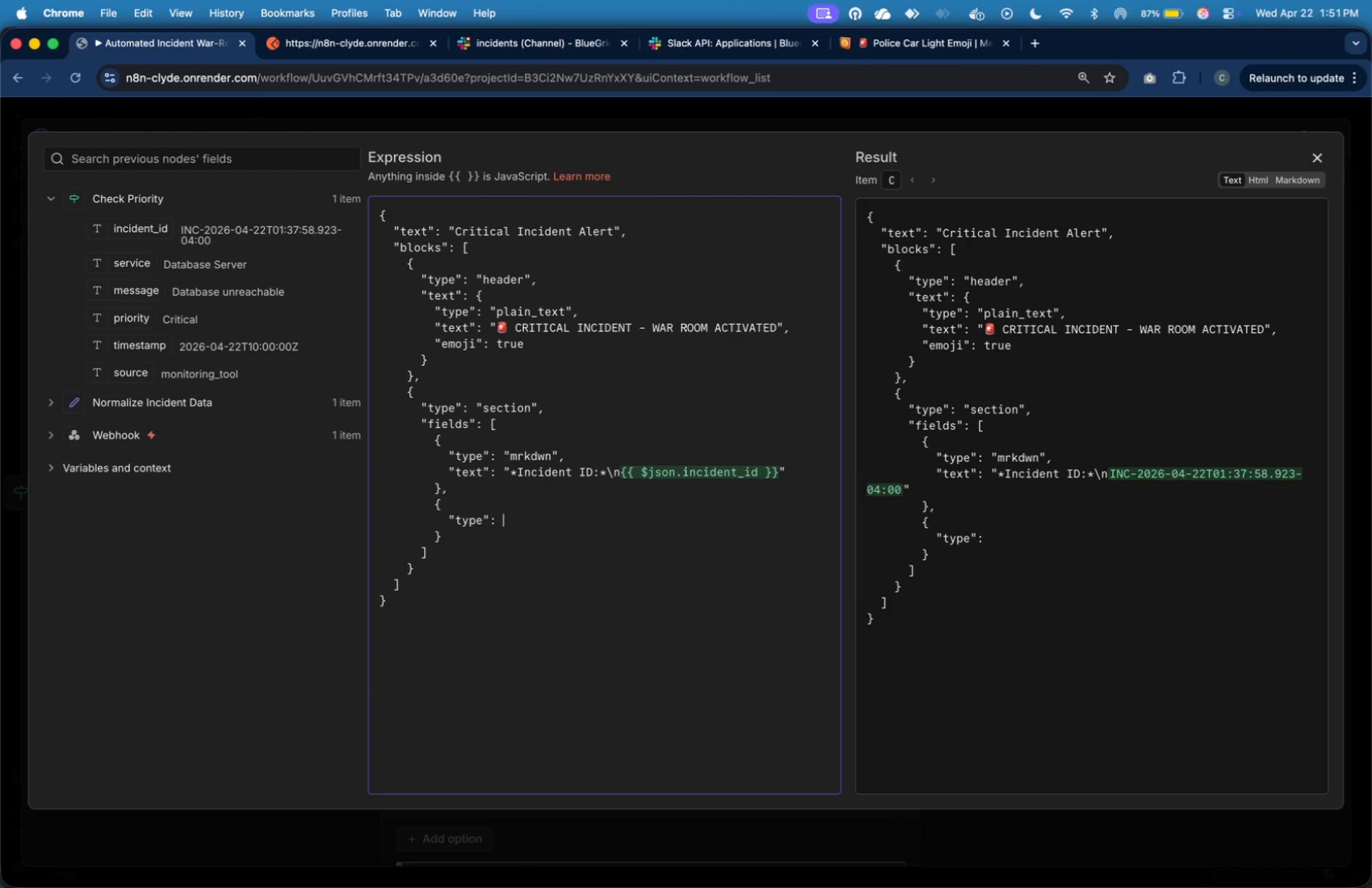 
key(Shift+Space)
 